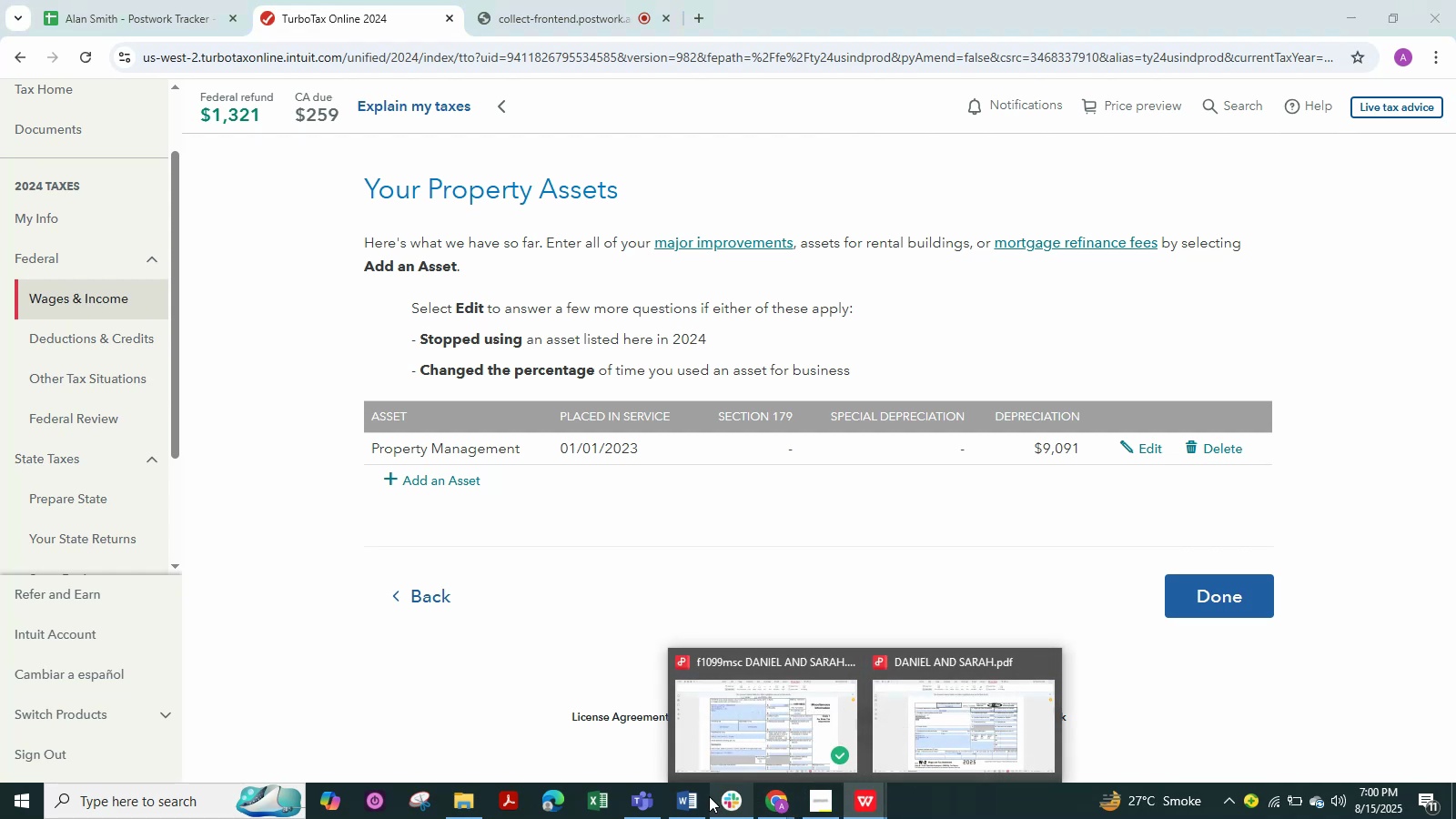 
left_click([707, 796])
 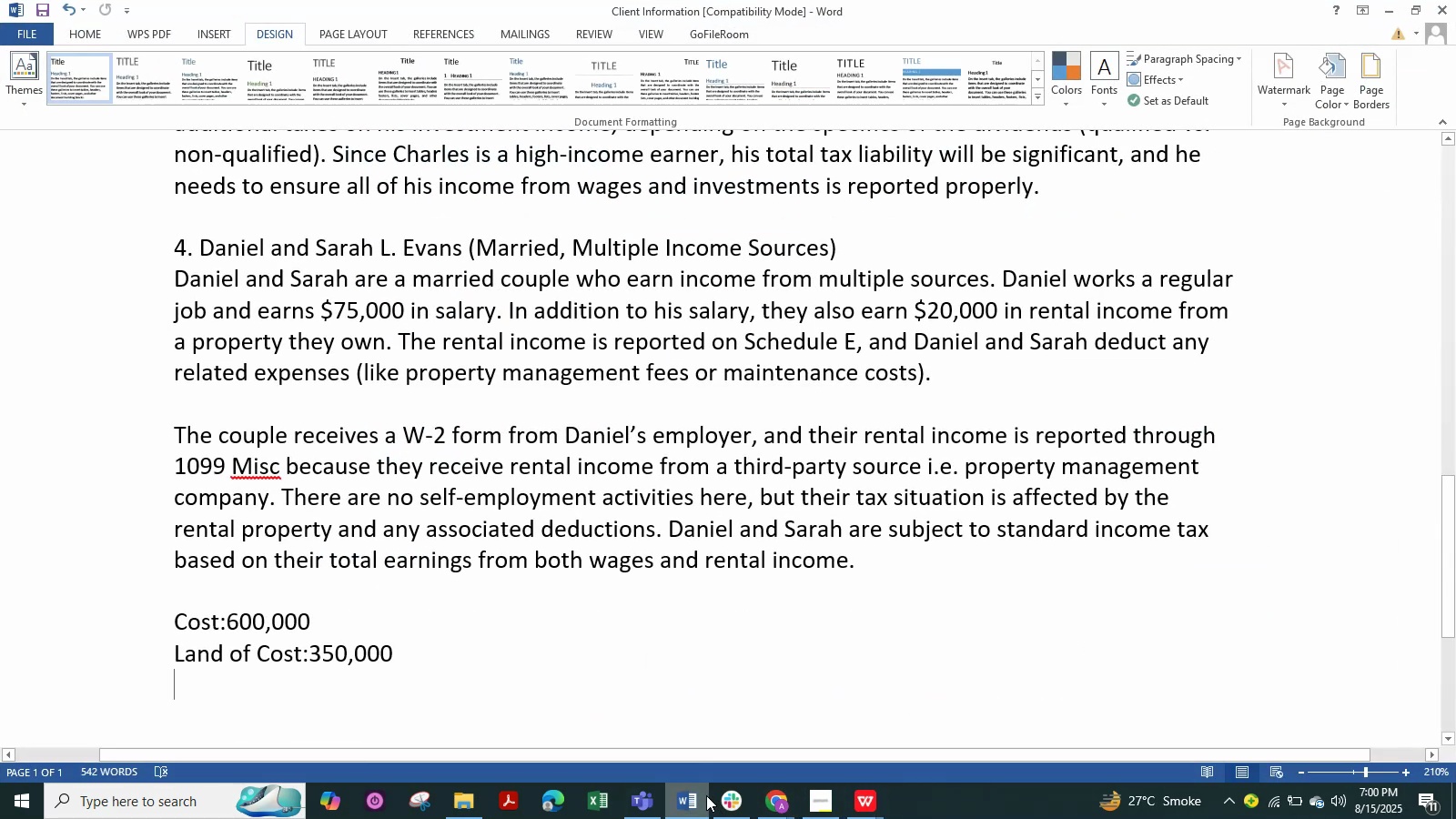 
scroll: coordinate [420, 438], scroll_direction: down, amount: 2.0
 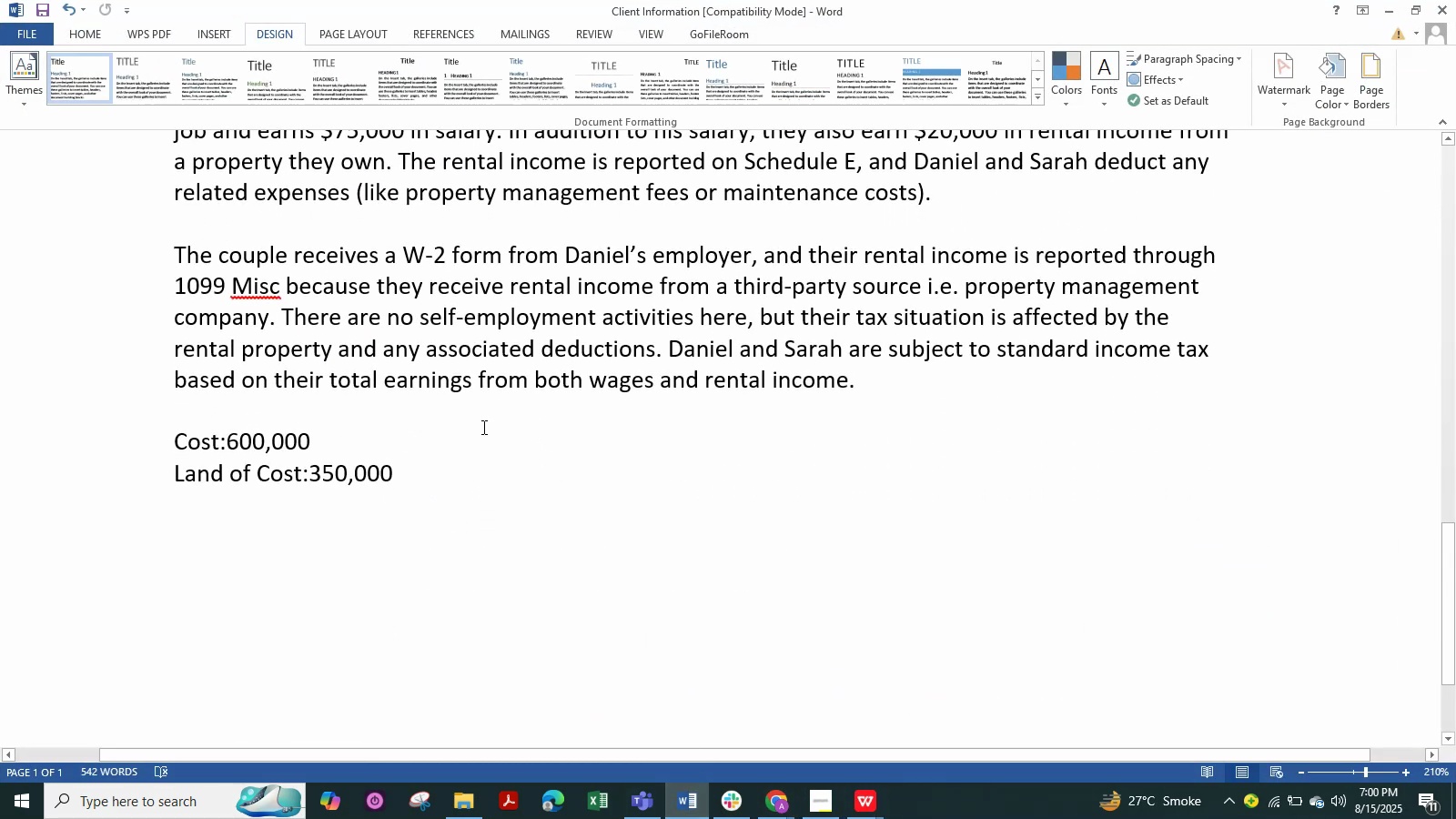 
scroll: coordinate [482, 427], scroll_direction: up, amount: 1.0
 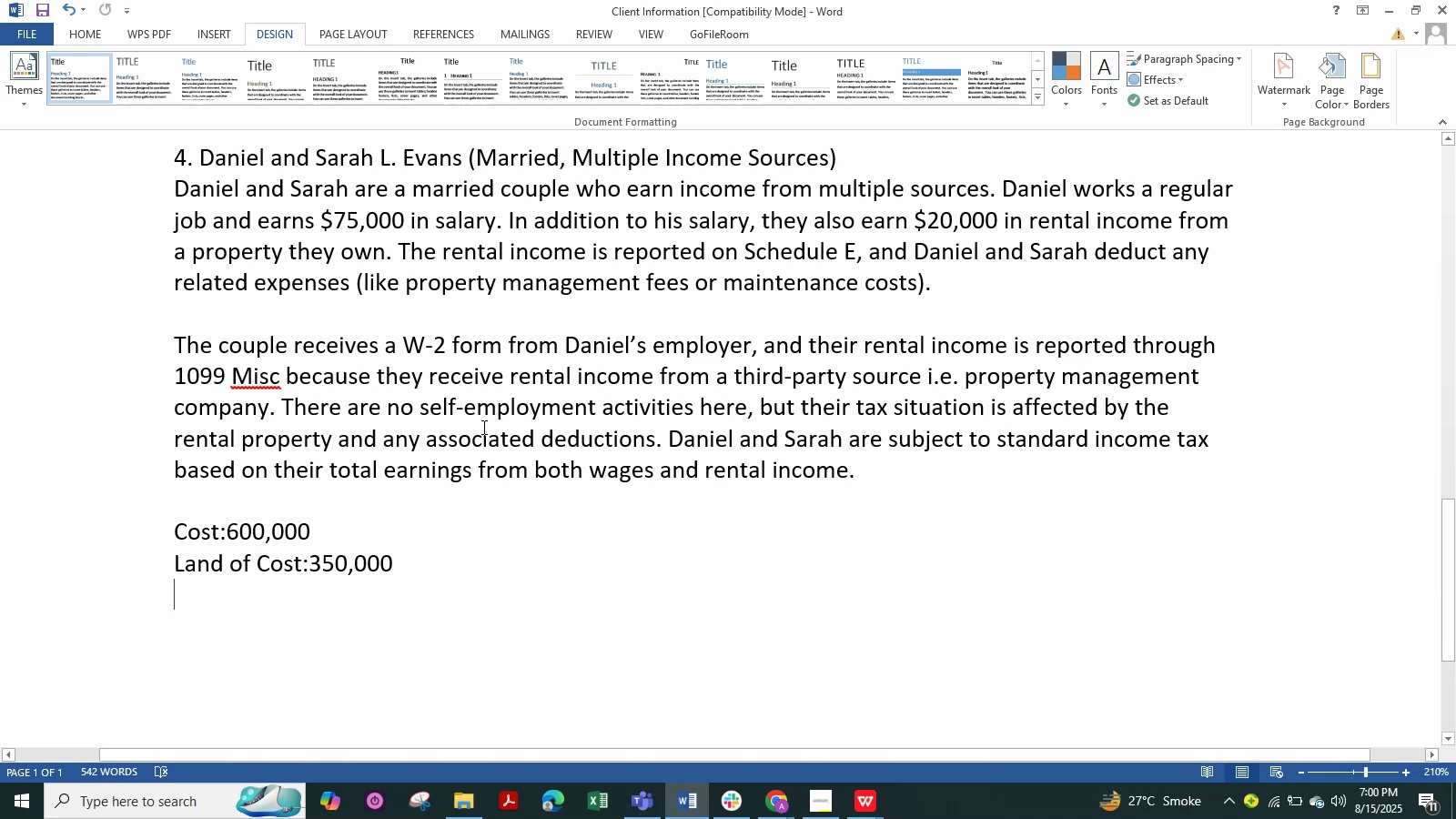 
key(Alt+AltLeft)
 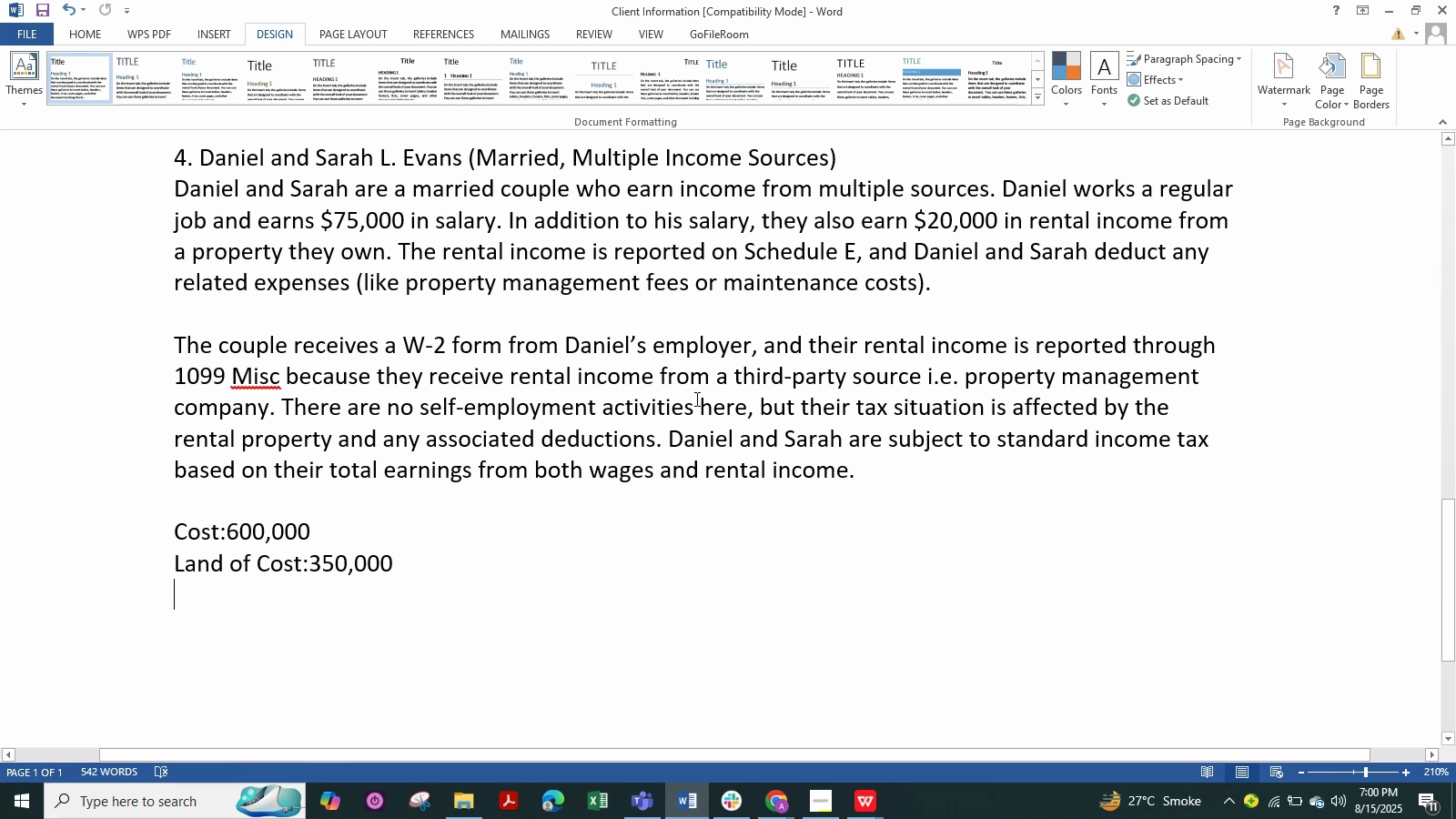 
key(Alt+Tab)
 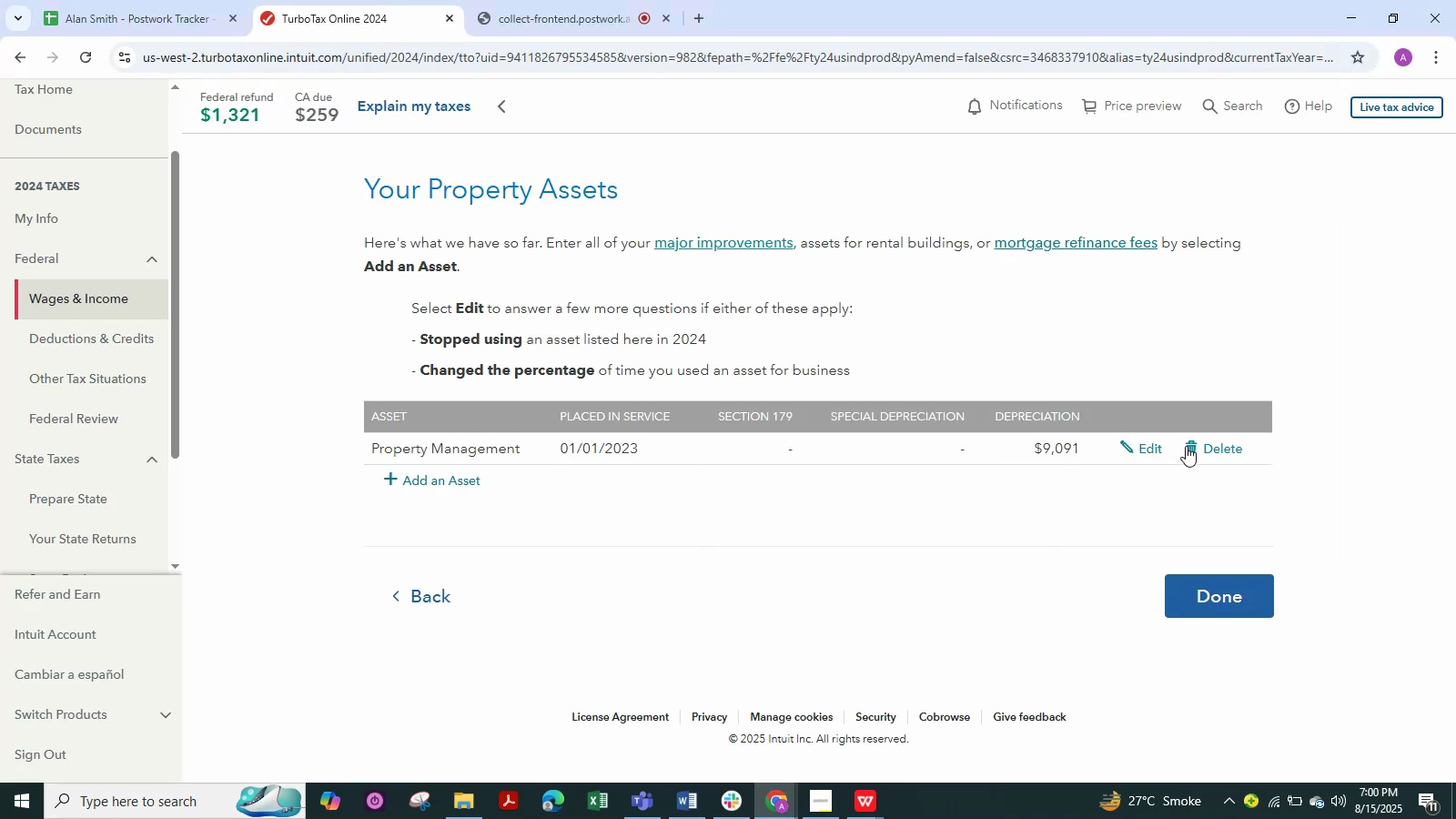 
left_click([1207, 443])
 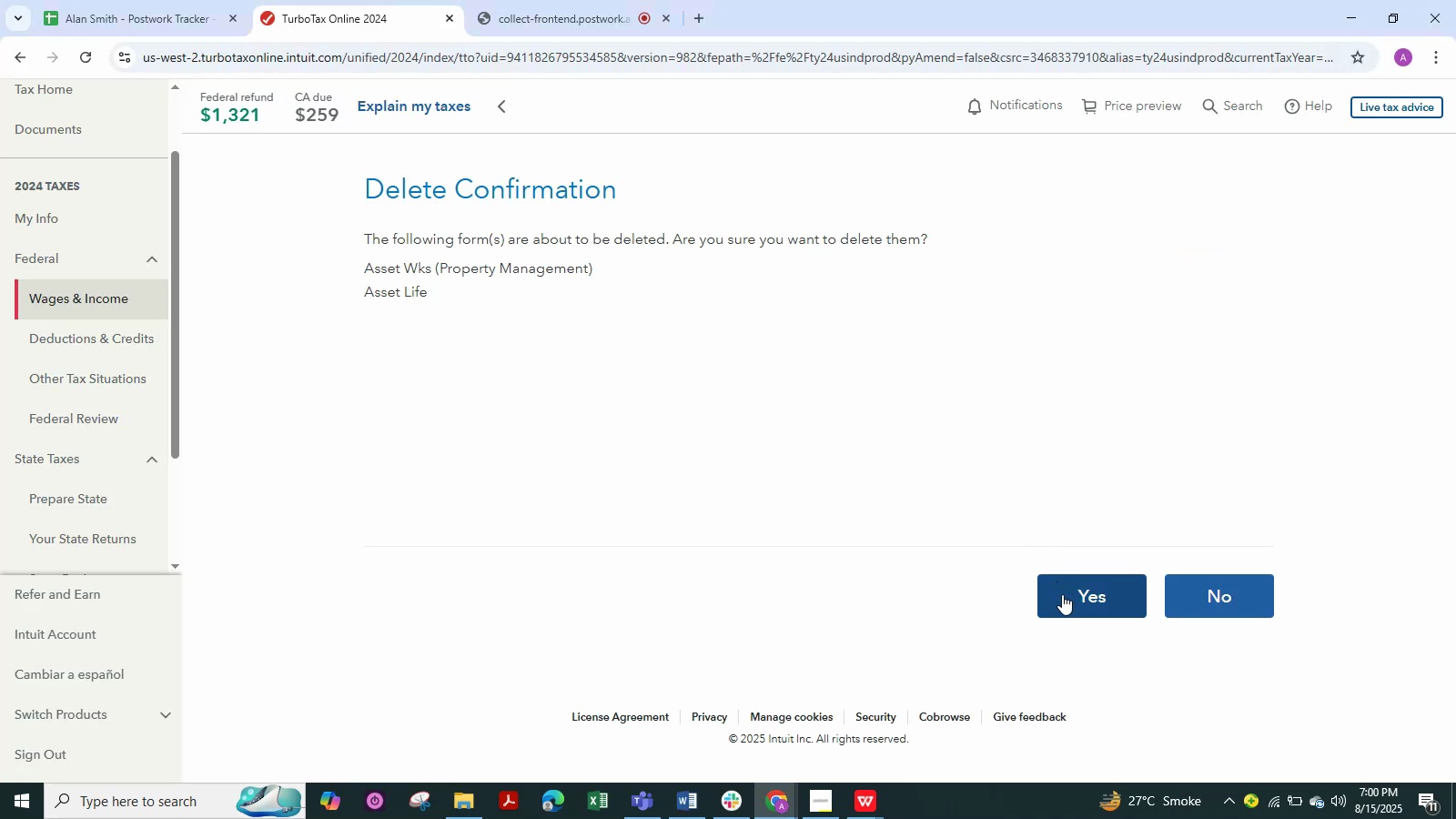 
left_click([1062, 594])
 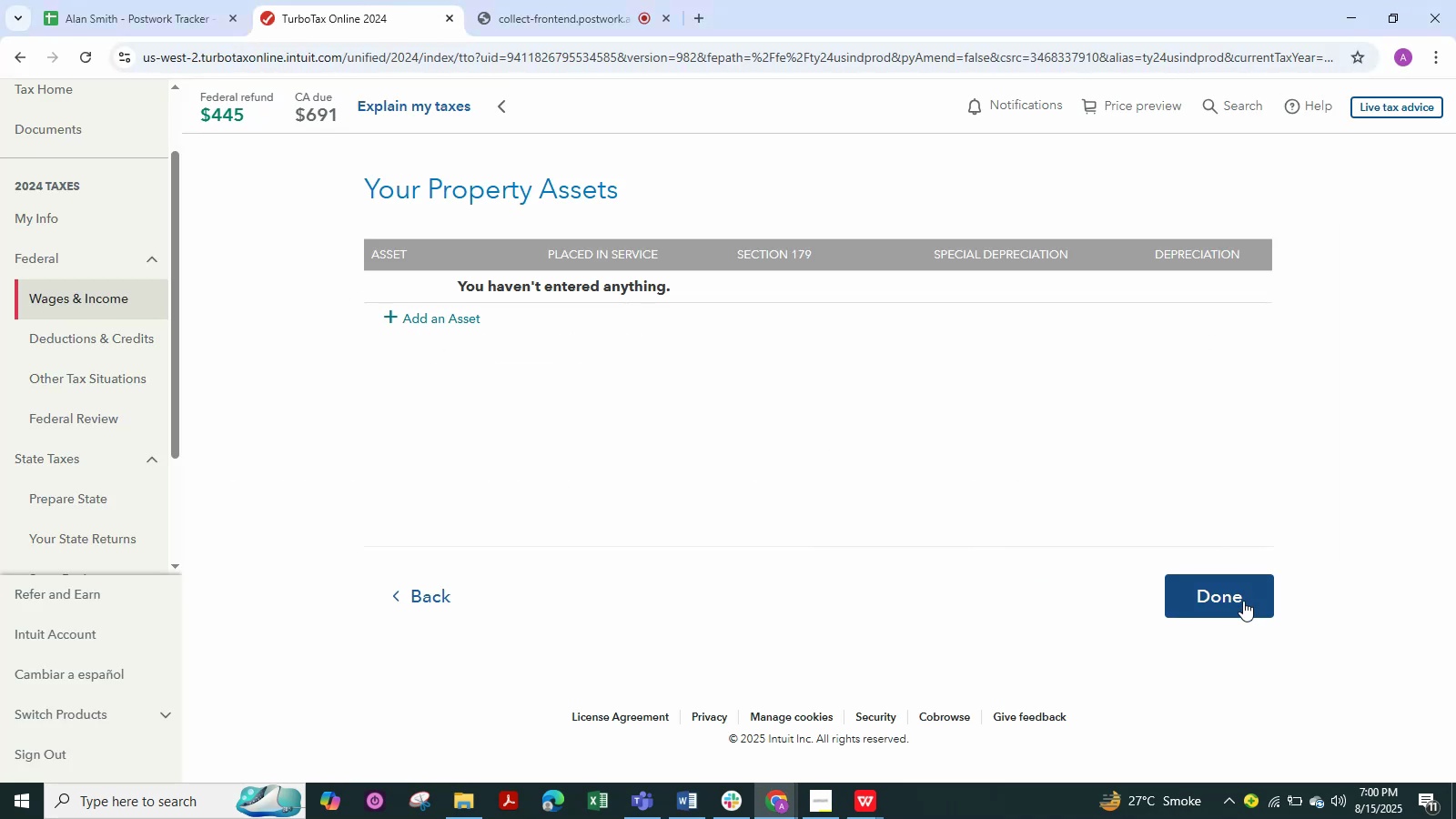 
left_click([1250, 615])
 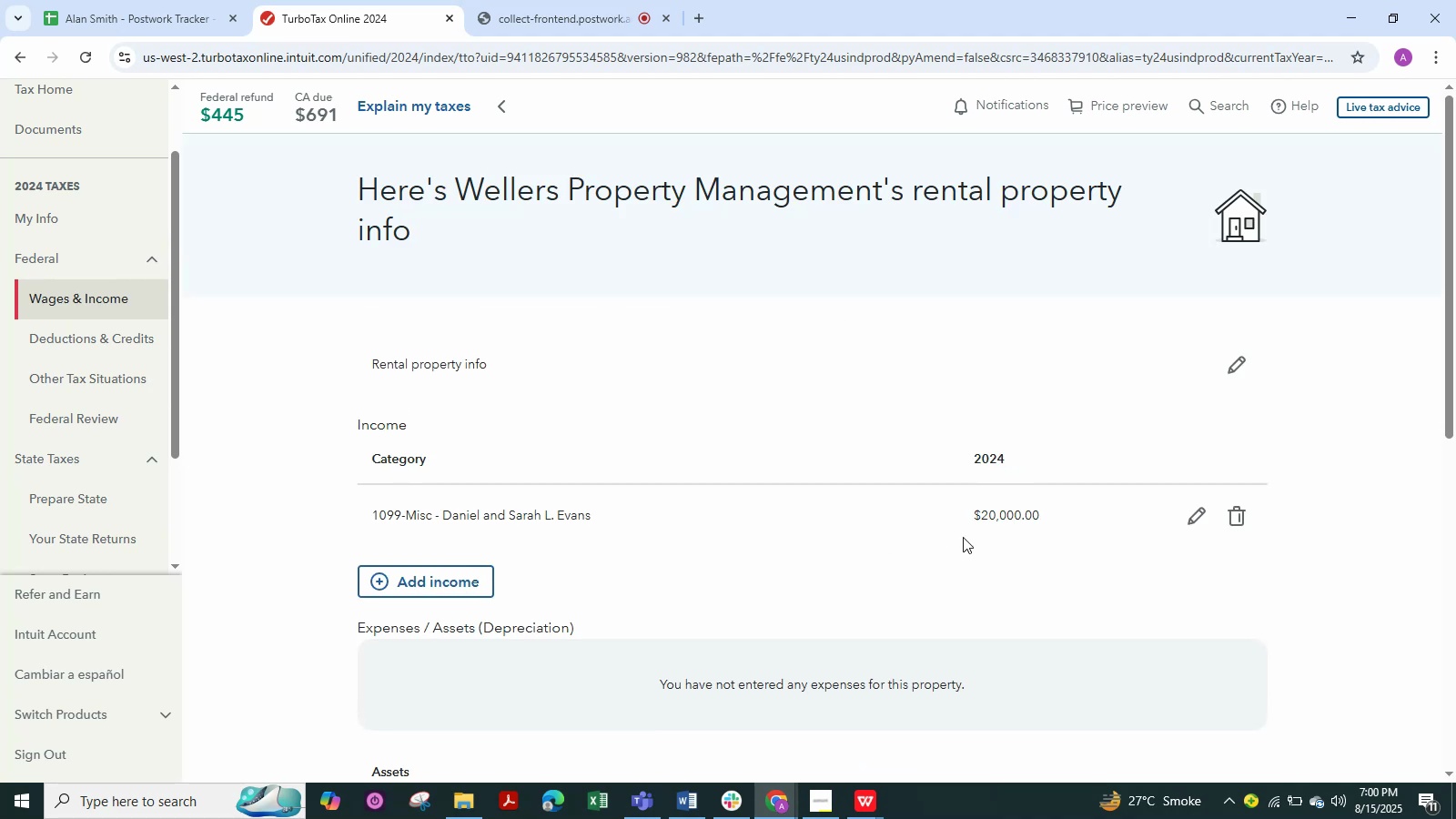 
scroll: coordinate [1111, 523], scroll_direction: down, amount: 8.0
 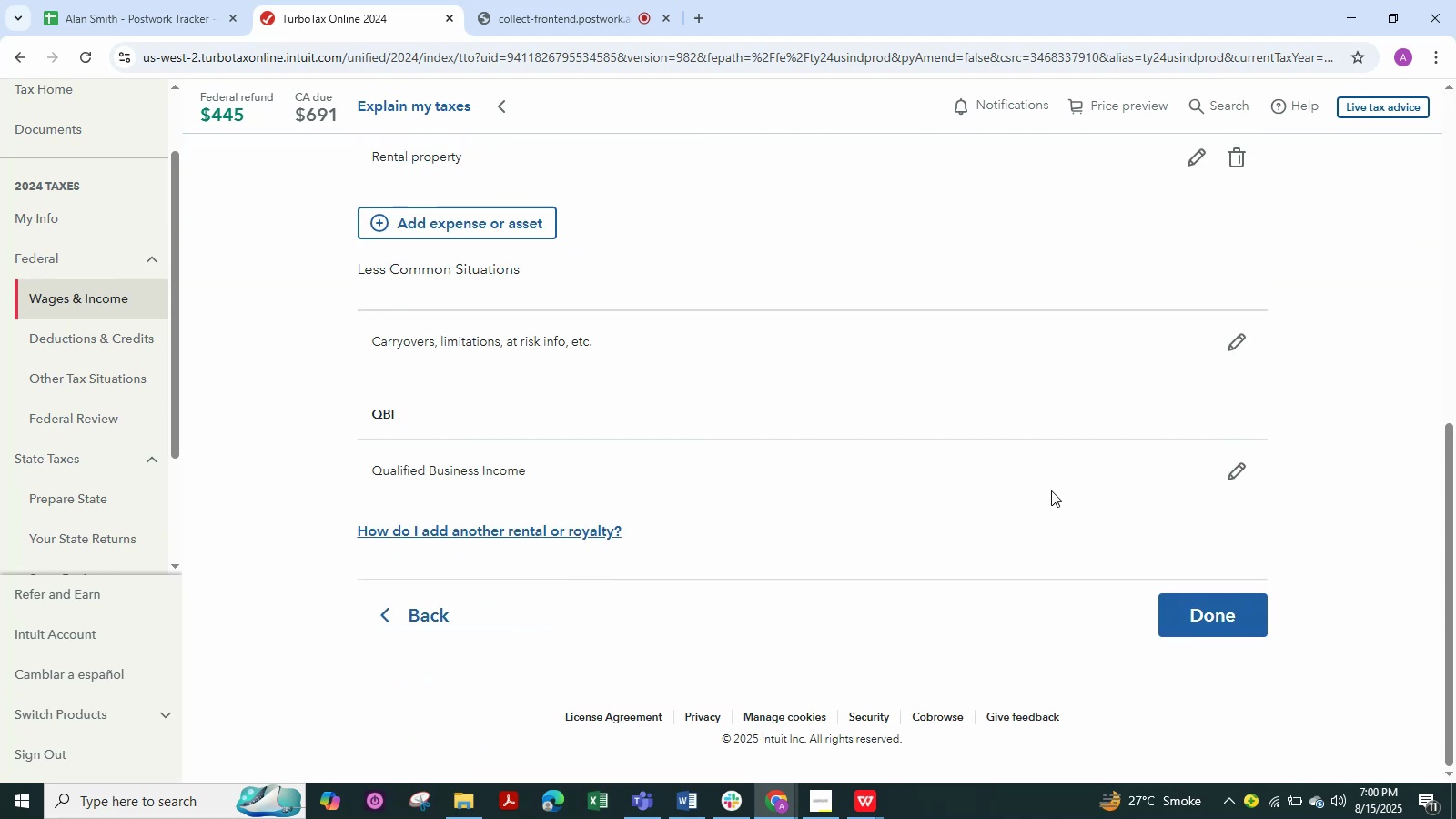 
left_click([1212, 622])
 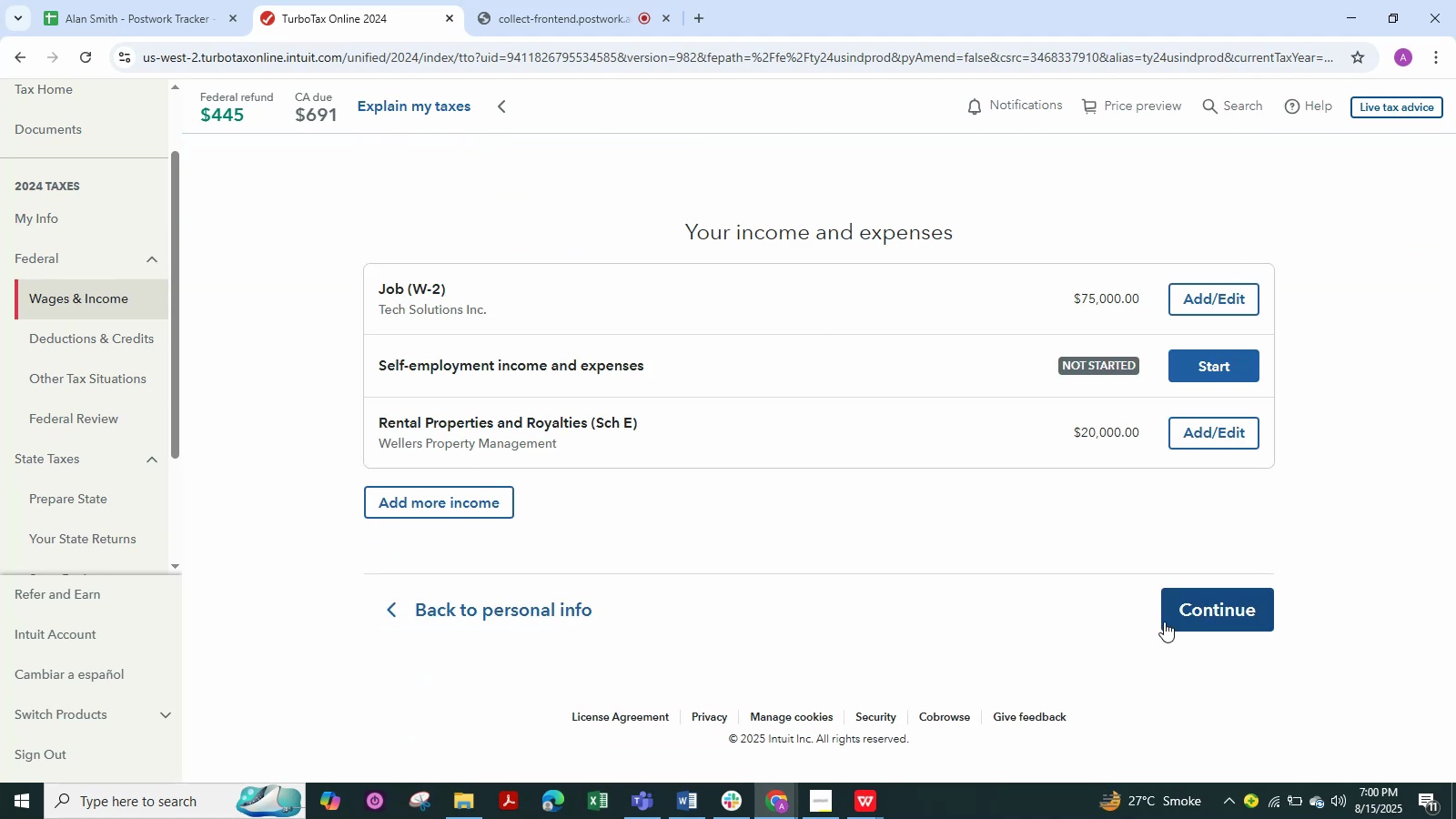 
left_click([1197, 630])
 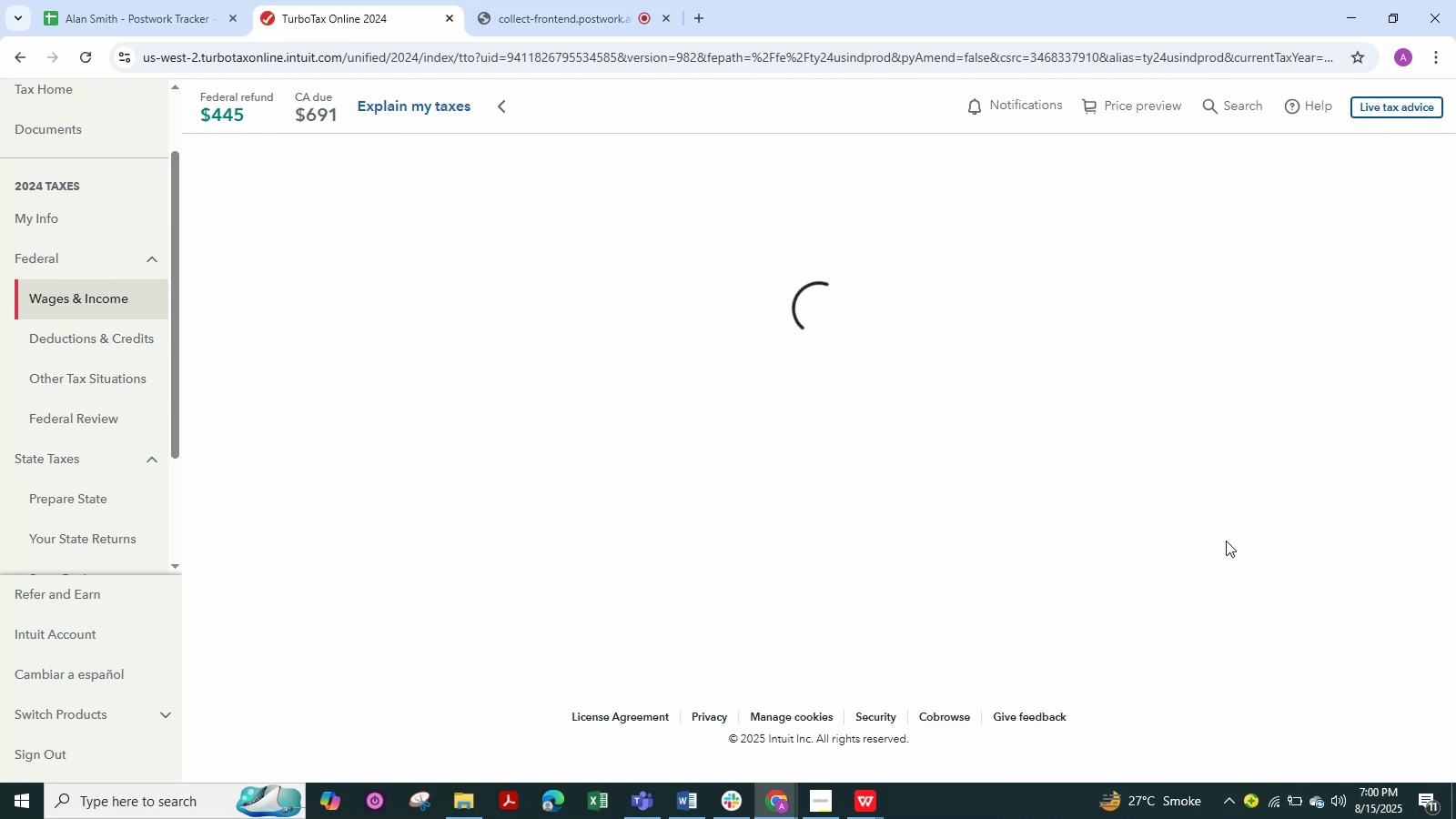 
wait(11.19)
 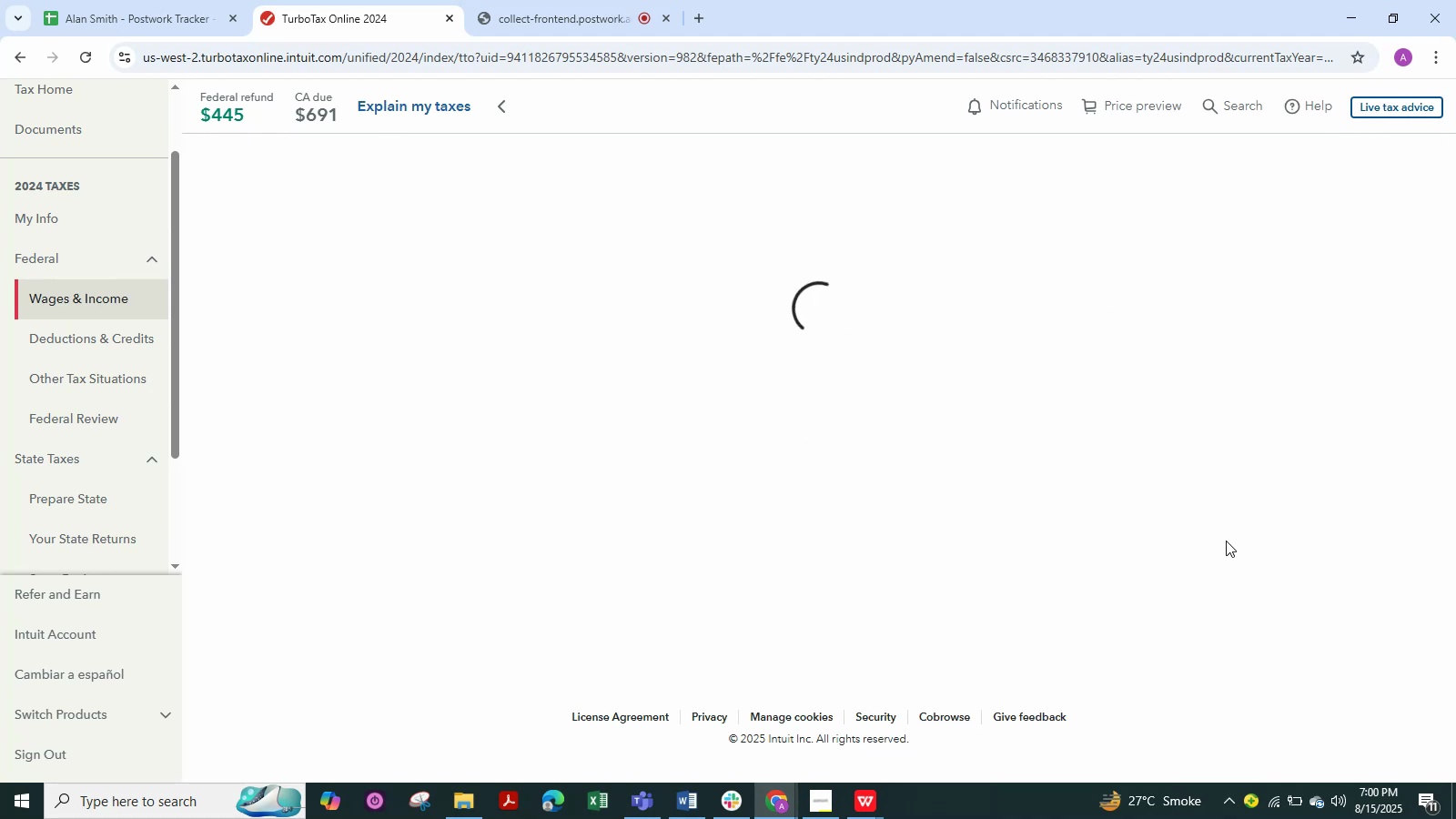 
scroll: coordinate [1017, 572], scroll_direction: down, amount: 11.0
 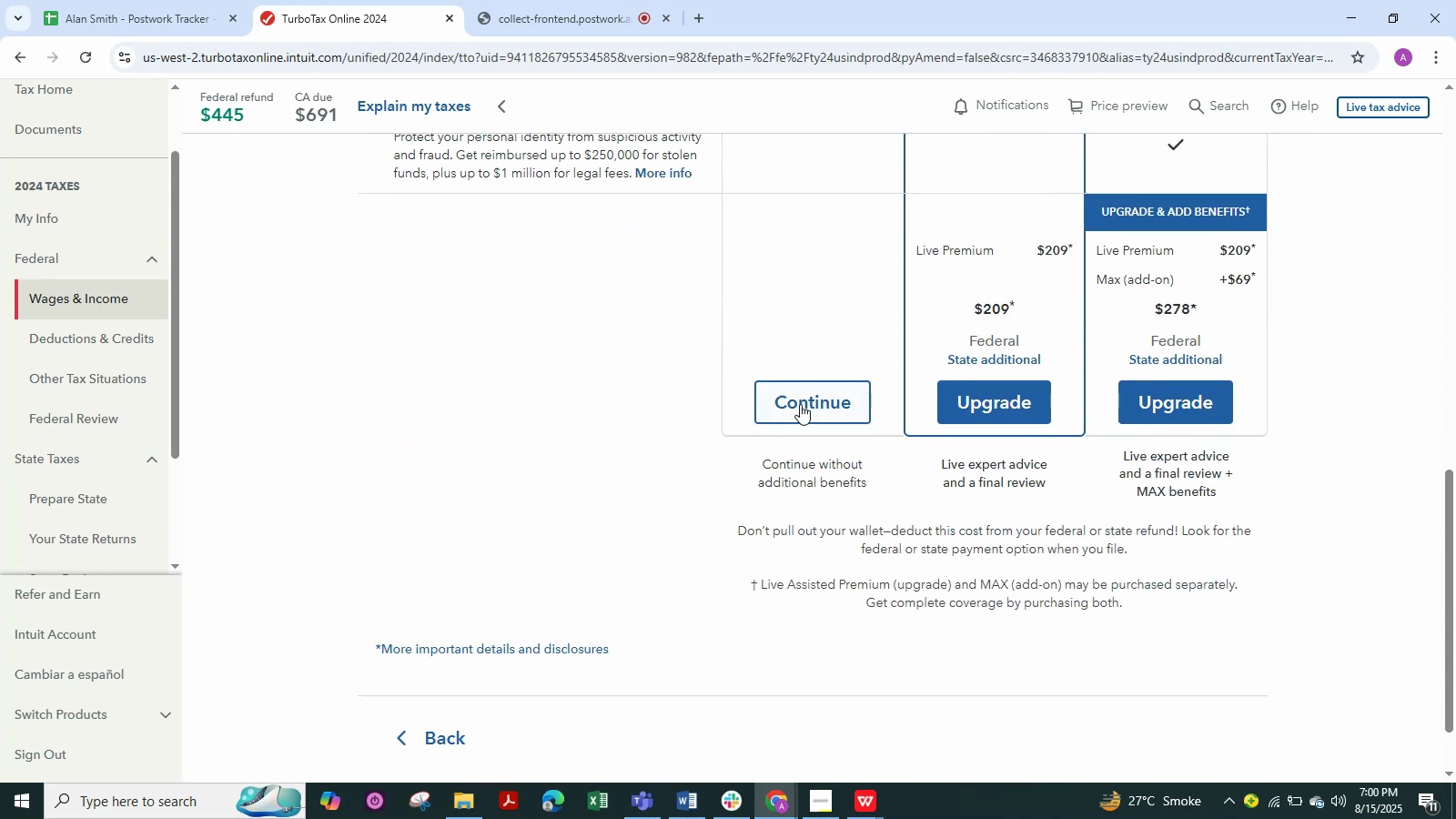 
left_click([803, 403])
 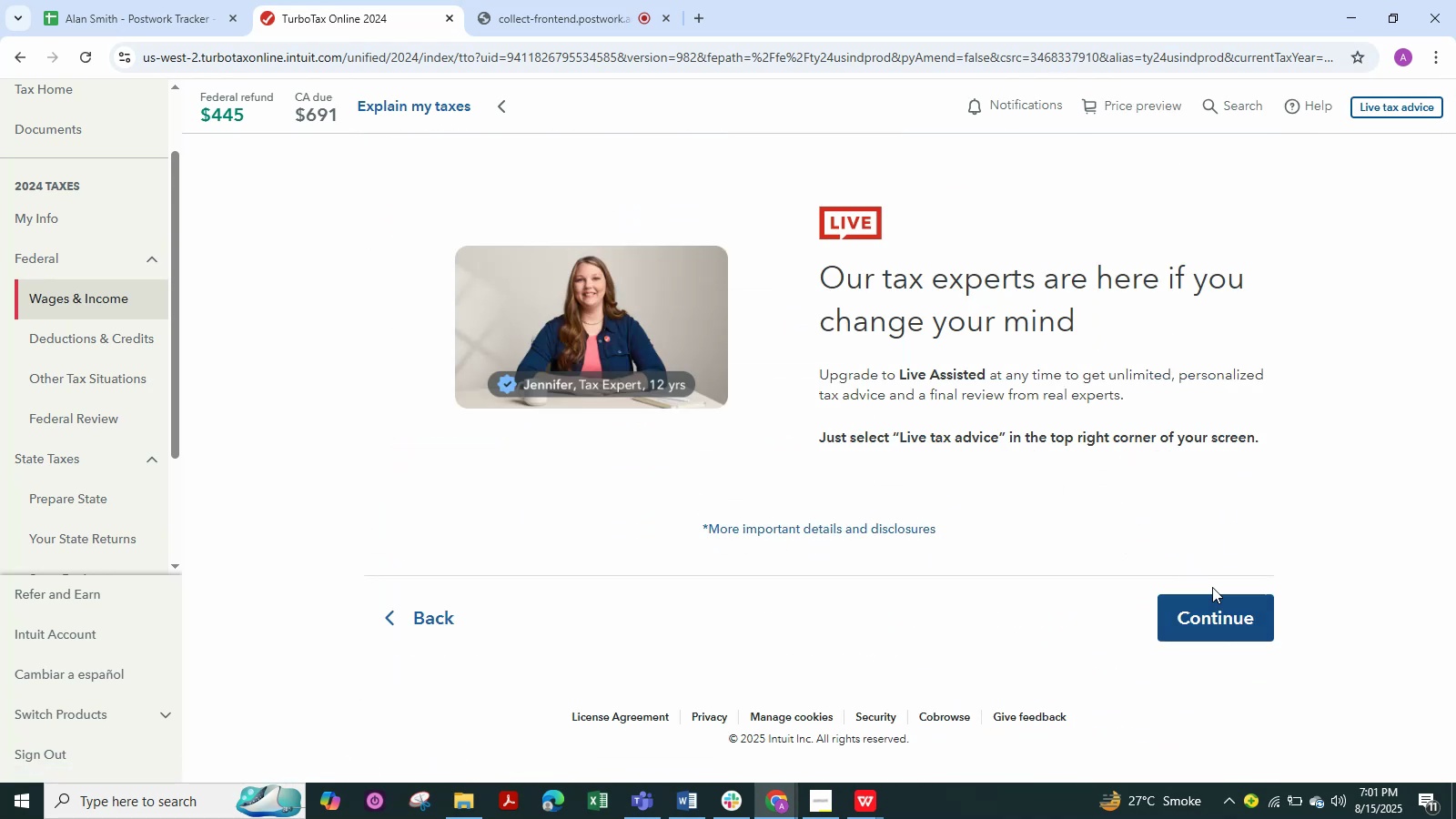 
double_click([1195, 608])
 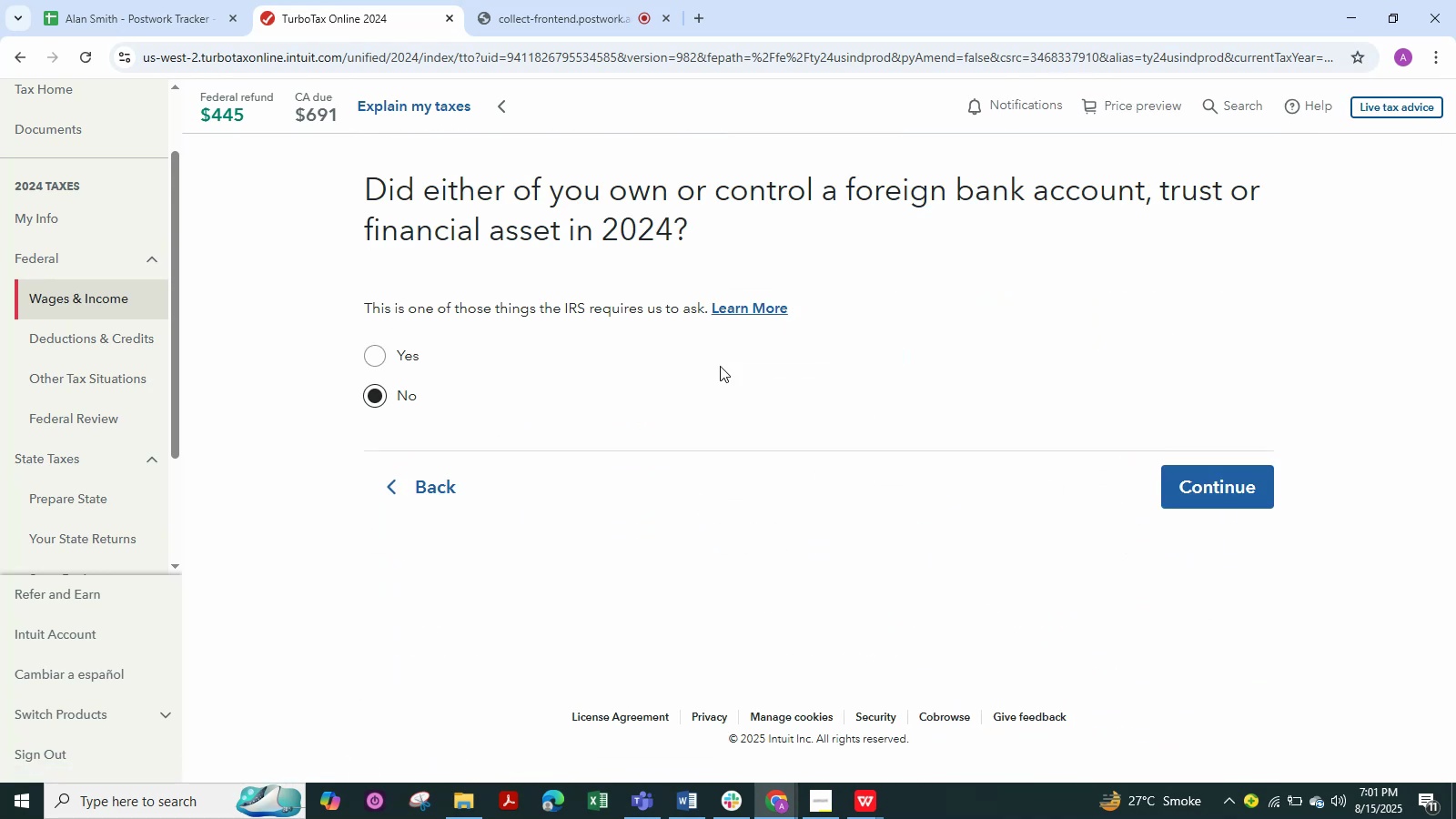 
left_click([1226, 511])
 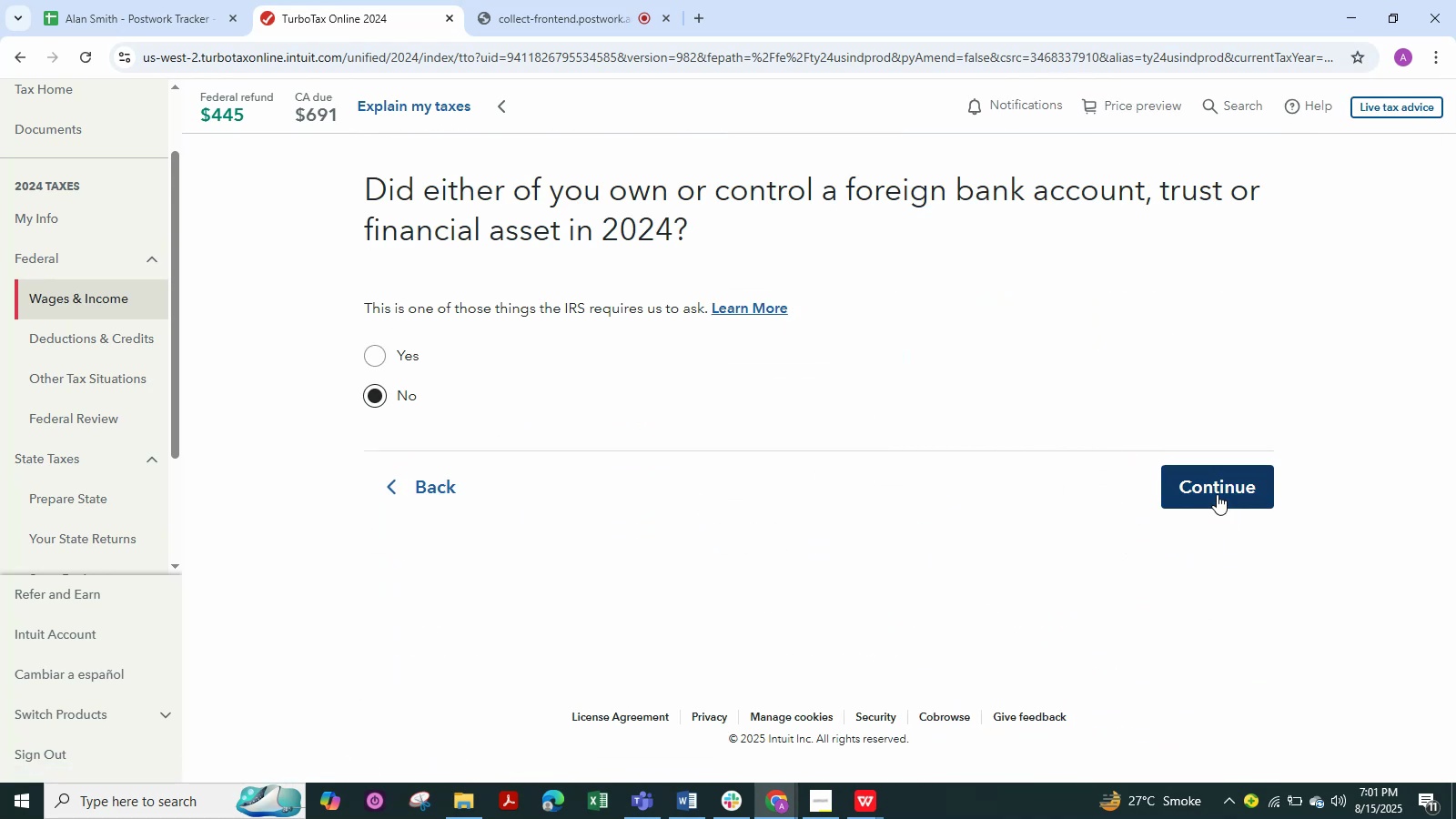 
left_click([1217, 494])
 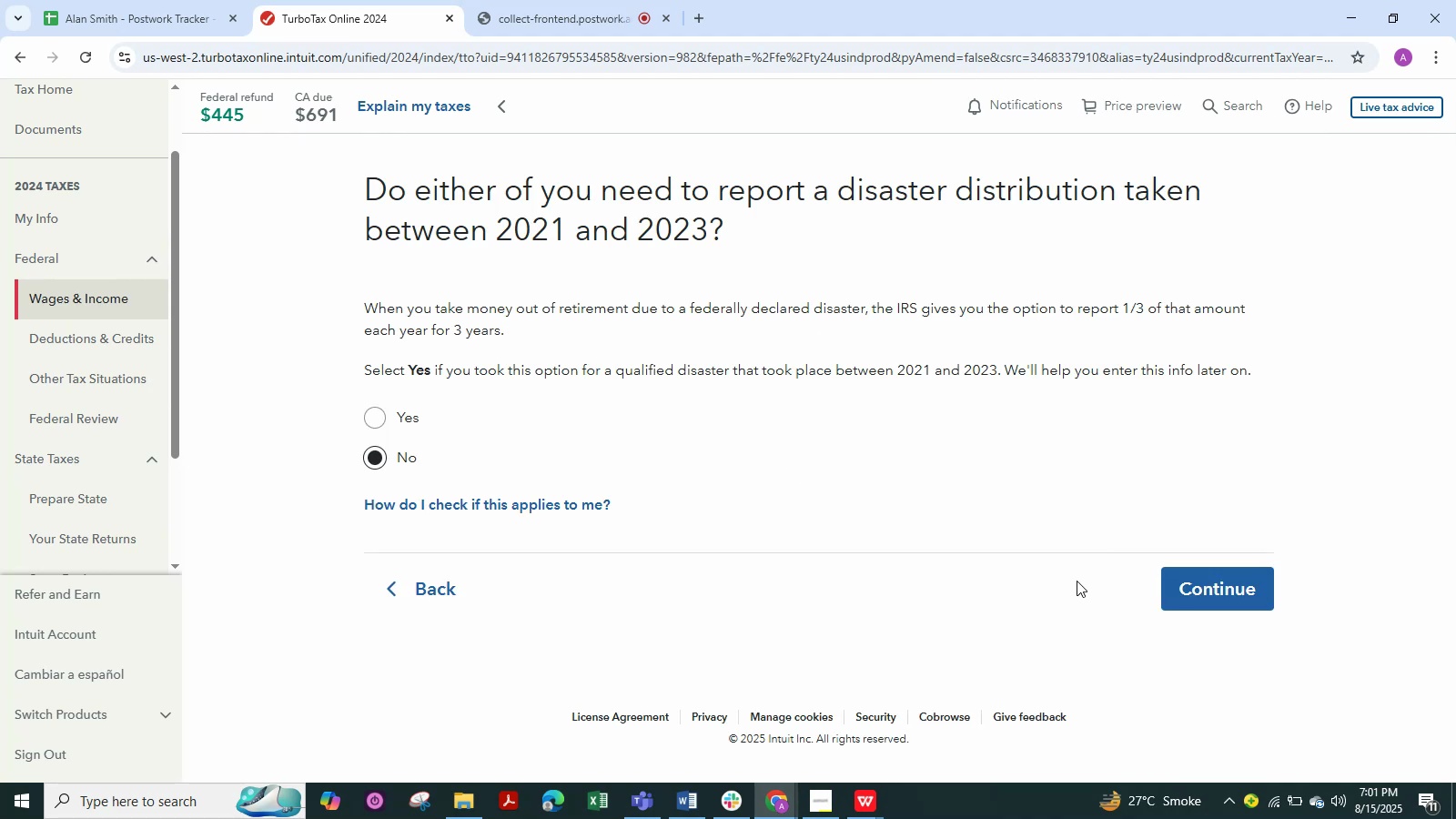 
left_click([1168, 586])
 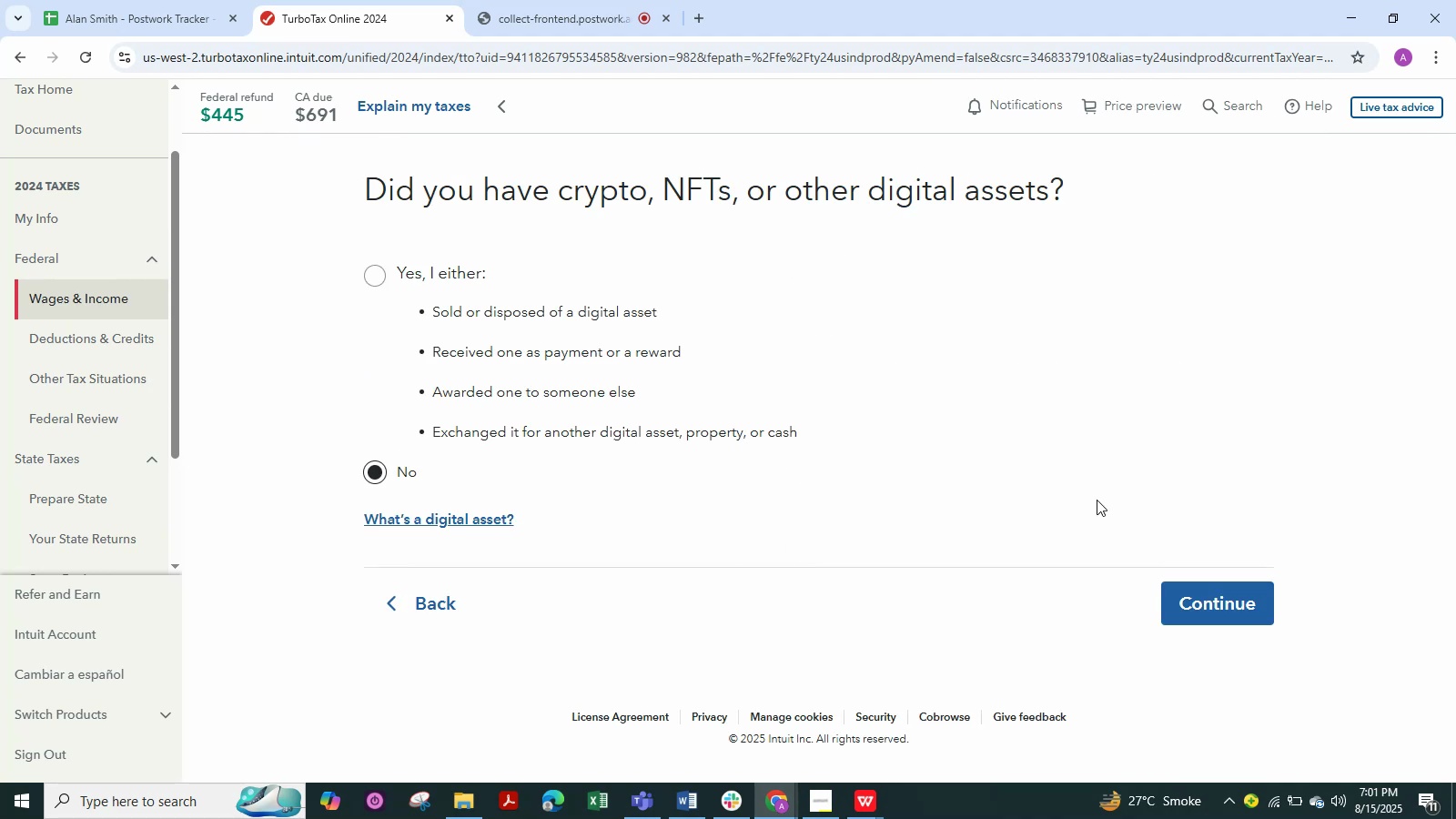 
left_click([1184, 581])
 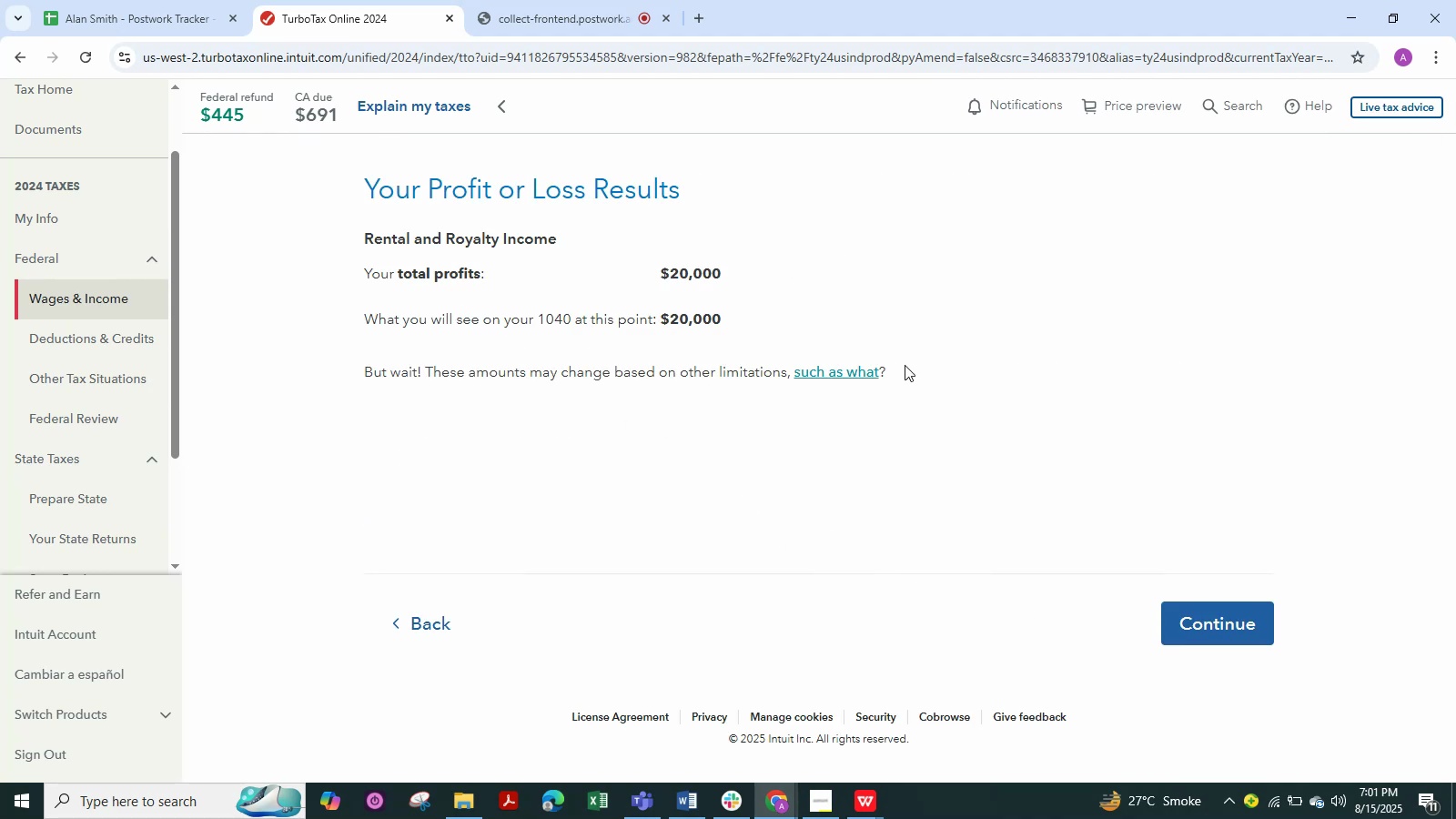 
left_click([1176, 609])
 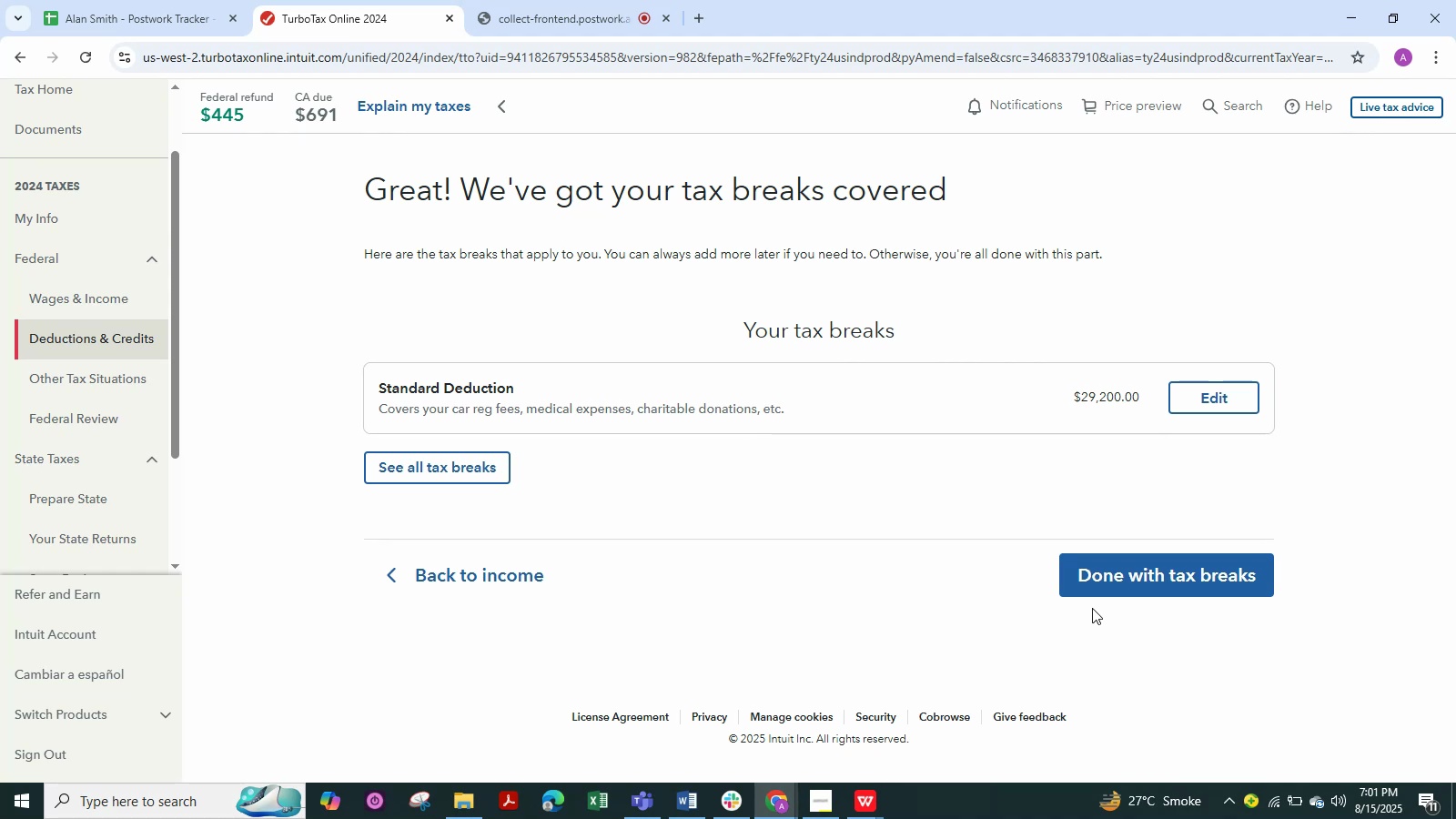 
wait(5.89)
 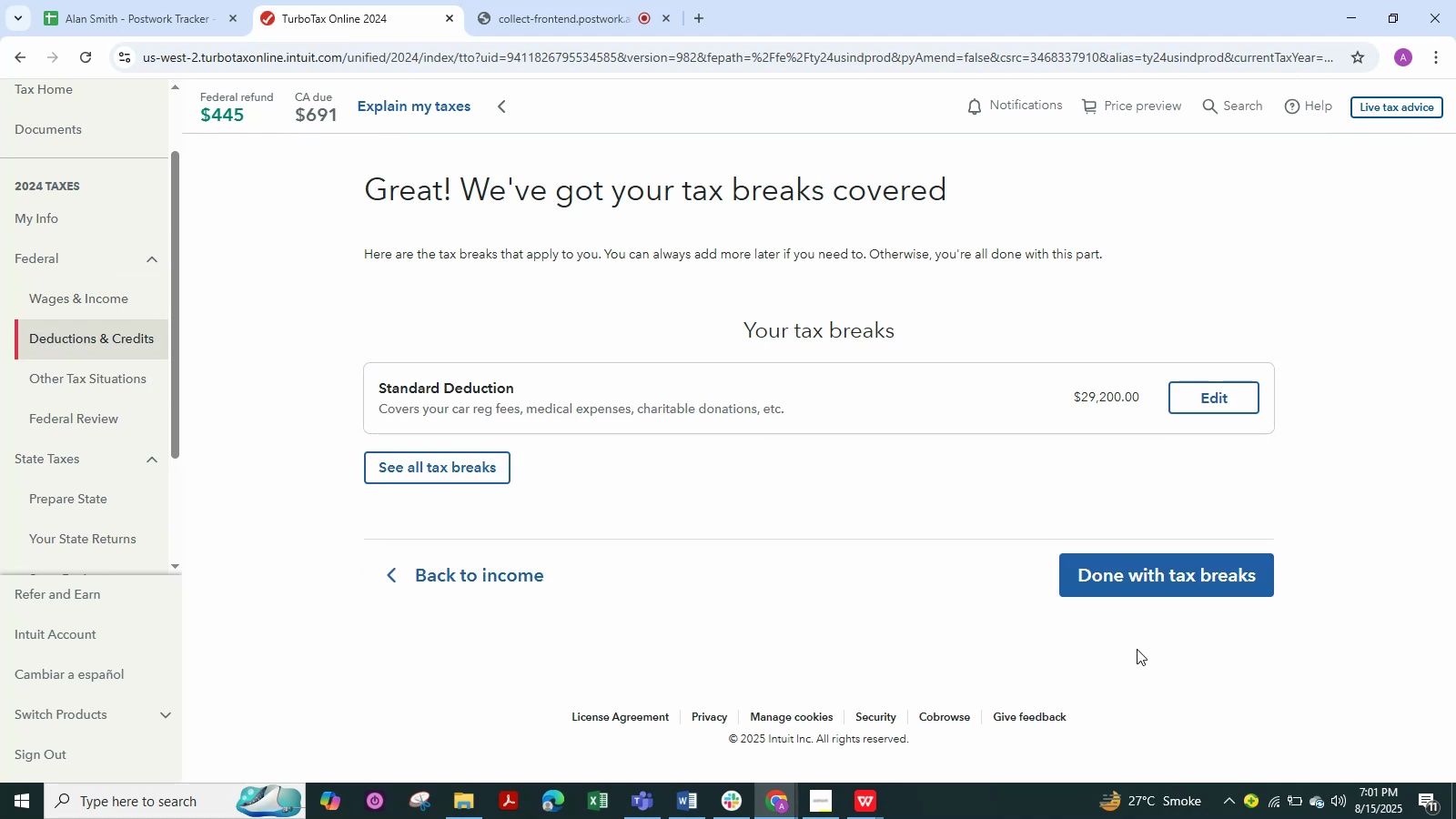 
key(Alt+AltLeft)
 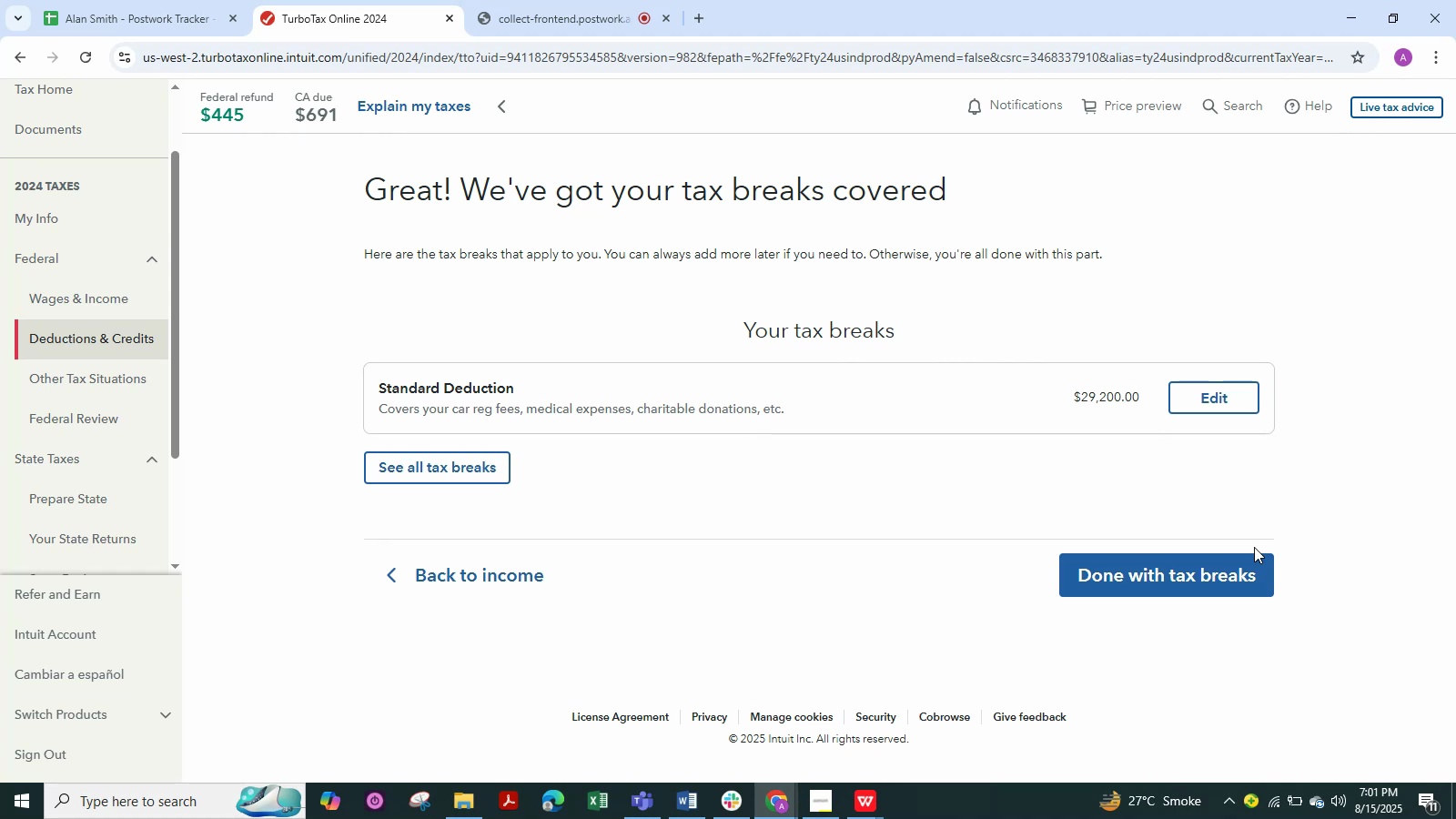 
key(Alt+Tab)
 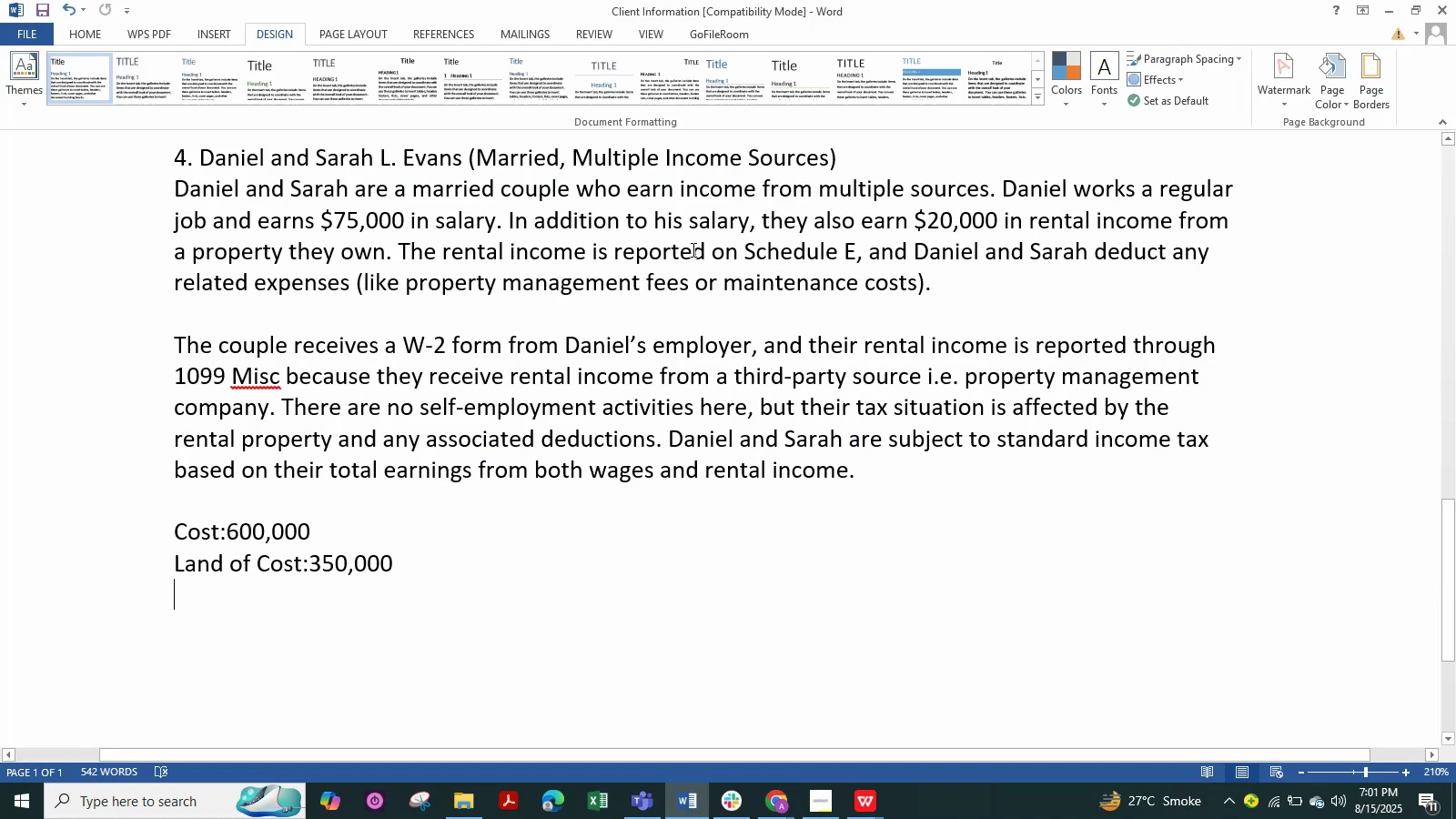 
key(Alt+AltLeft)
 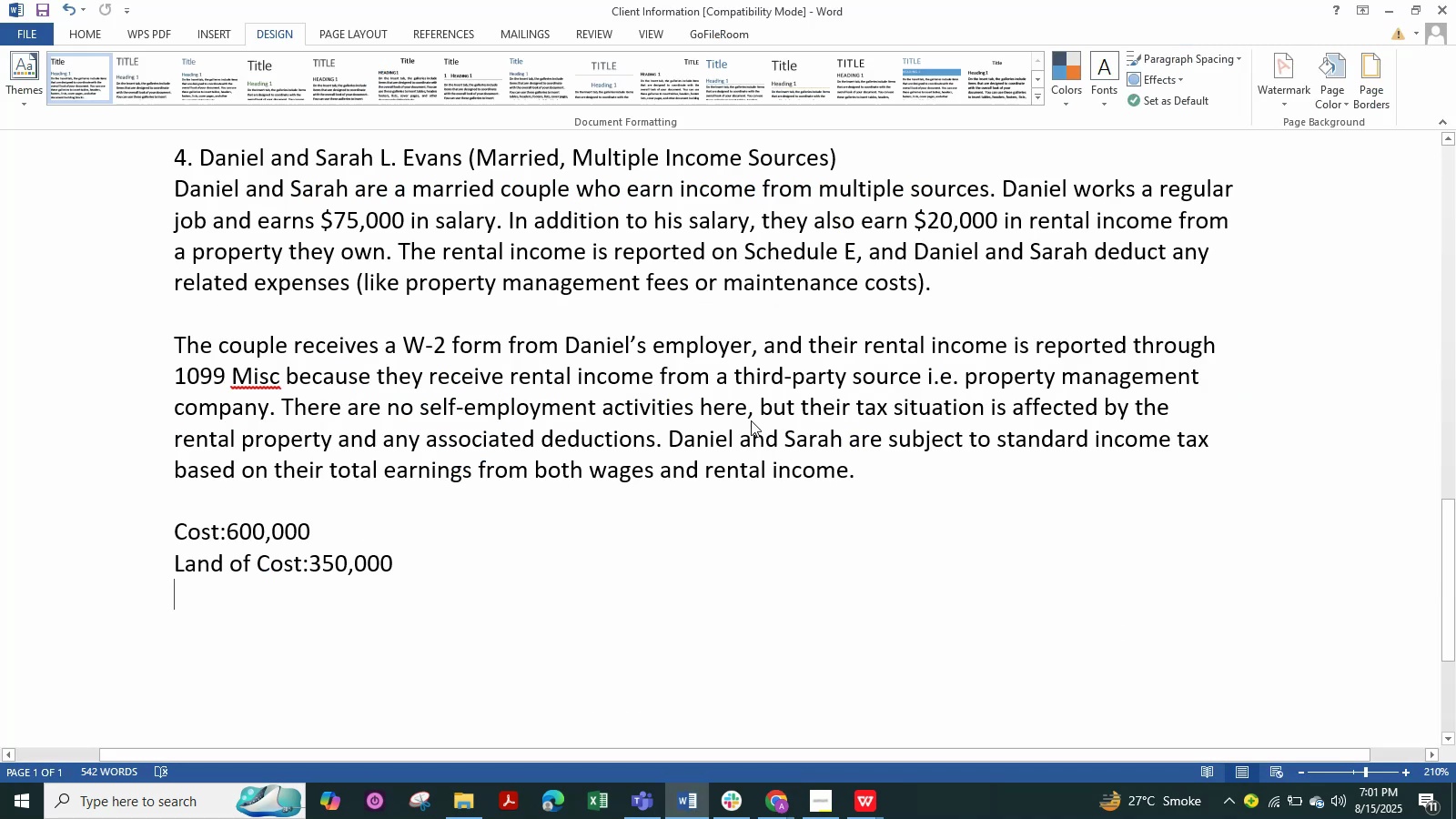 
key(Alt+Tab)
 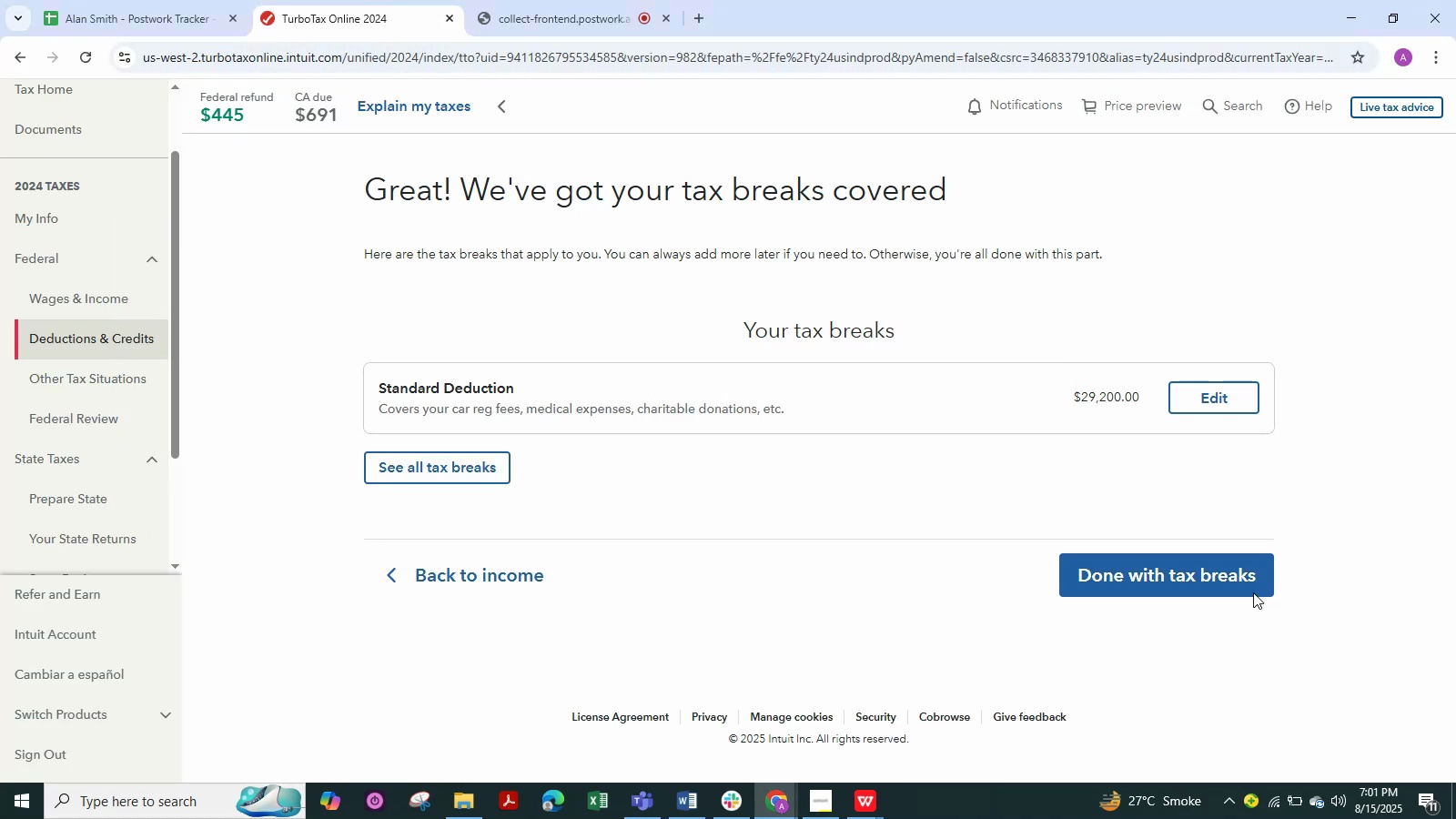 
left_click([1236, 582])
 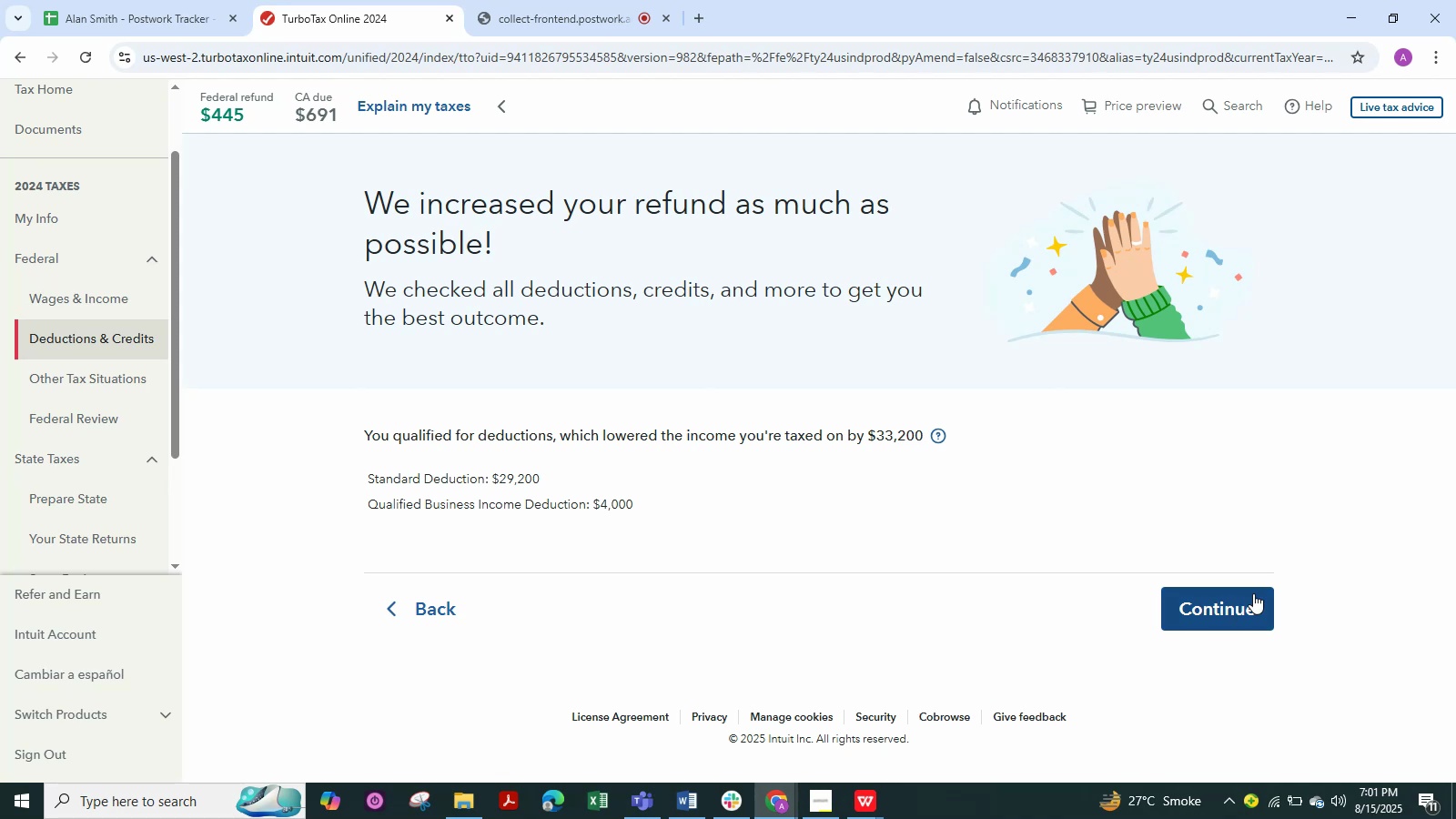 
left_click([1172, 597])
 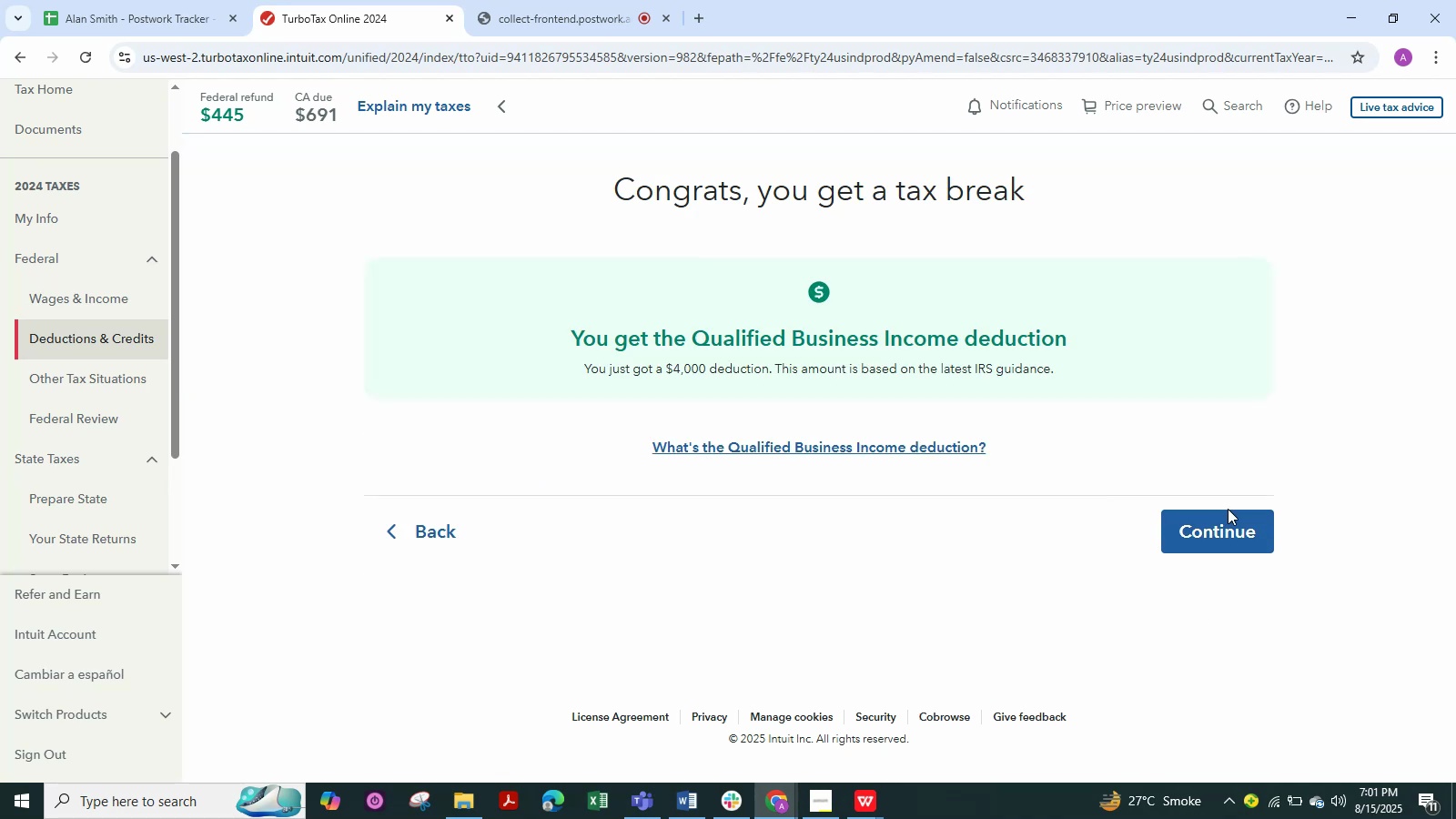 
left_click([1218, 529])
 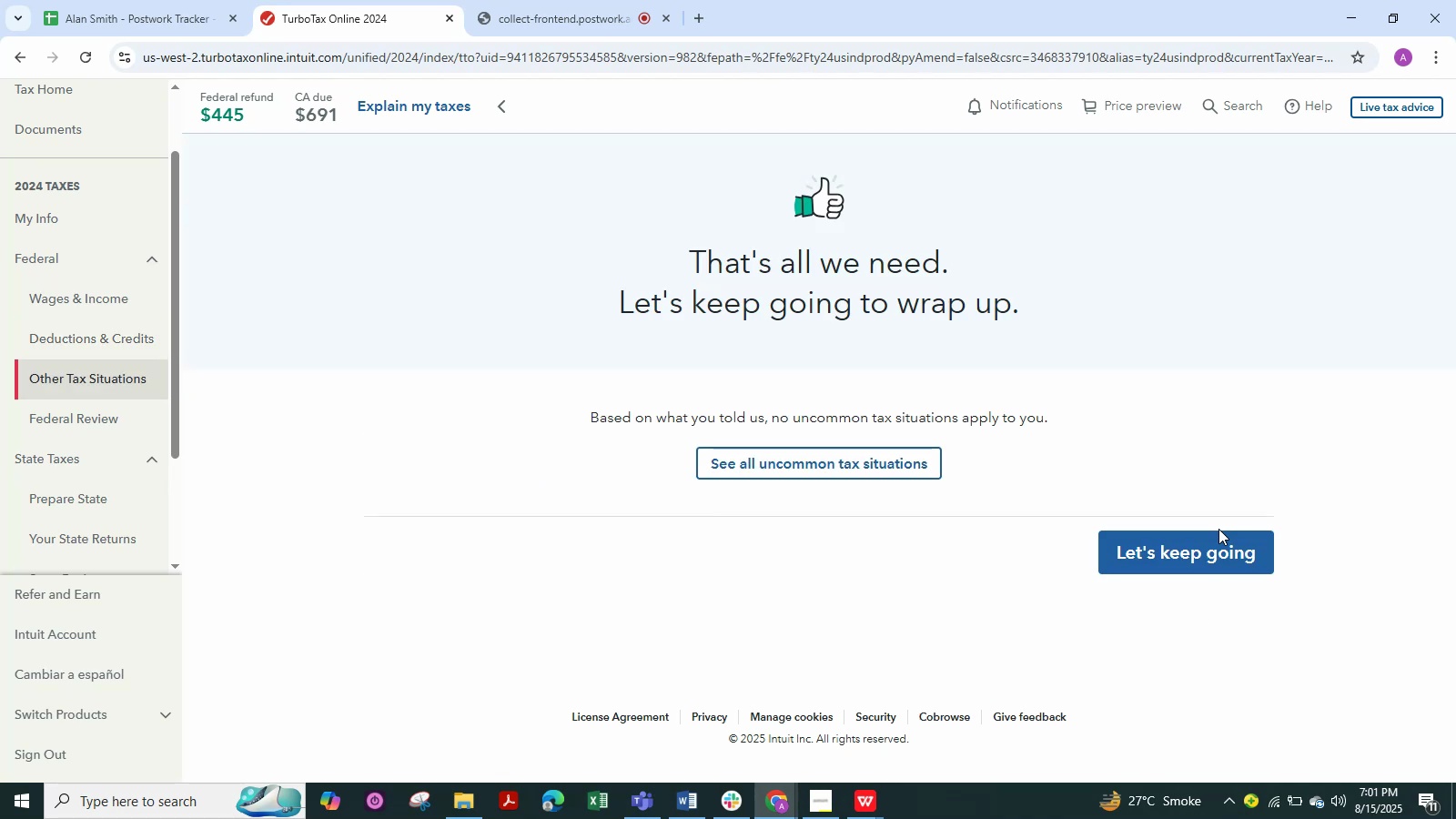 
left_click([1212, 562])
 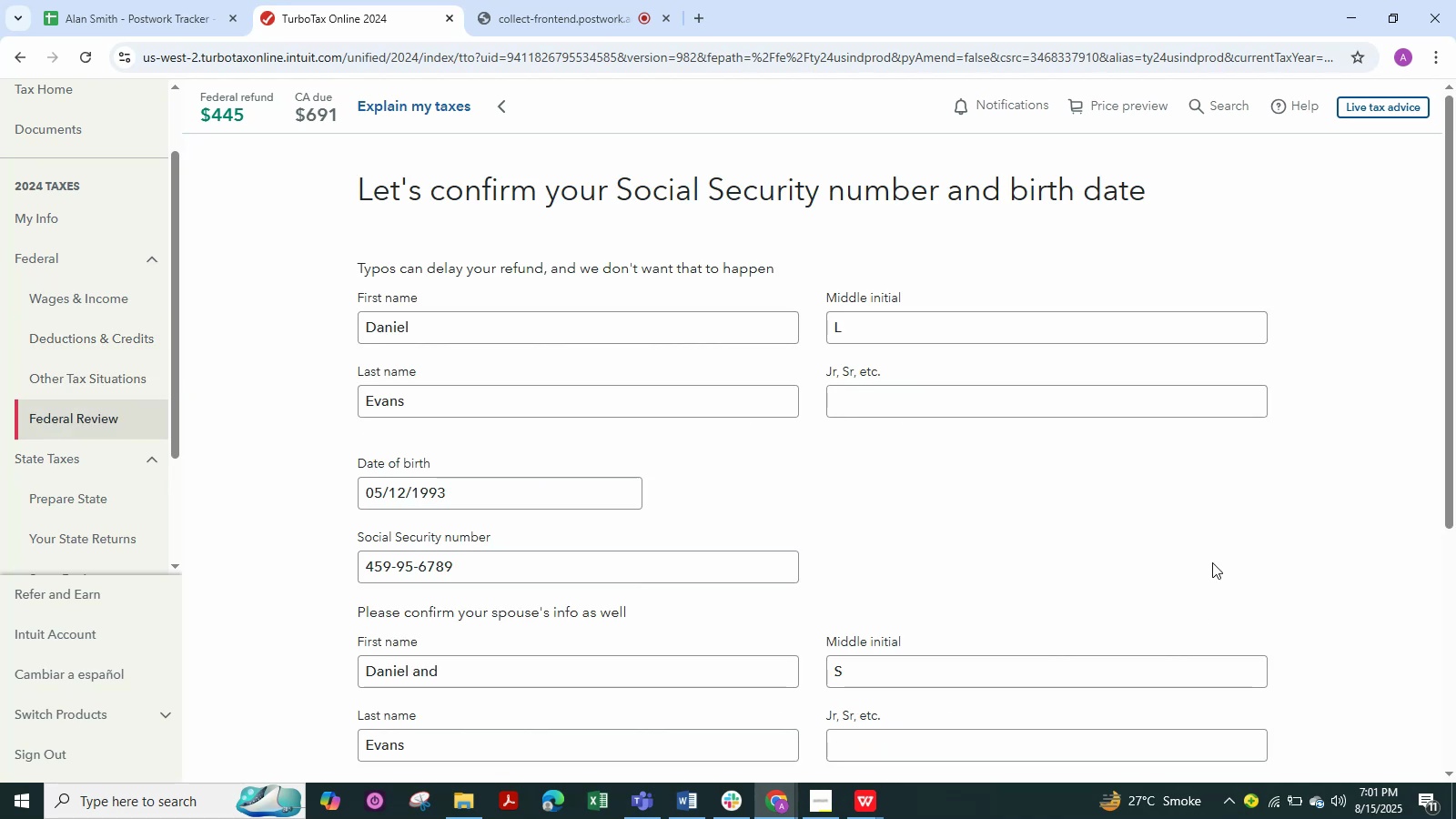 
key(Alt+AltLeft)
 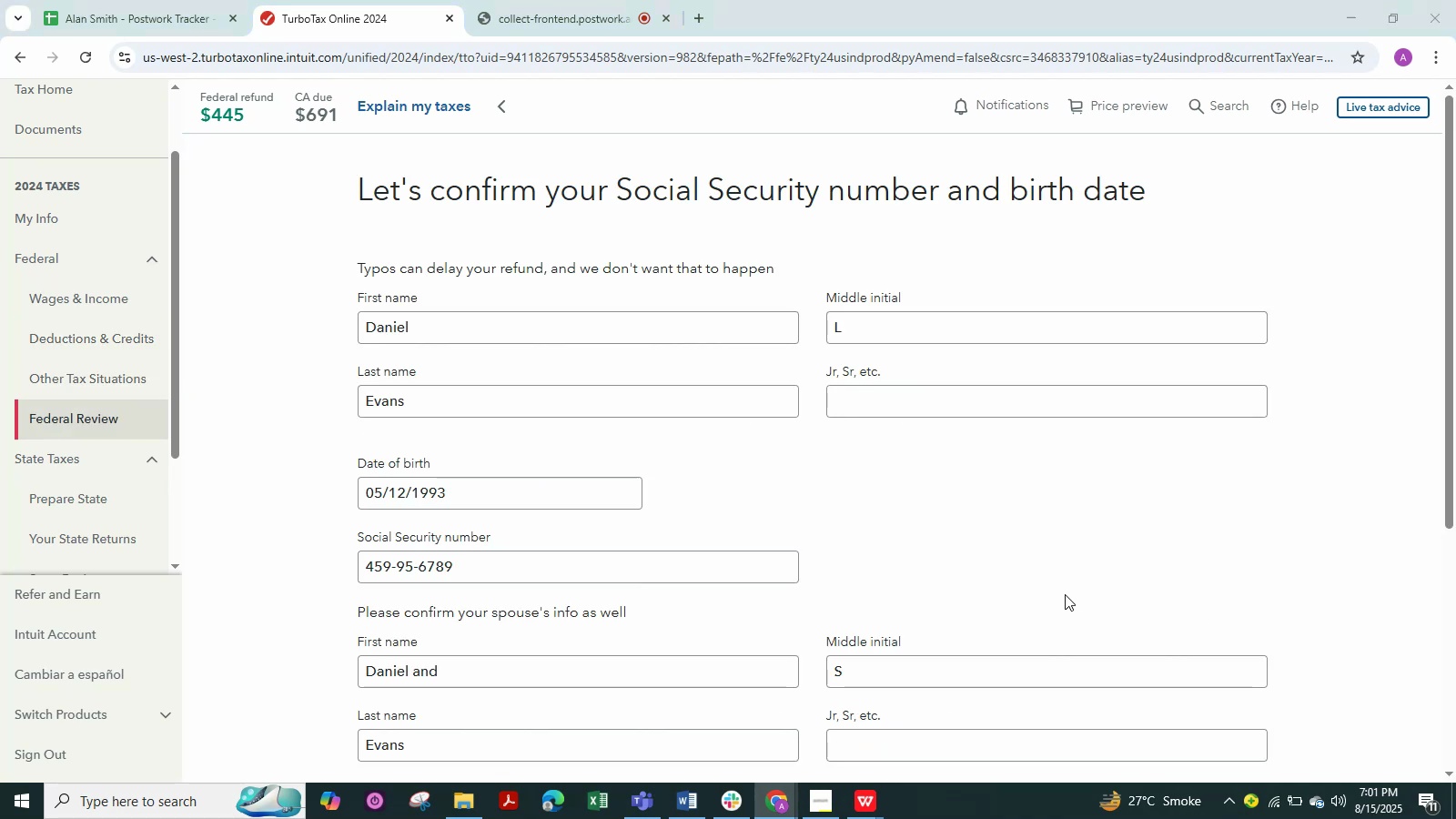 
key(Alt+Tab)
 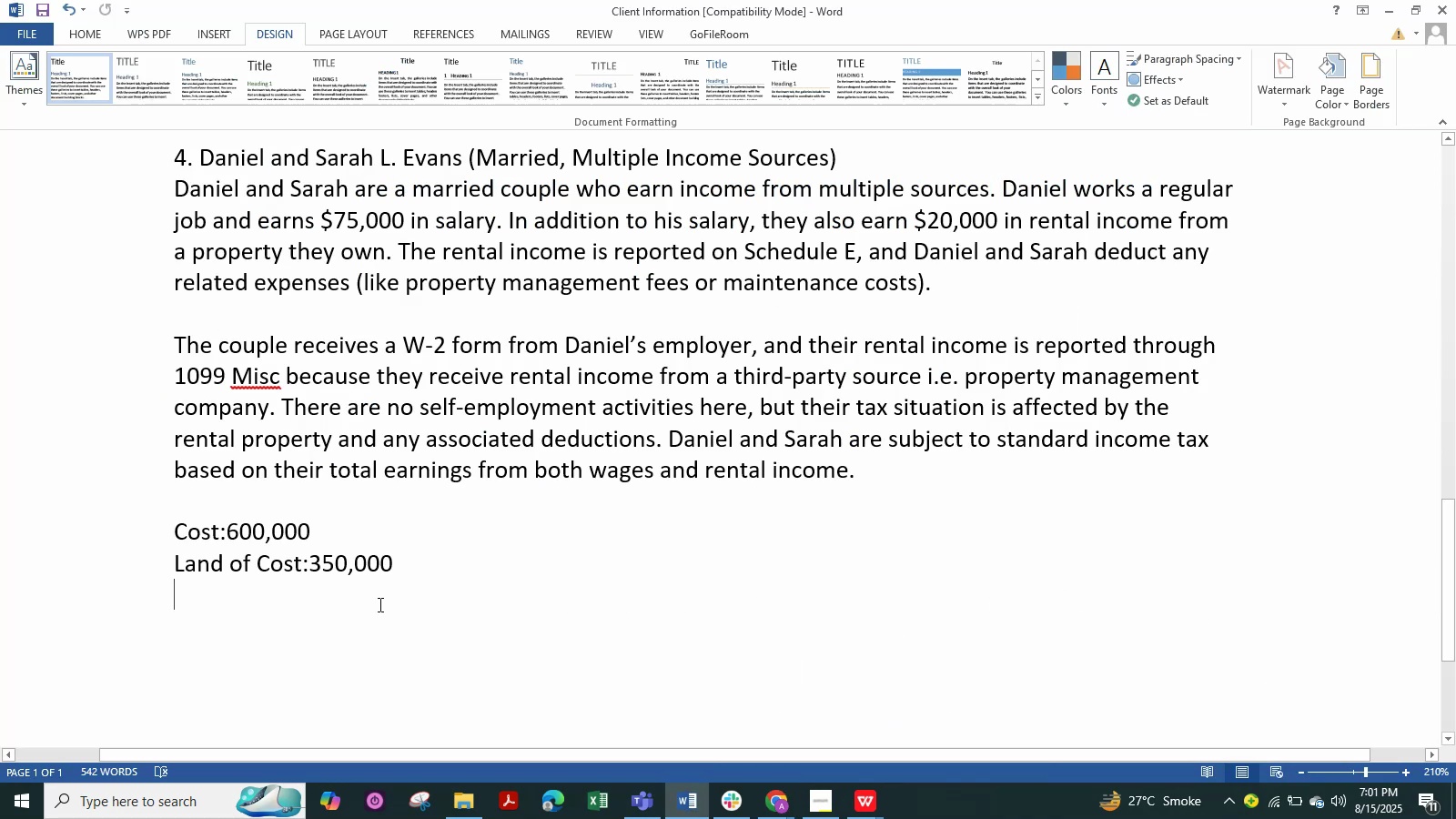 
left_click_drag(start_coordinate=[373, 604], to_coordinate=[157, 537])
 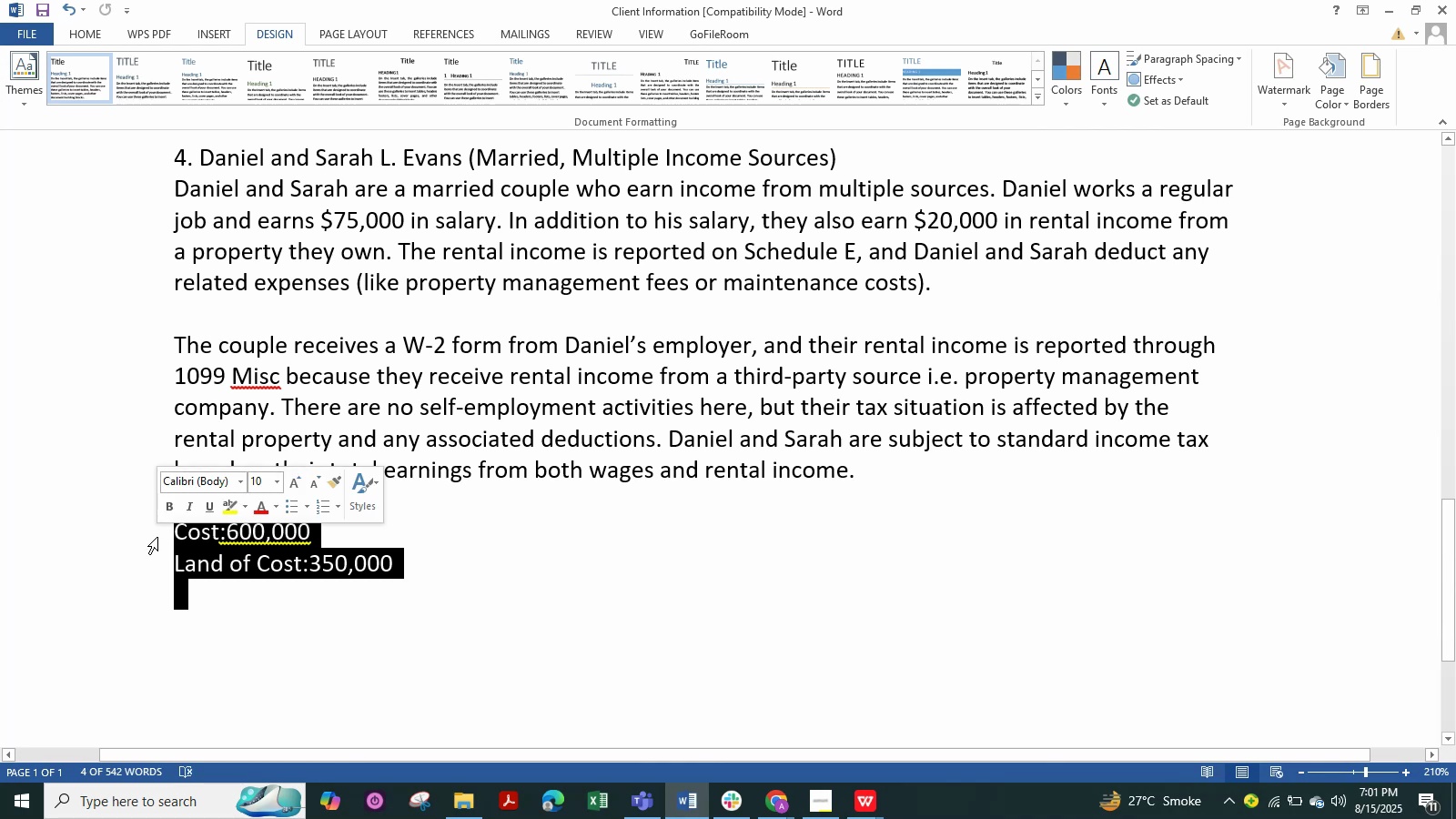 
key(End)
 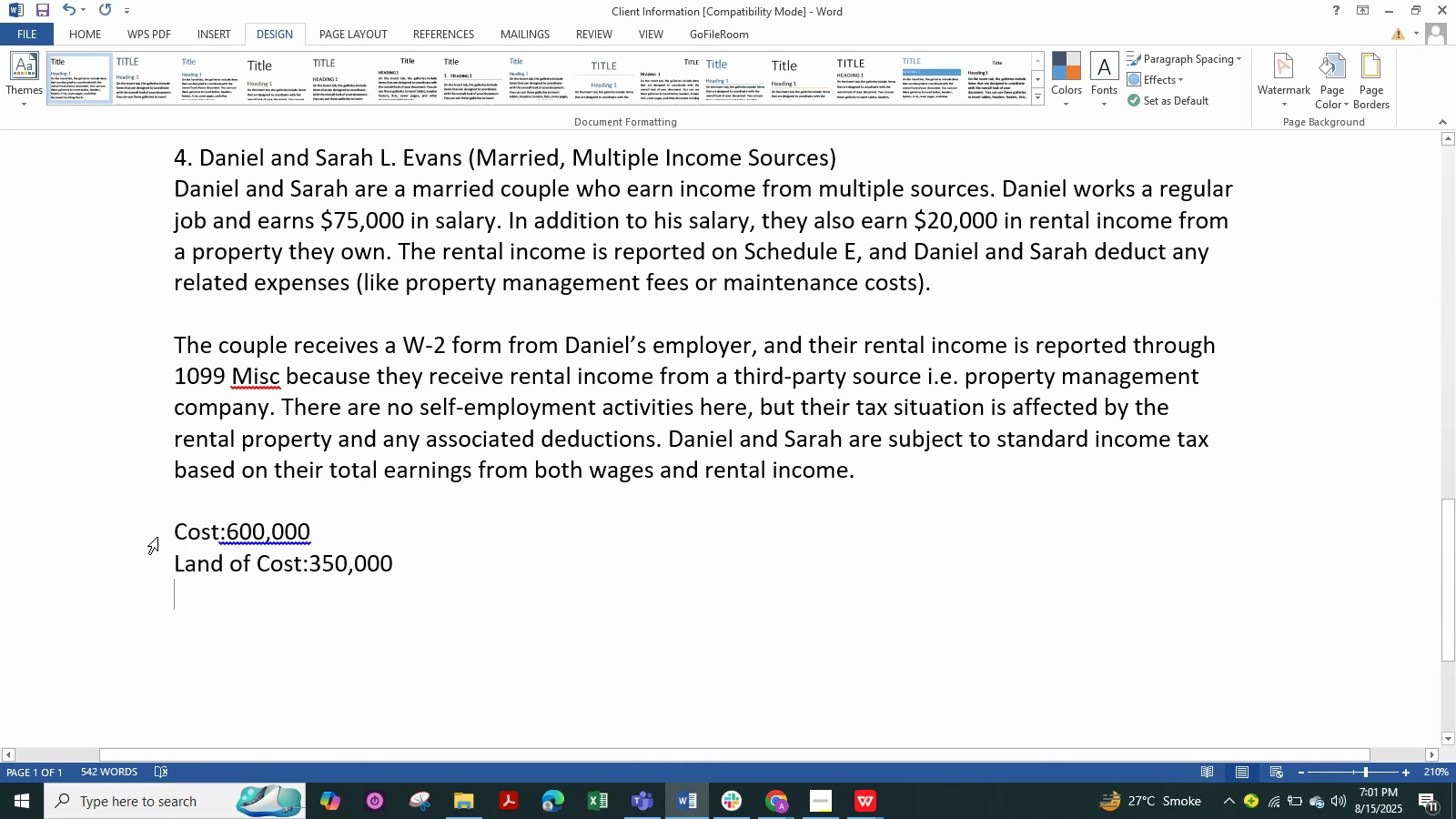 
key(Delete)
 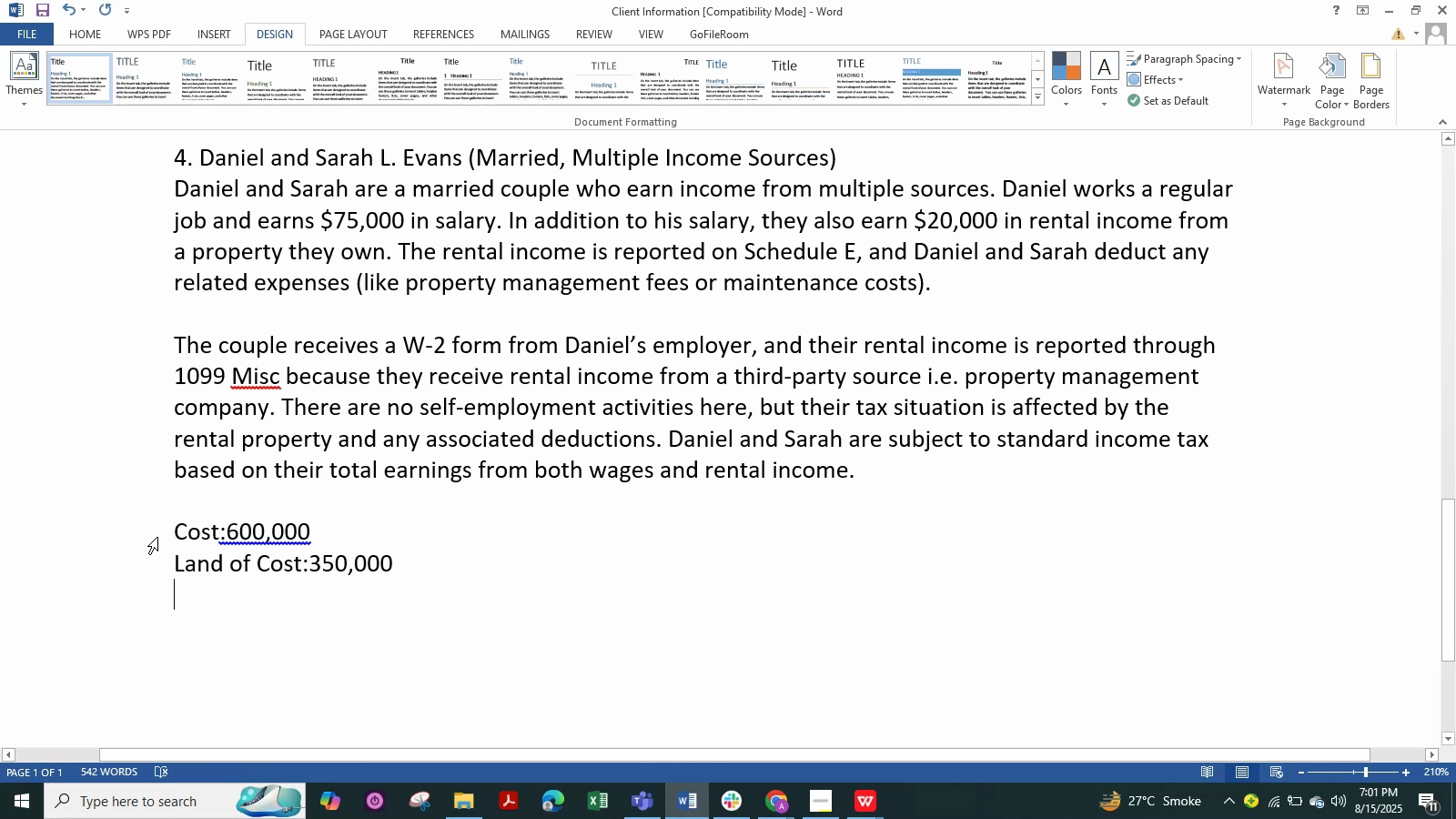 
key(Shift+ArrowUp)
 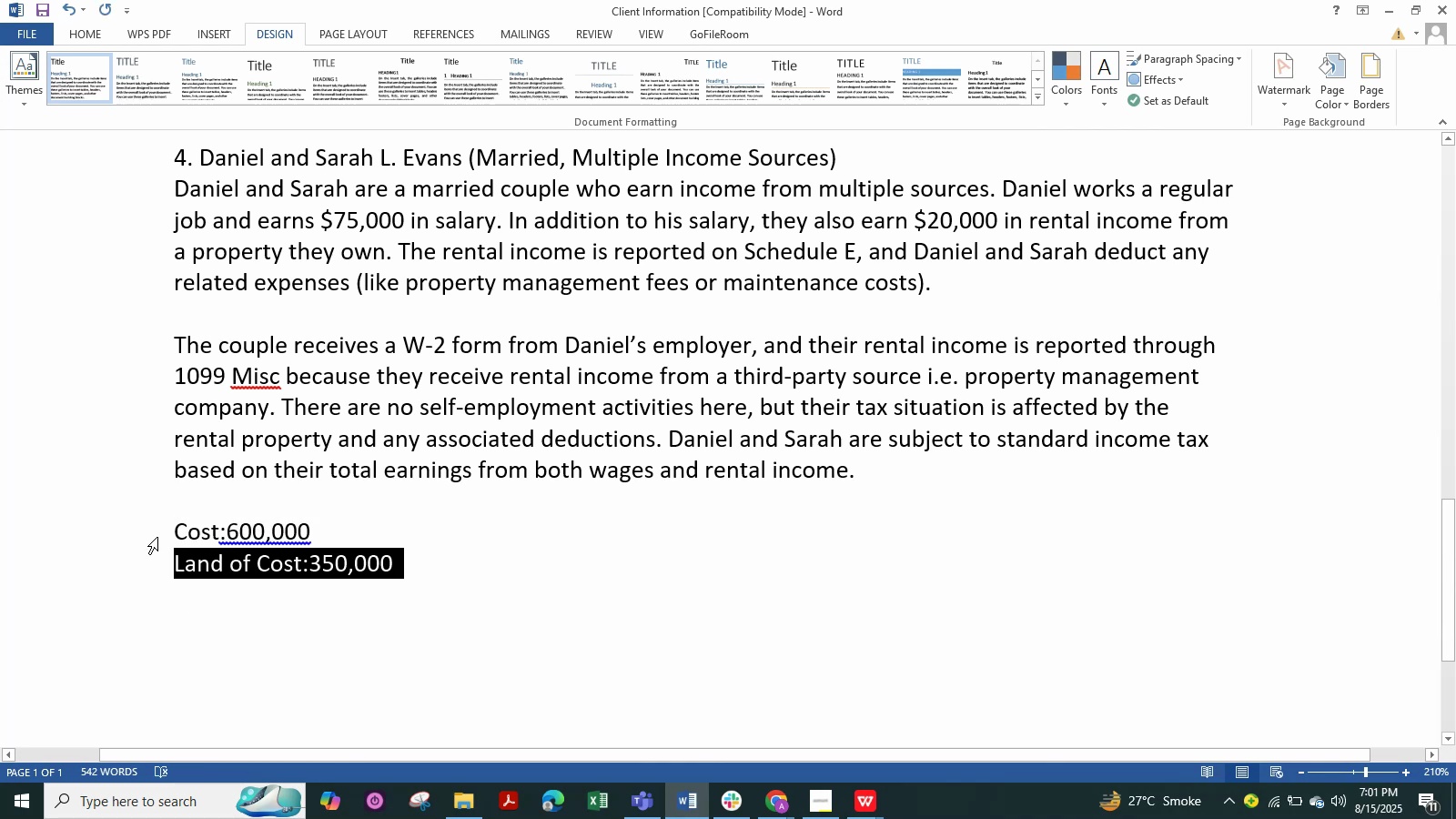 
key(Shift+ArrowUp)
 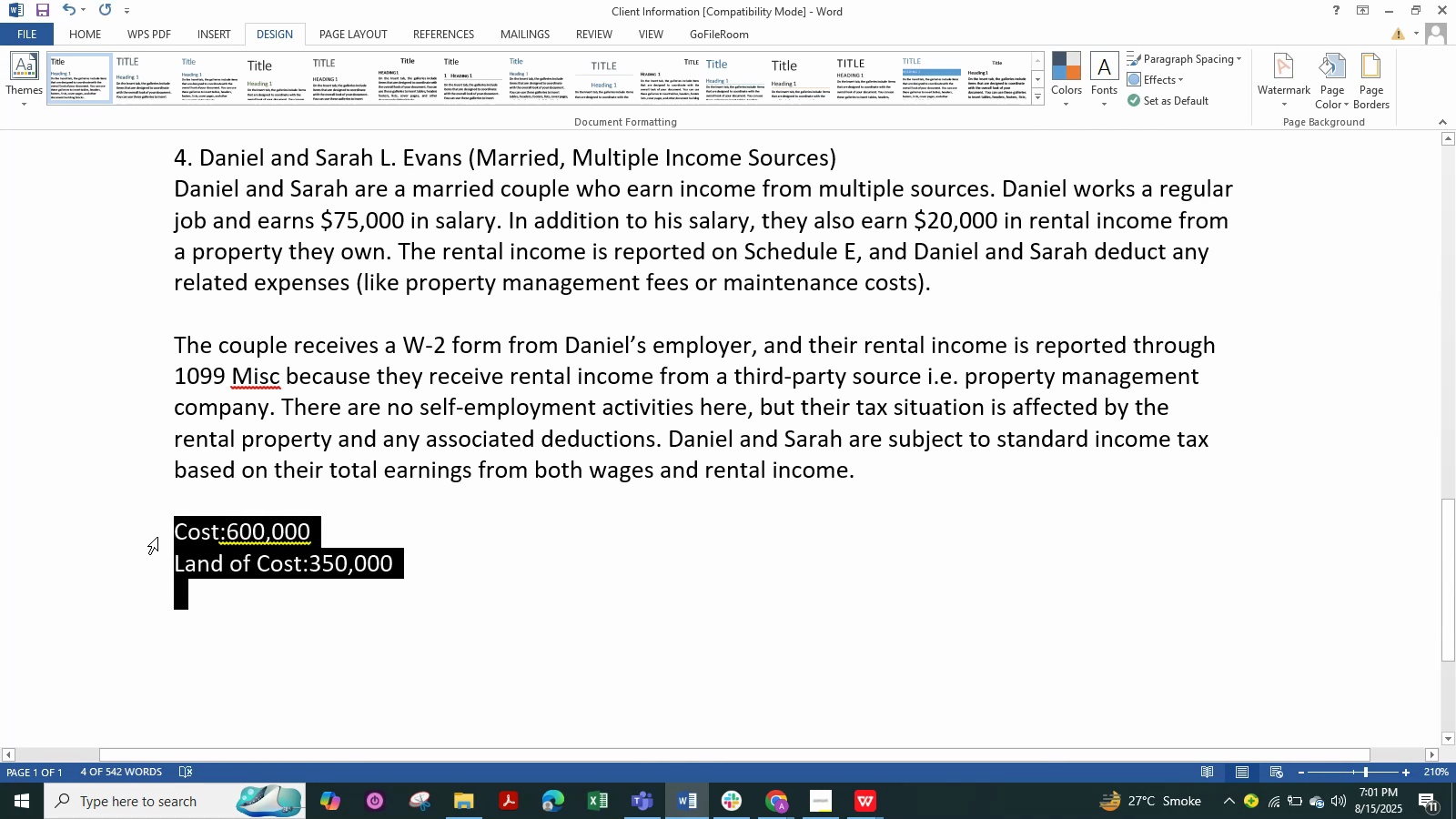 
key(Delete)
 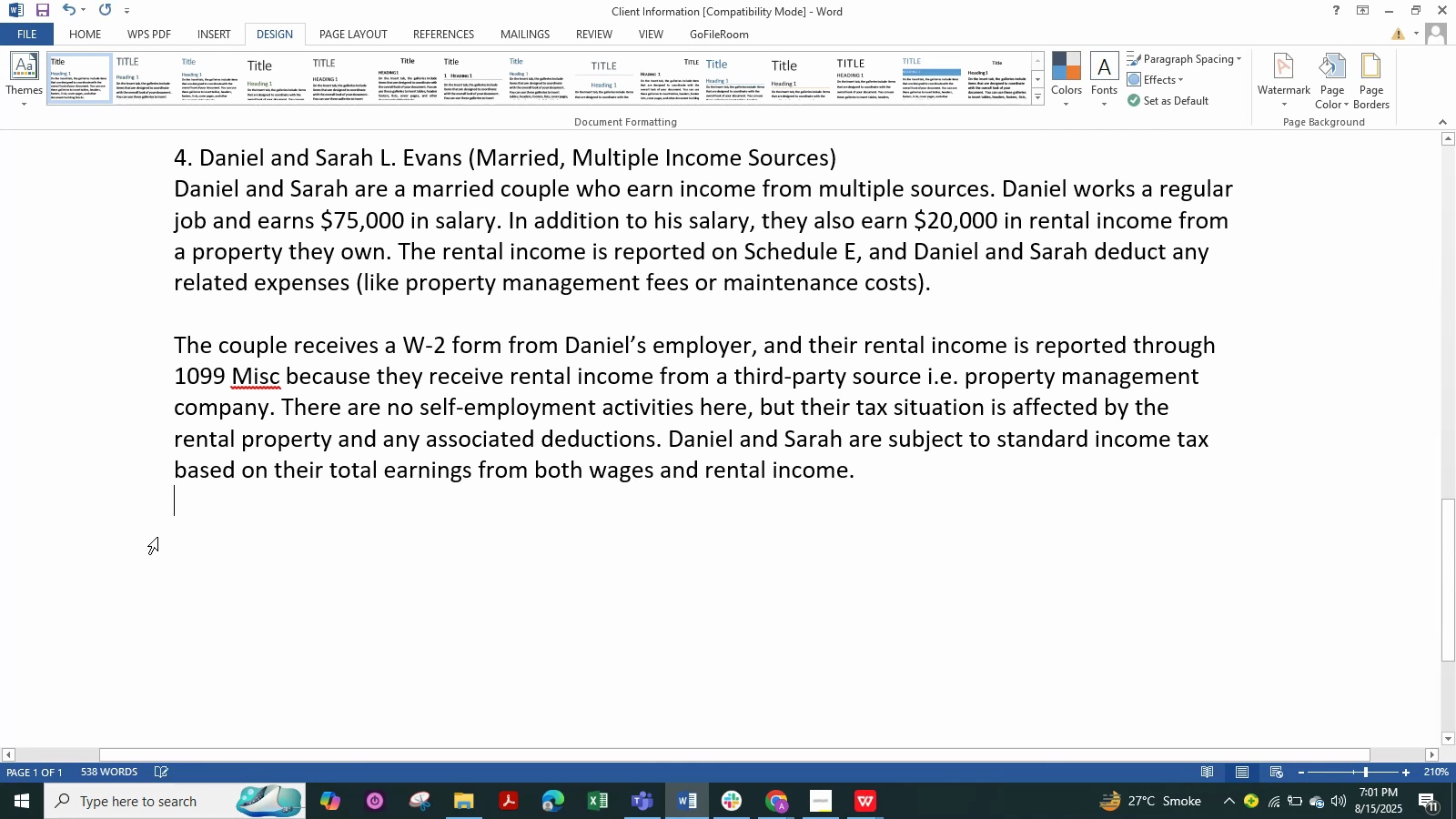 
key(Alt+AltLeft)
 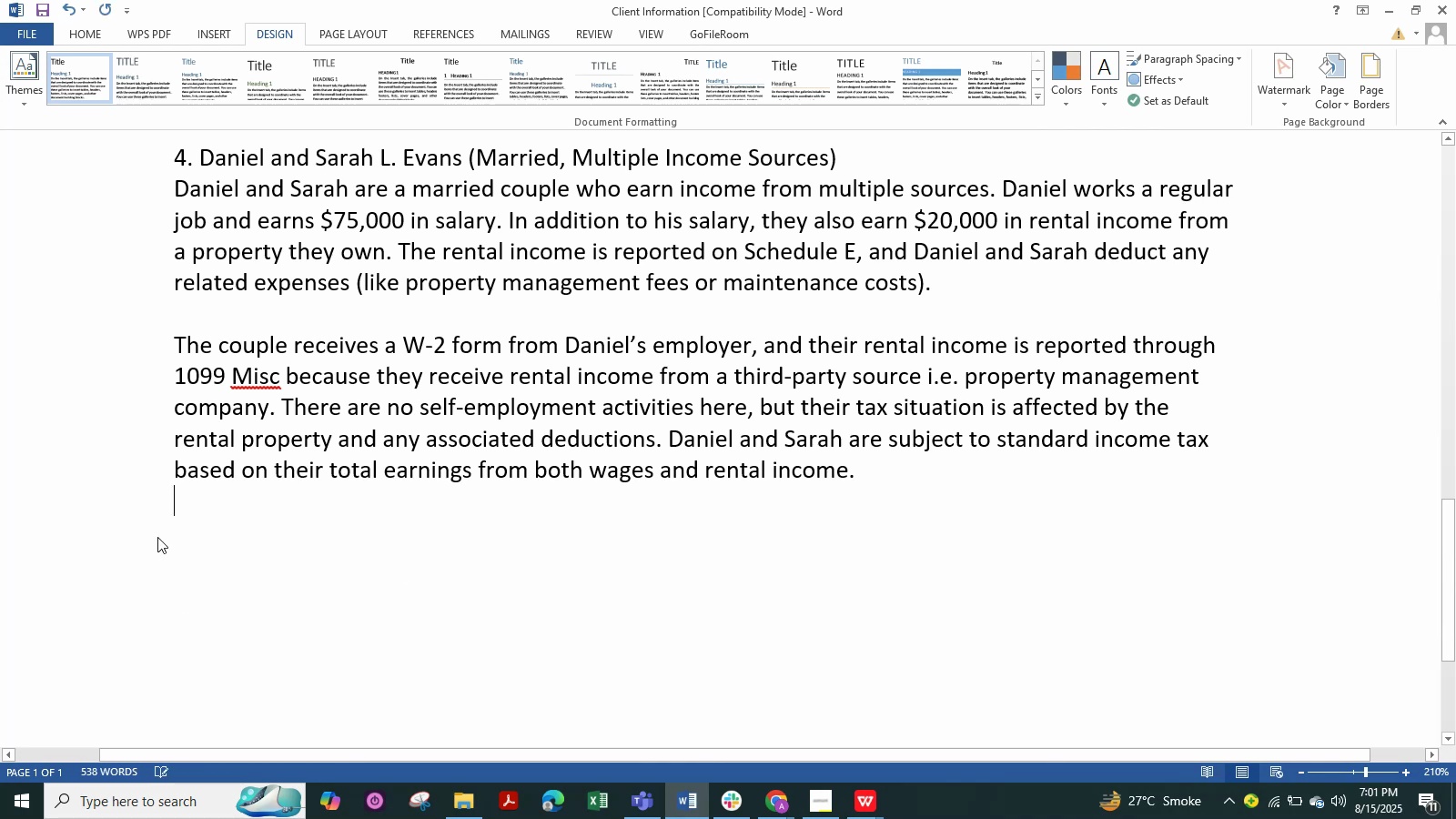 
key(Alt+Tab)
 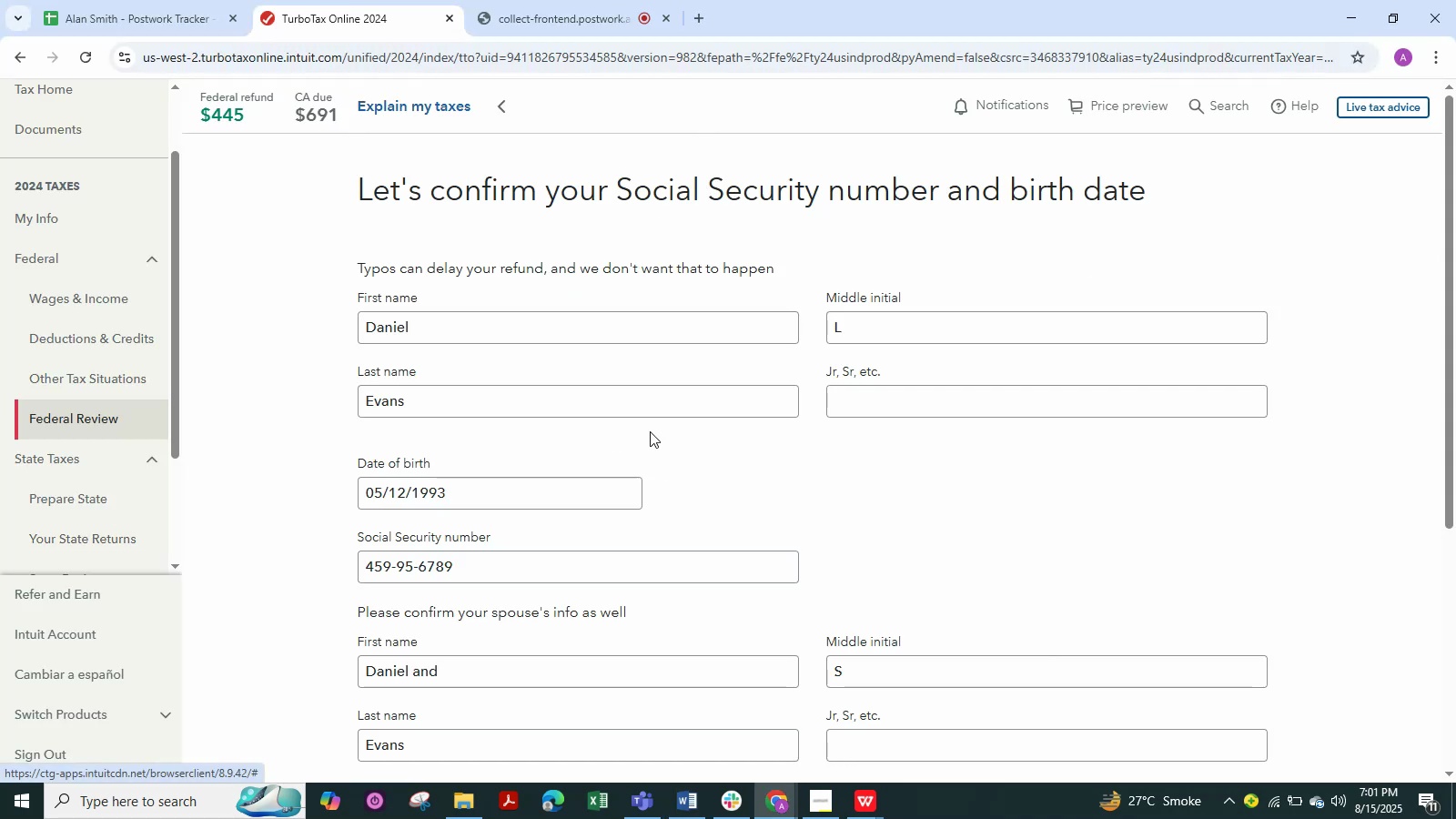 
scroll: coordinate [652, 426], scroll_direction: down, amount: 11.0
 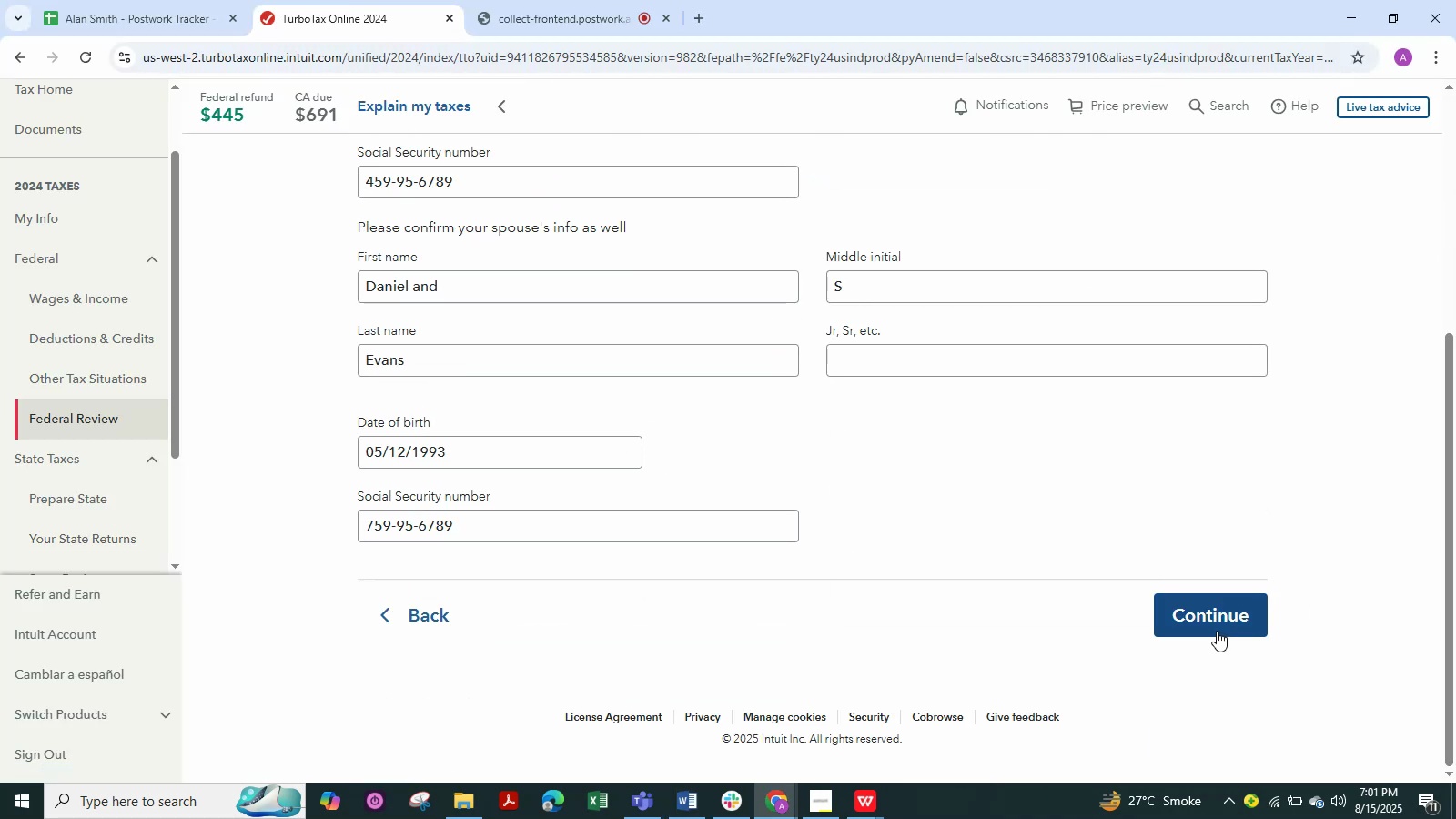 
left_click([1216, 628])
 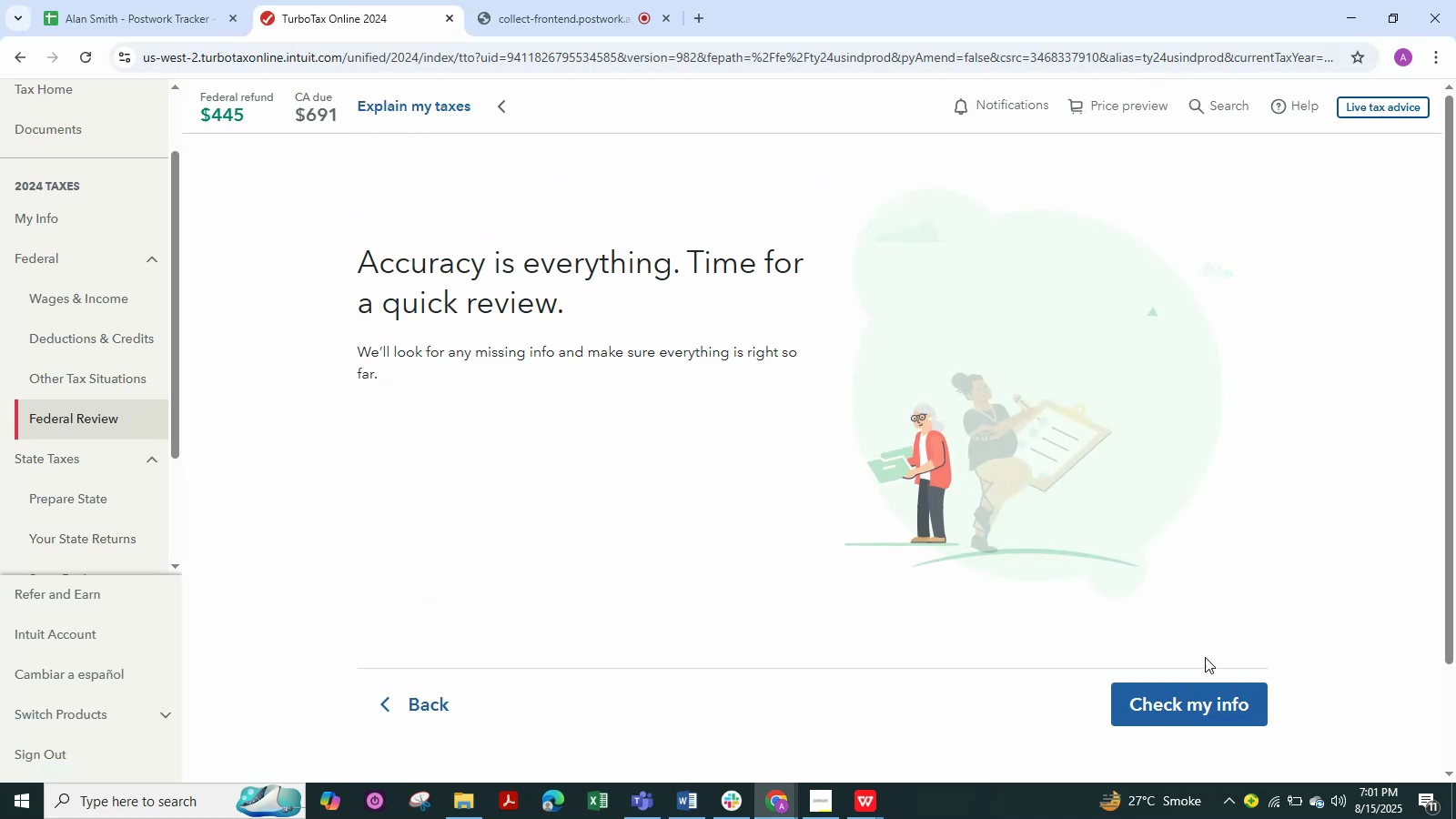 
left_click([1201, 693])
 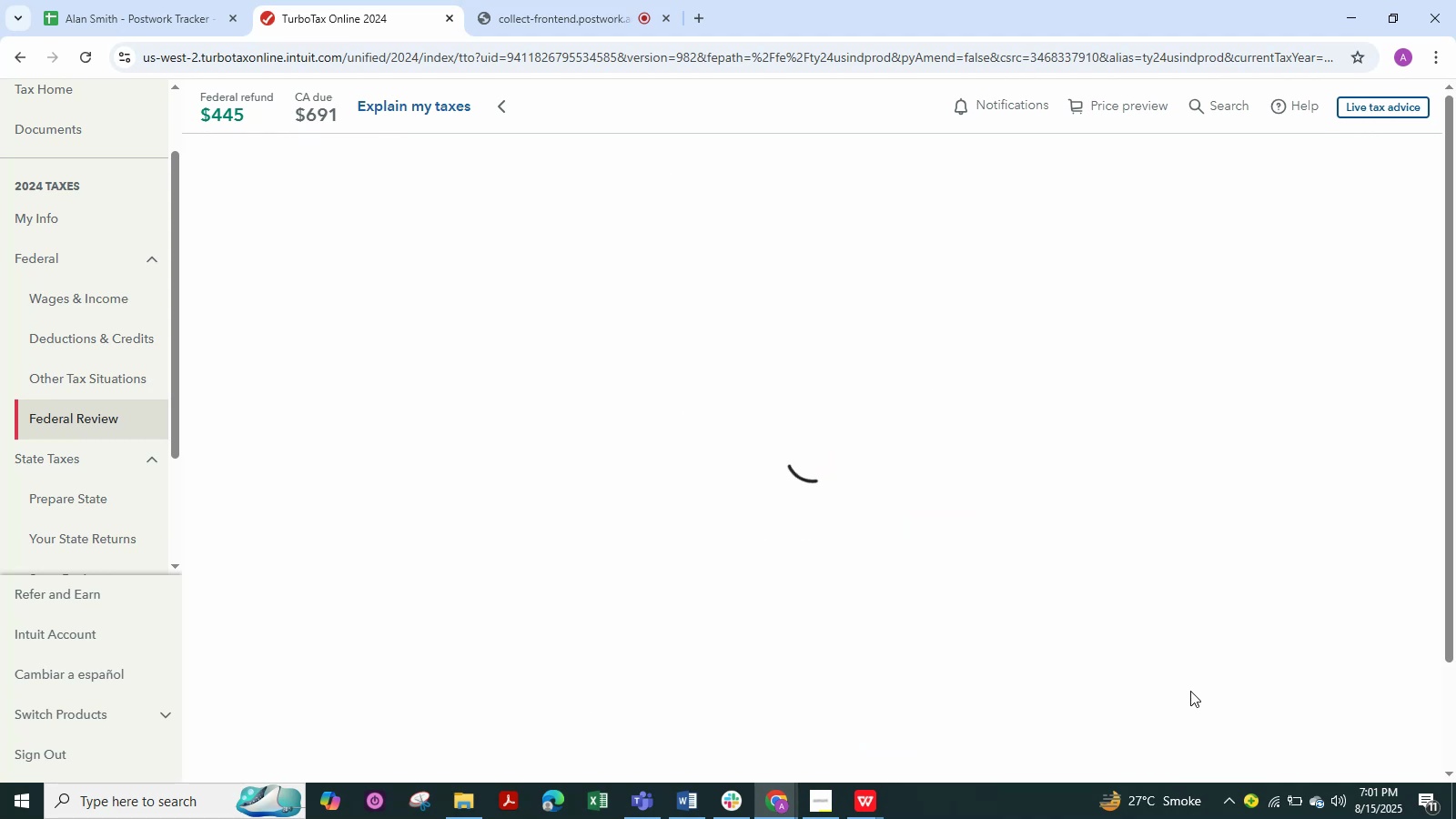 
wait(6.7)
 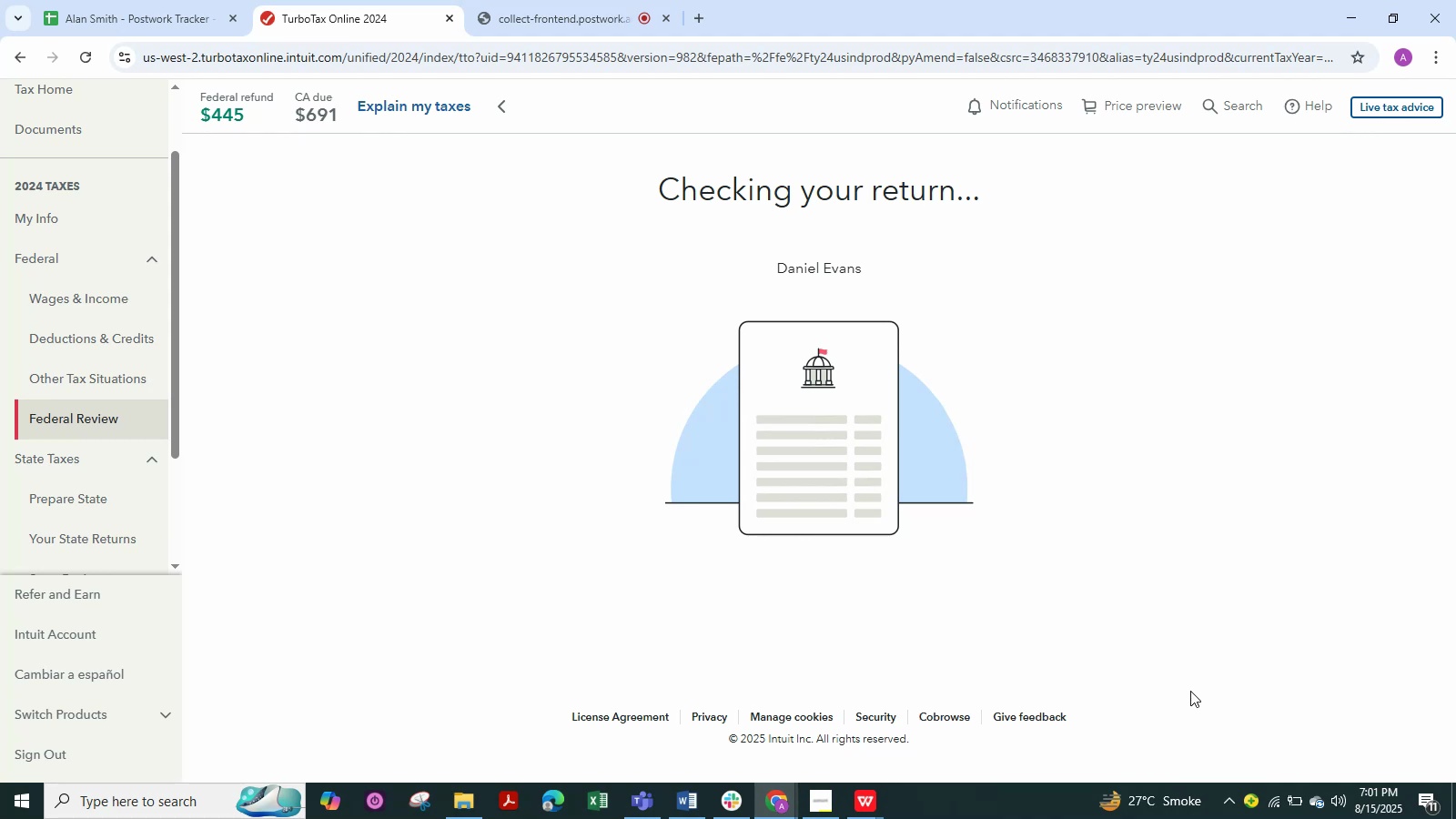 
left_click([1212, 645])
 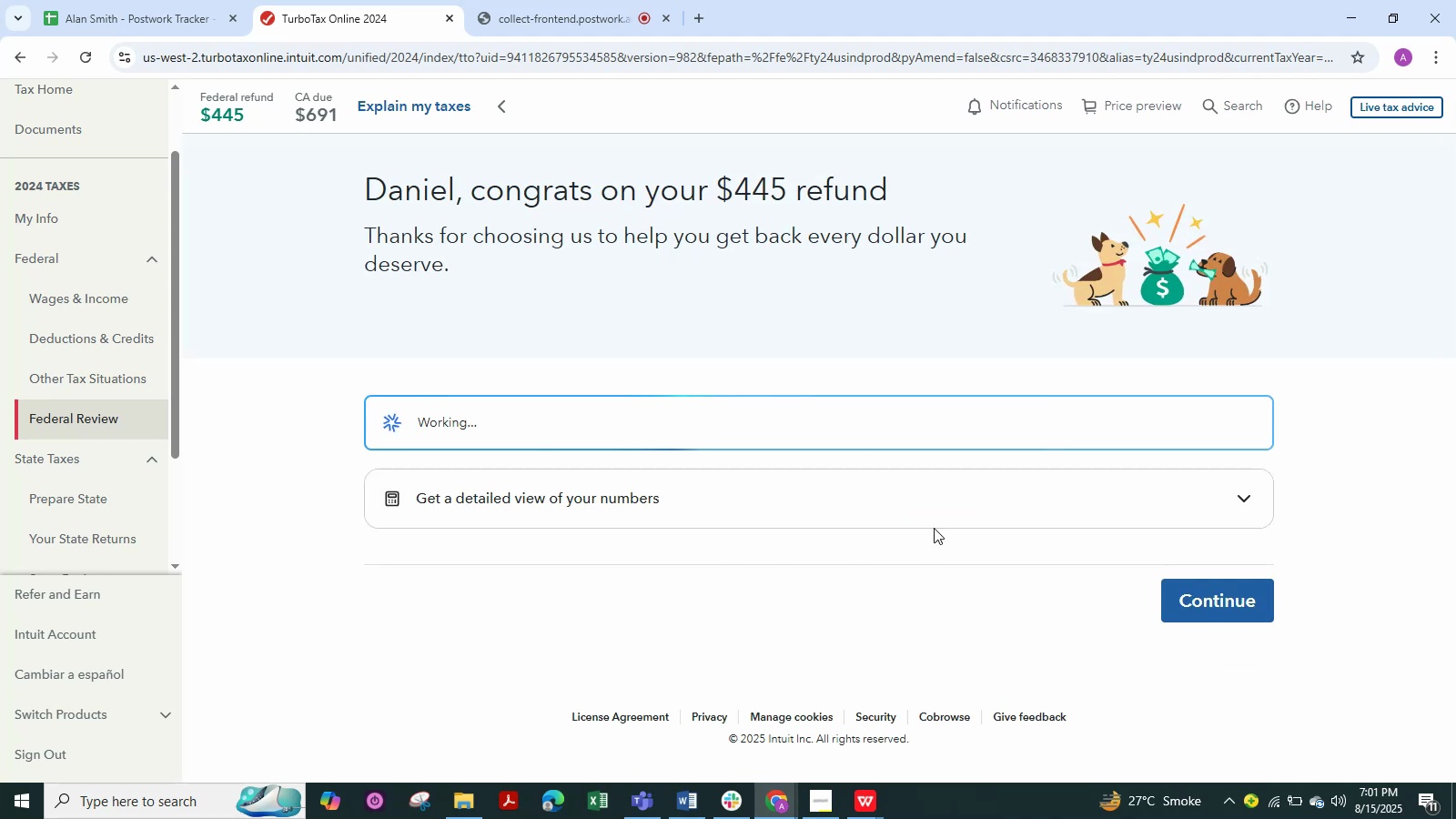 
scroll: coordinate [912, 523], scroll_direction: down, amount: 2.0
 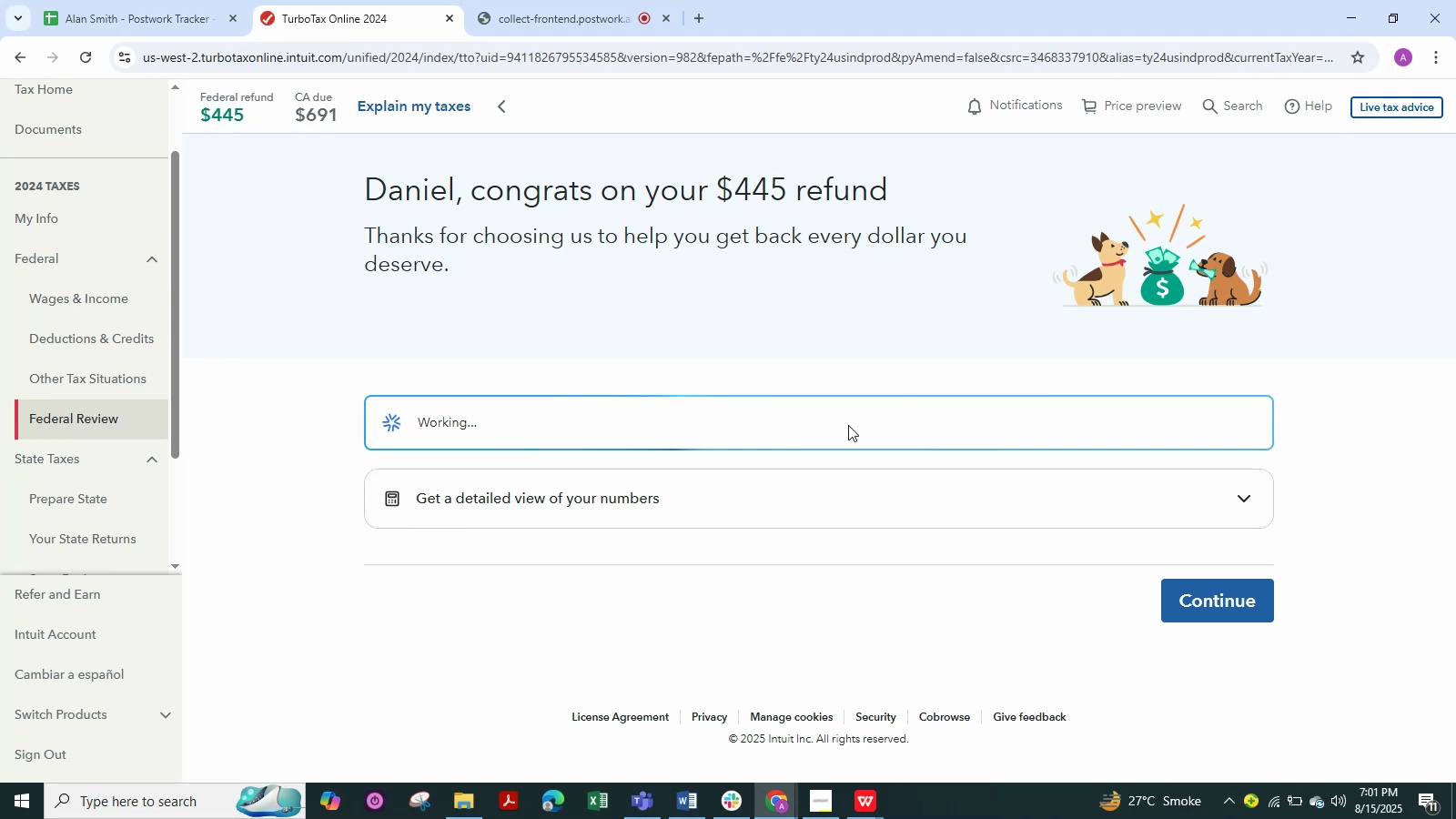 
wait(7.96)
 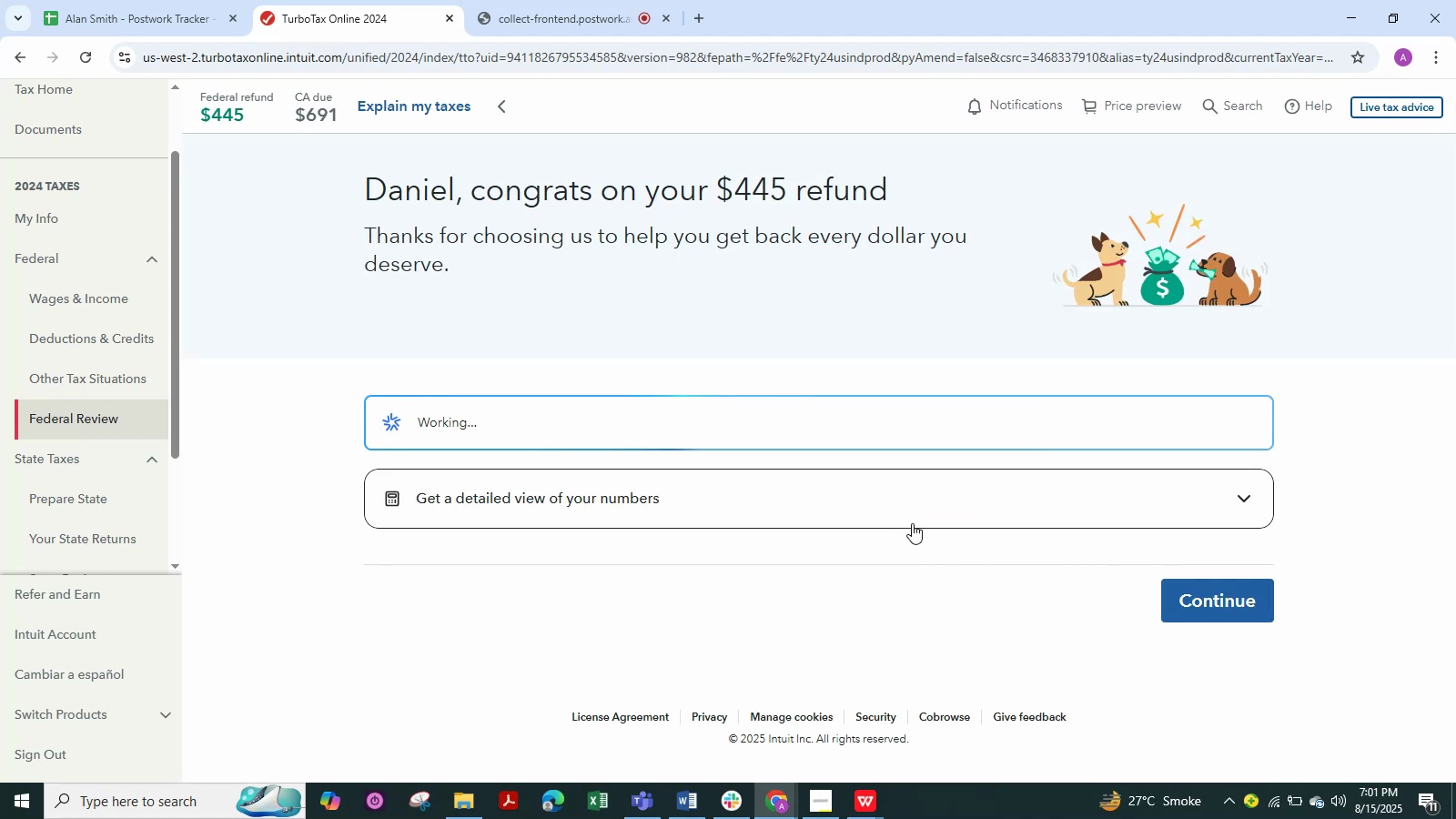 
scroll: coordinate [682, 452], scroll_direction: down, amount: 4.0
 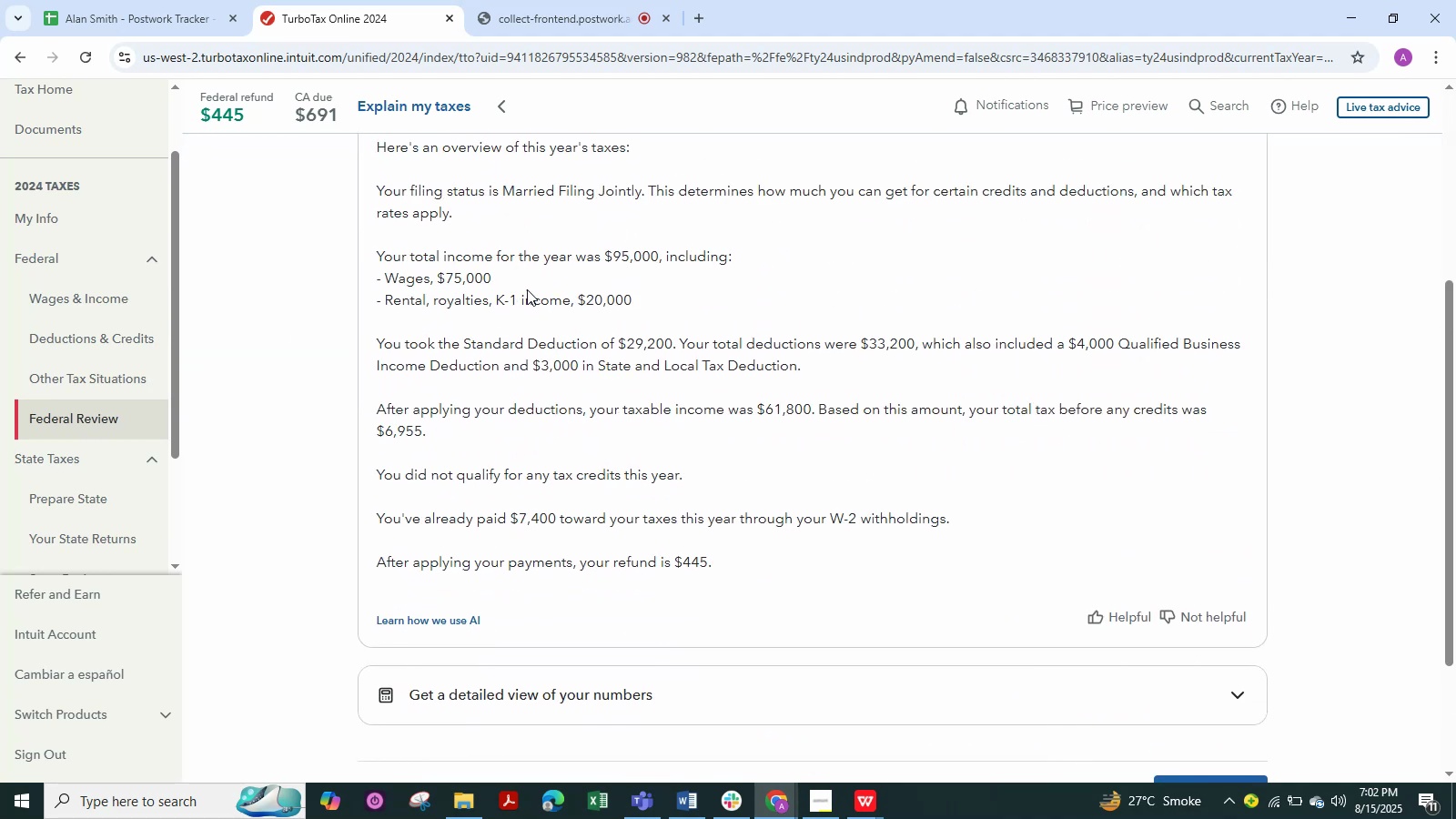 
scroll: coordinate [551, 288], scroll_direction: up, amount: 1.0
 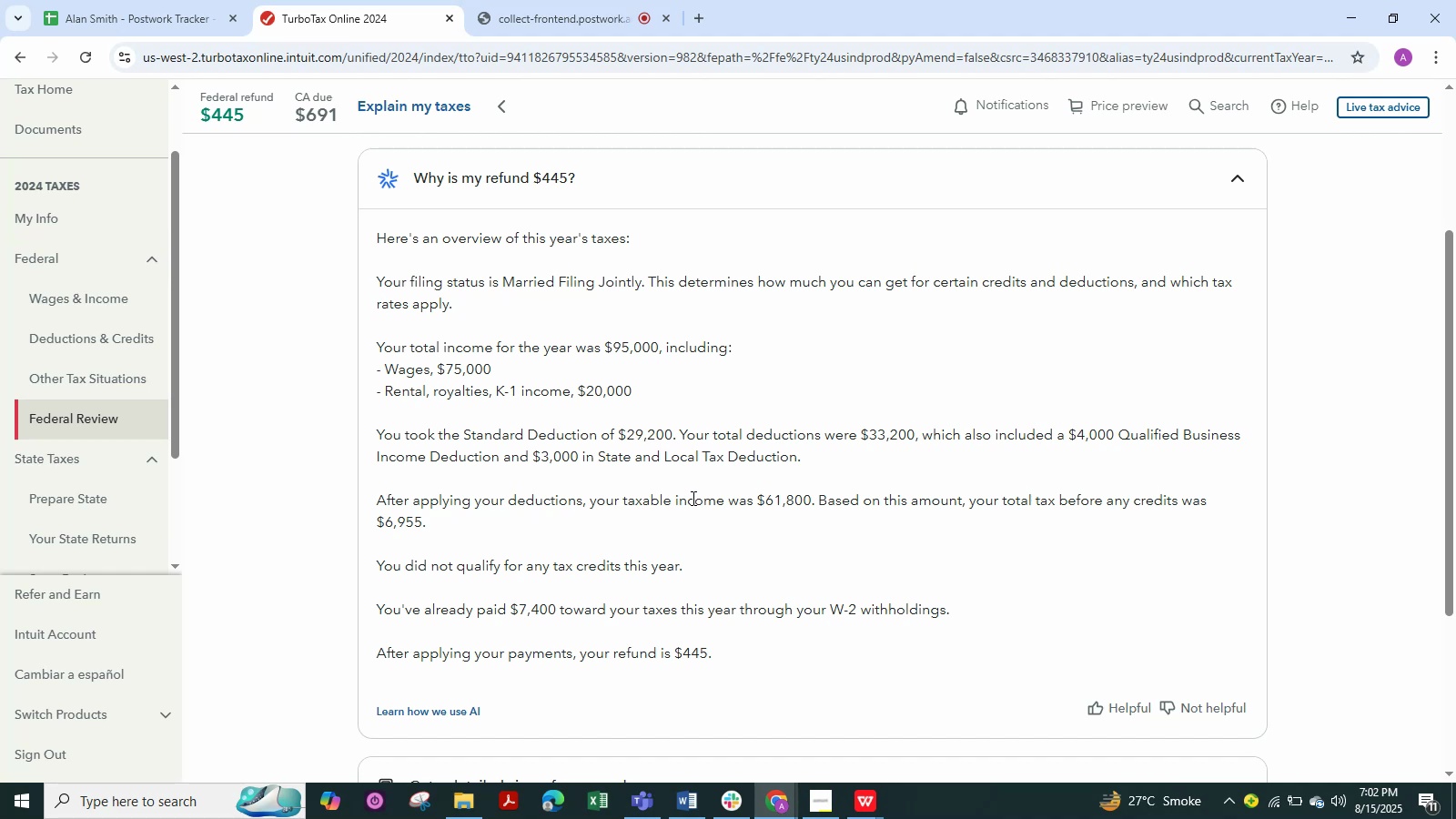 
wait(10.27)
 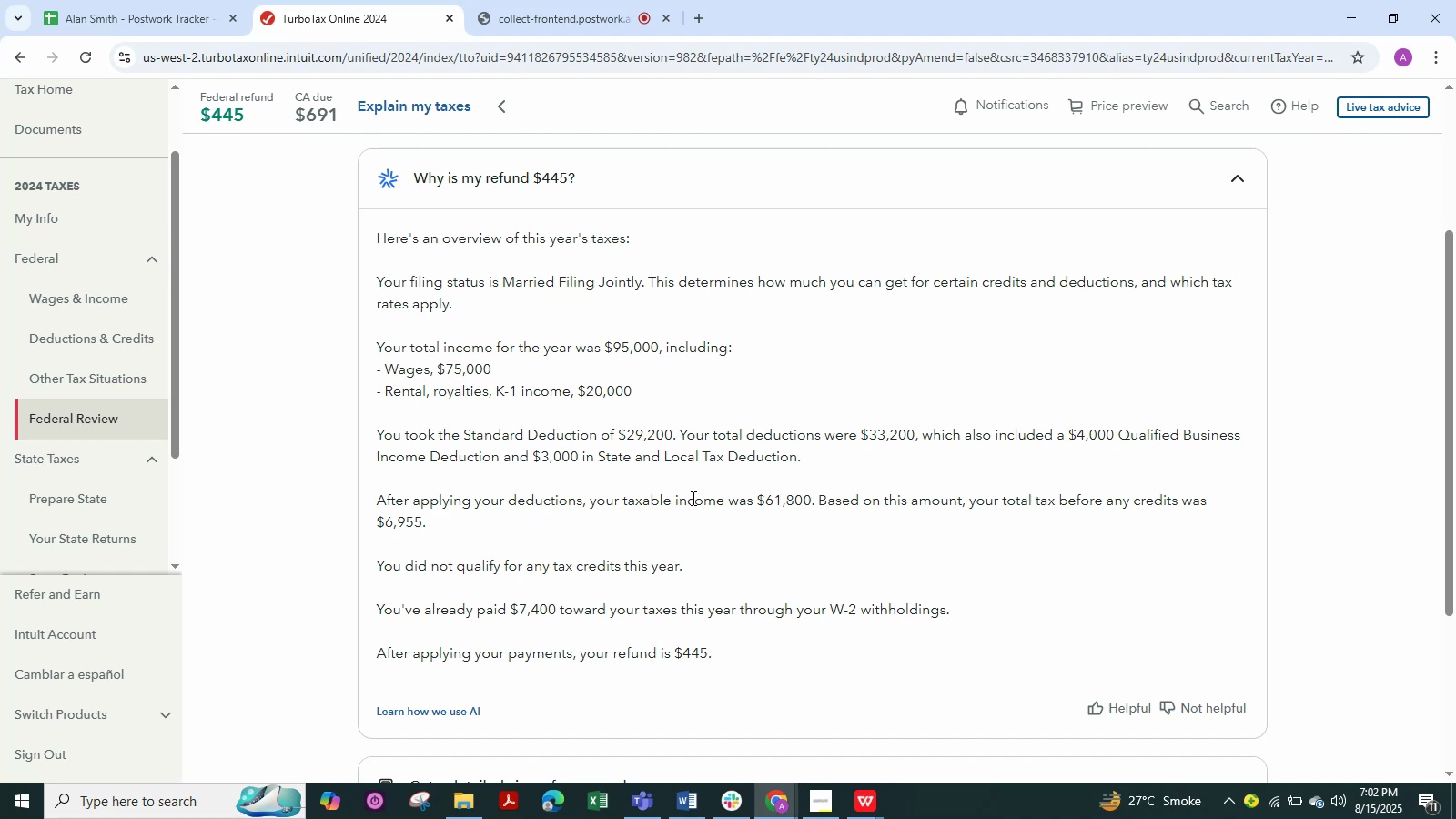 
left_click([100, 291])
 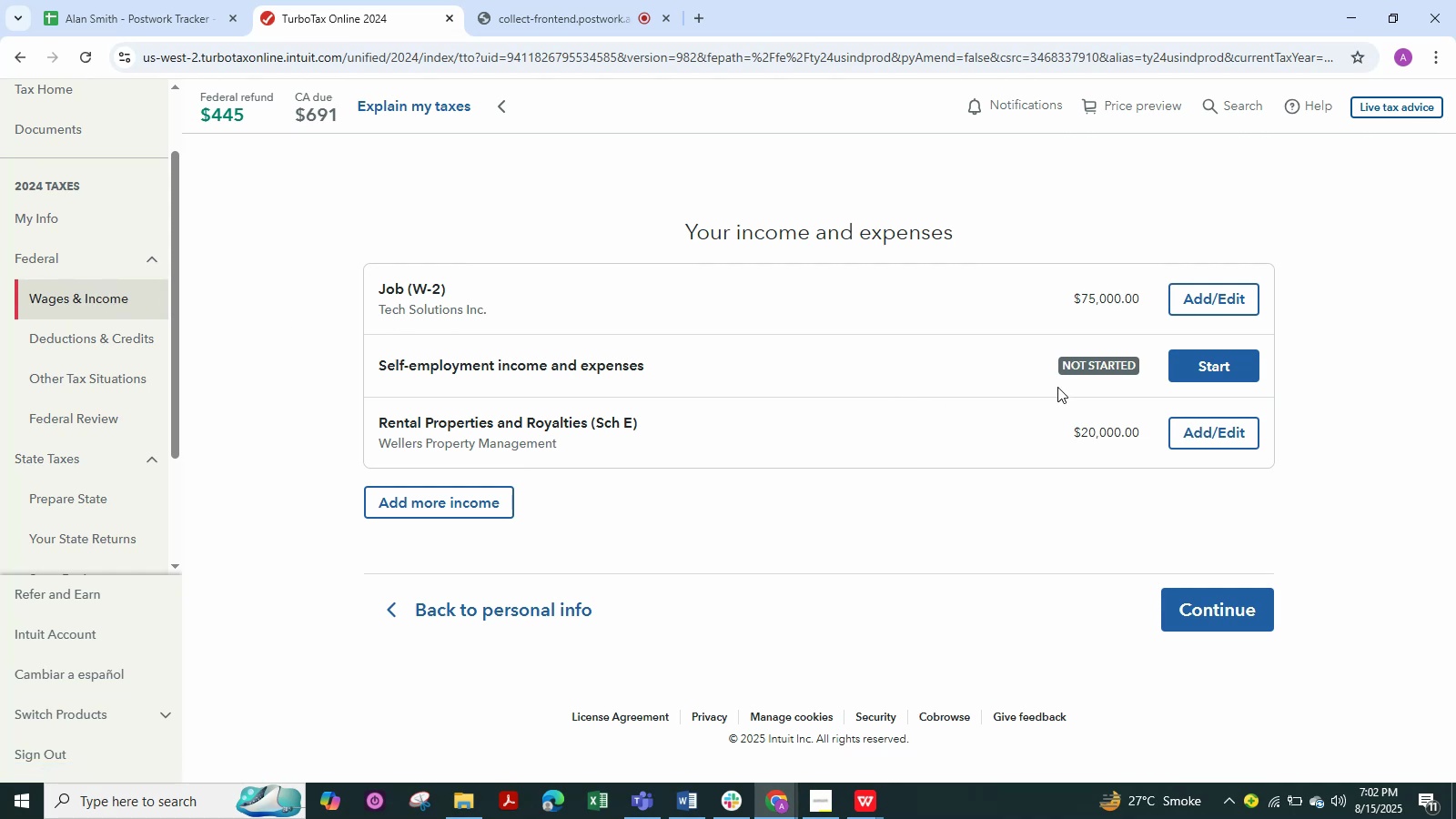 
wait(5.14)
 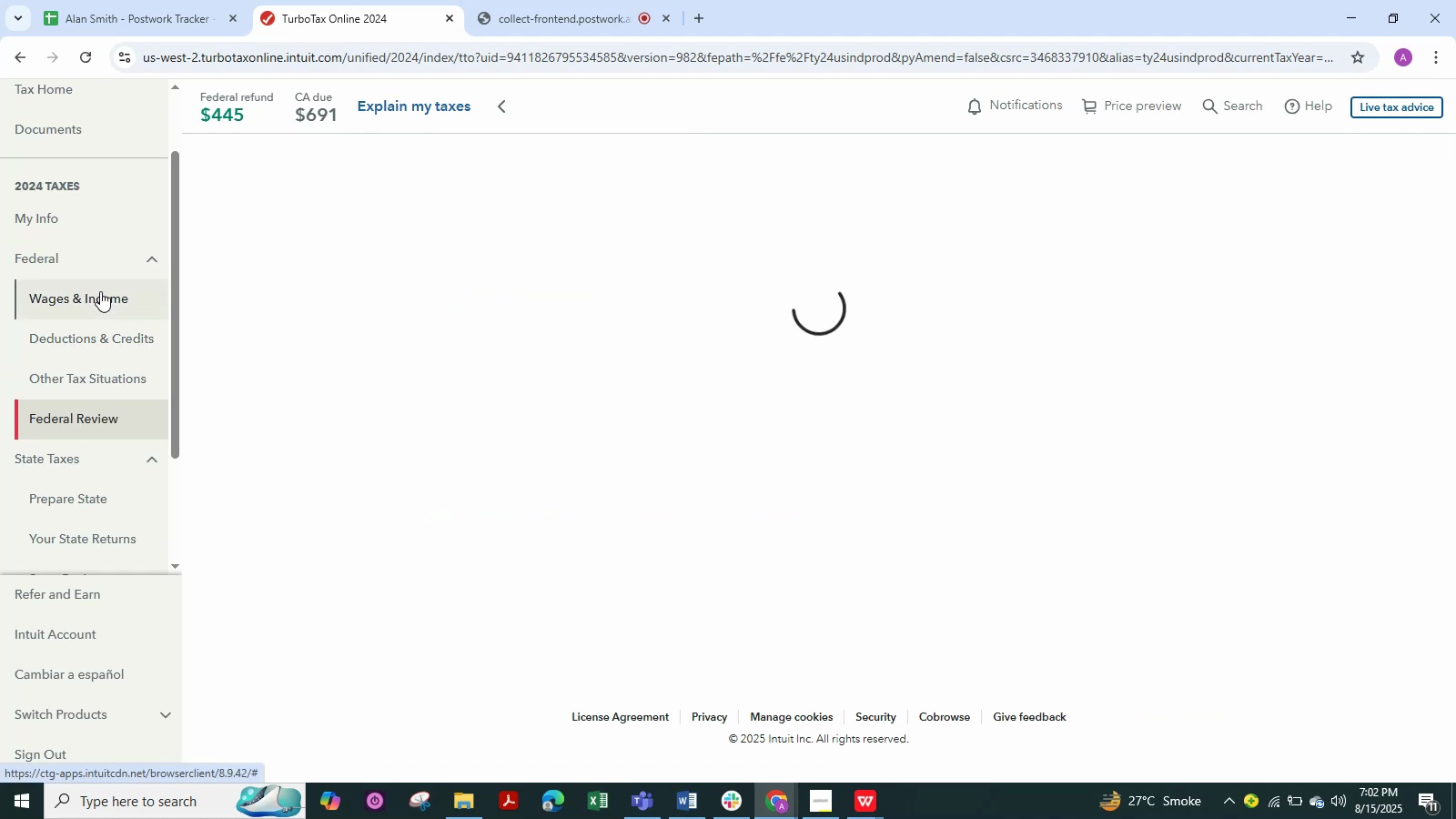 
left_click([1188, 434])
 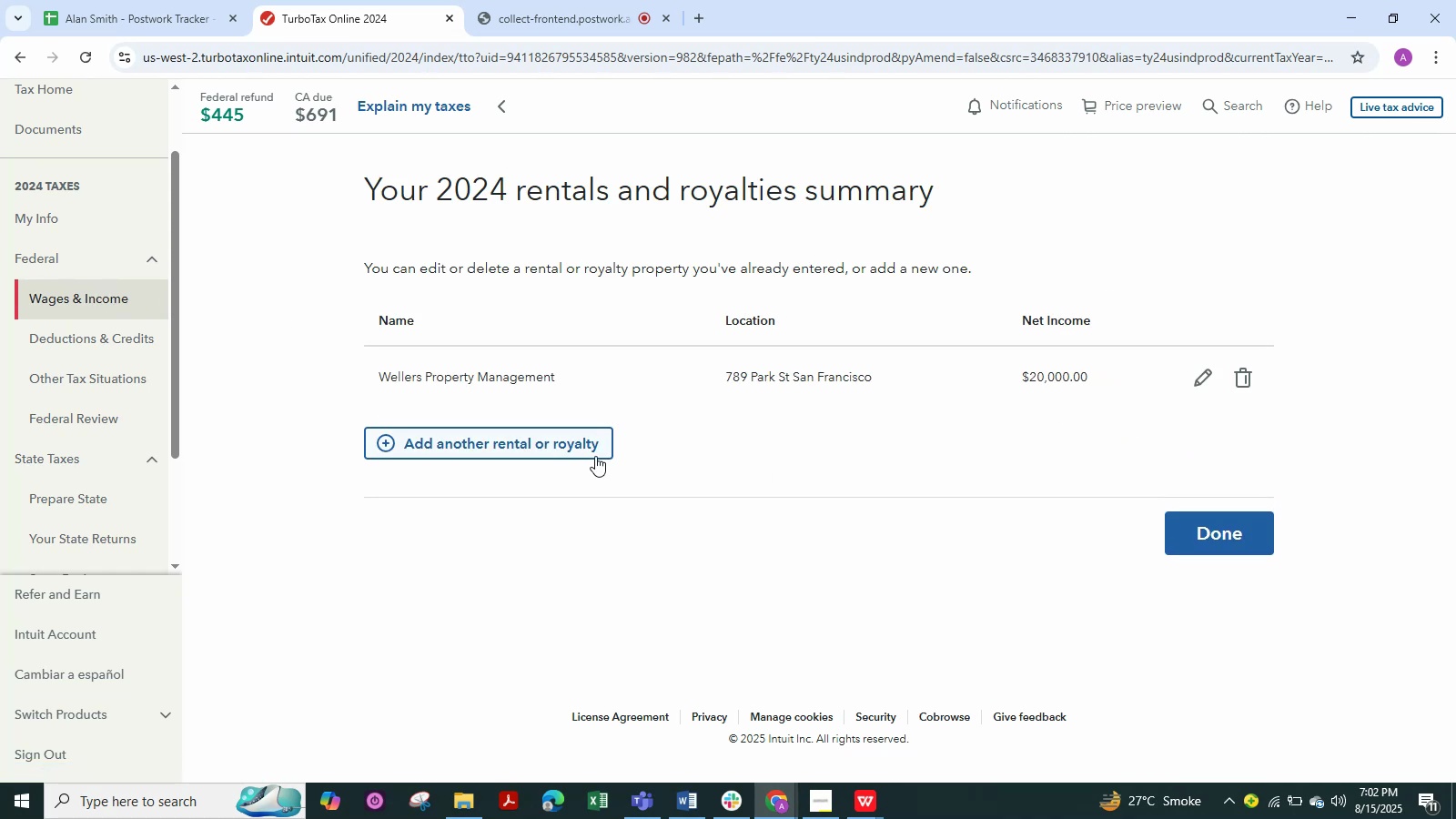 
wait(7.16)
 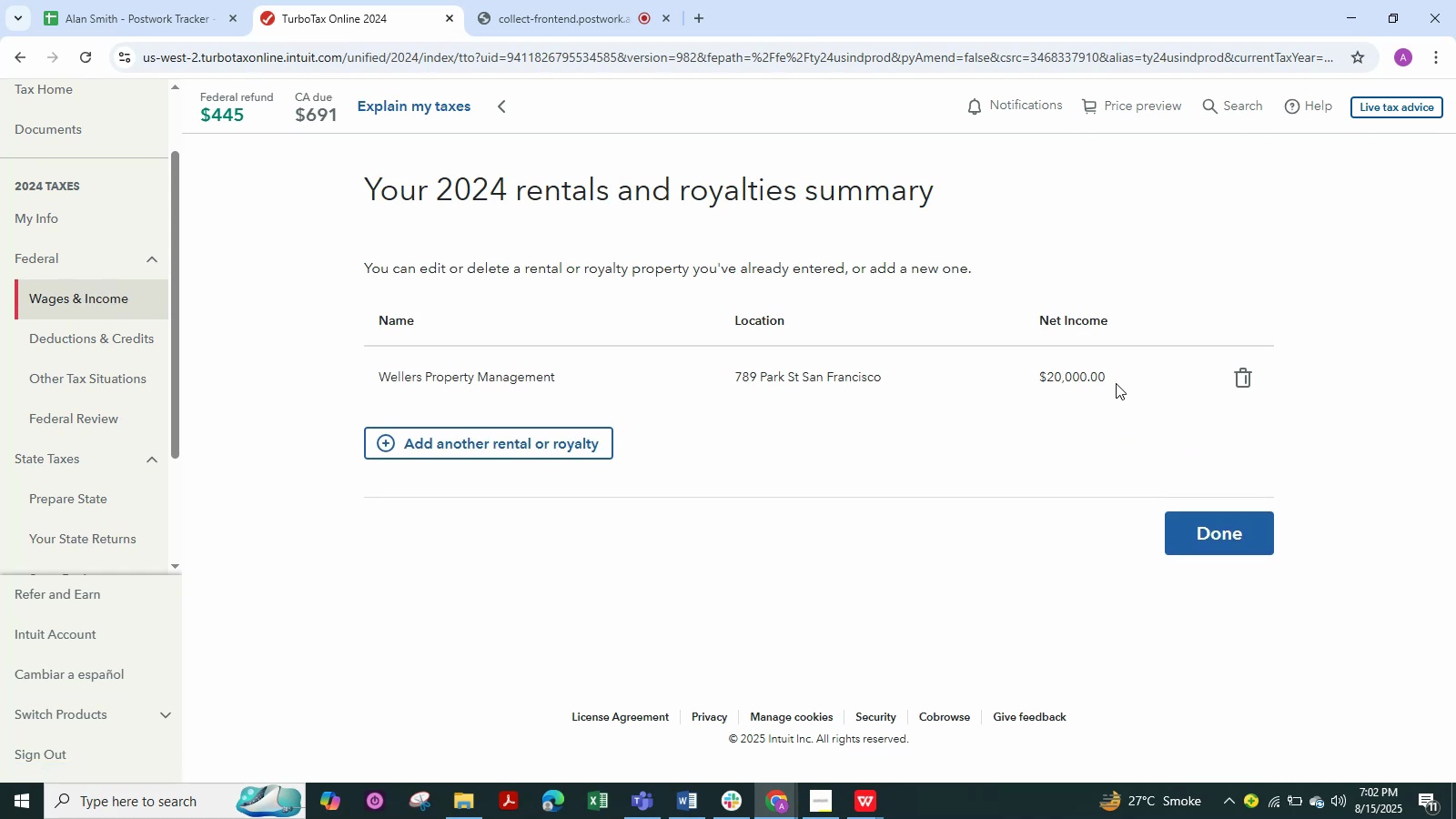 
left_click([1204, 385])
 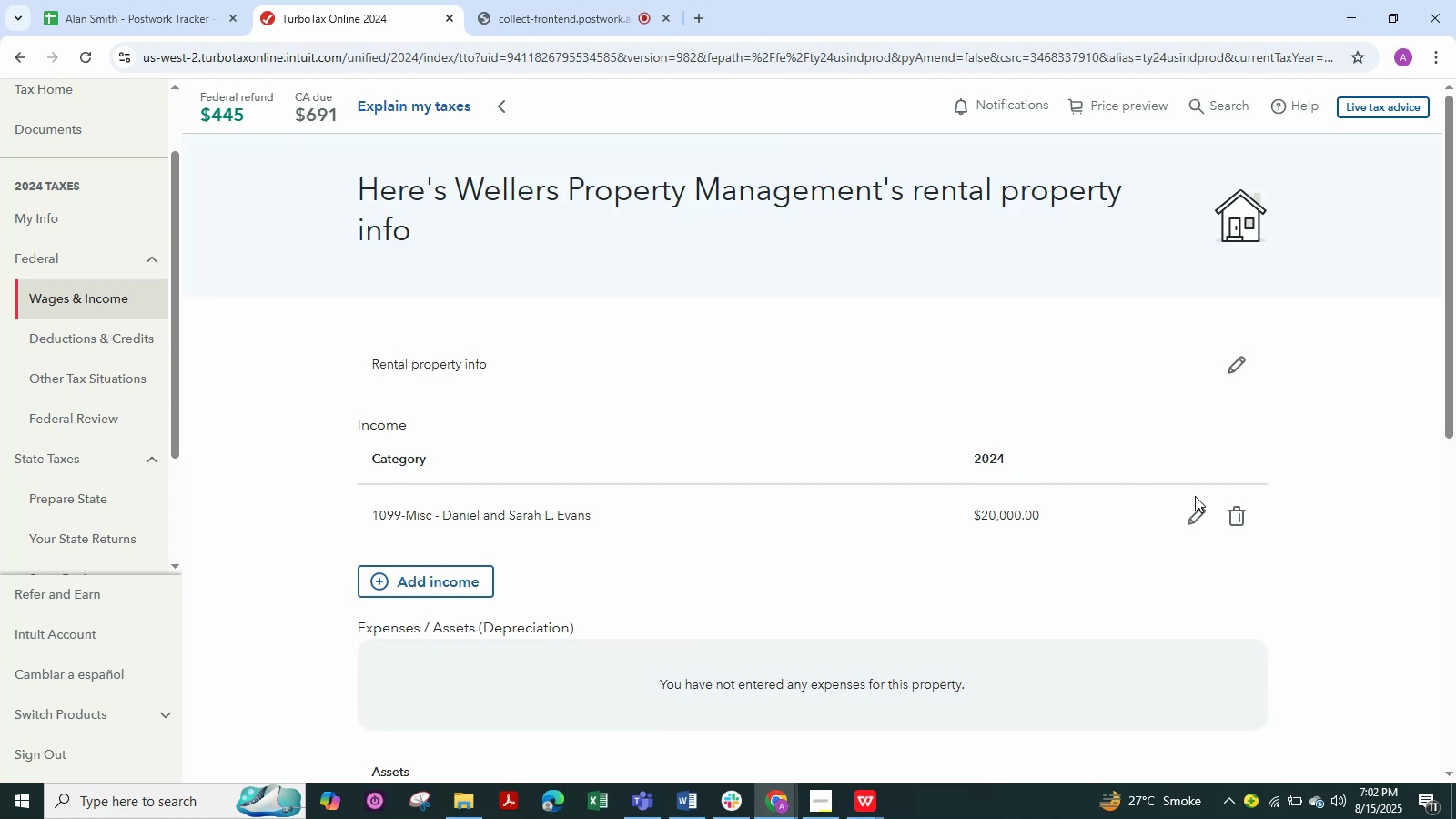 
scroll: coordinate [1007, 511], scroll_direction: down, amount: 5.0
 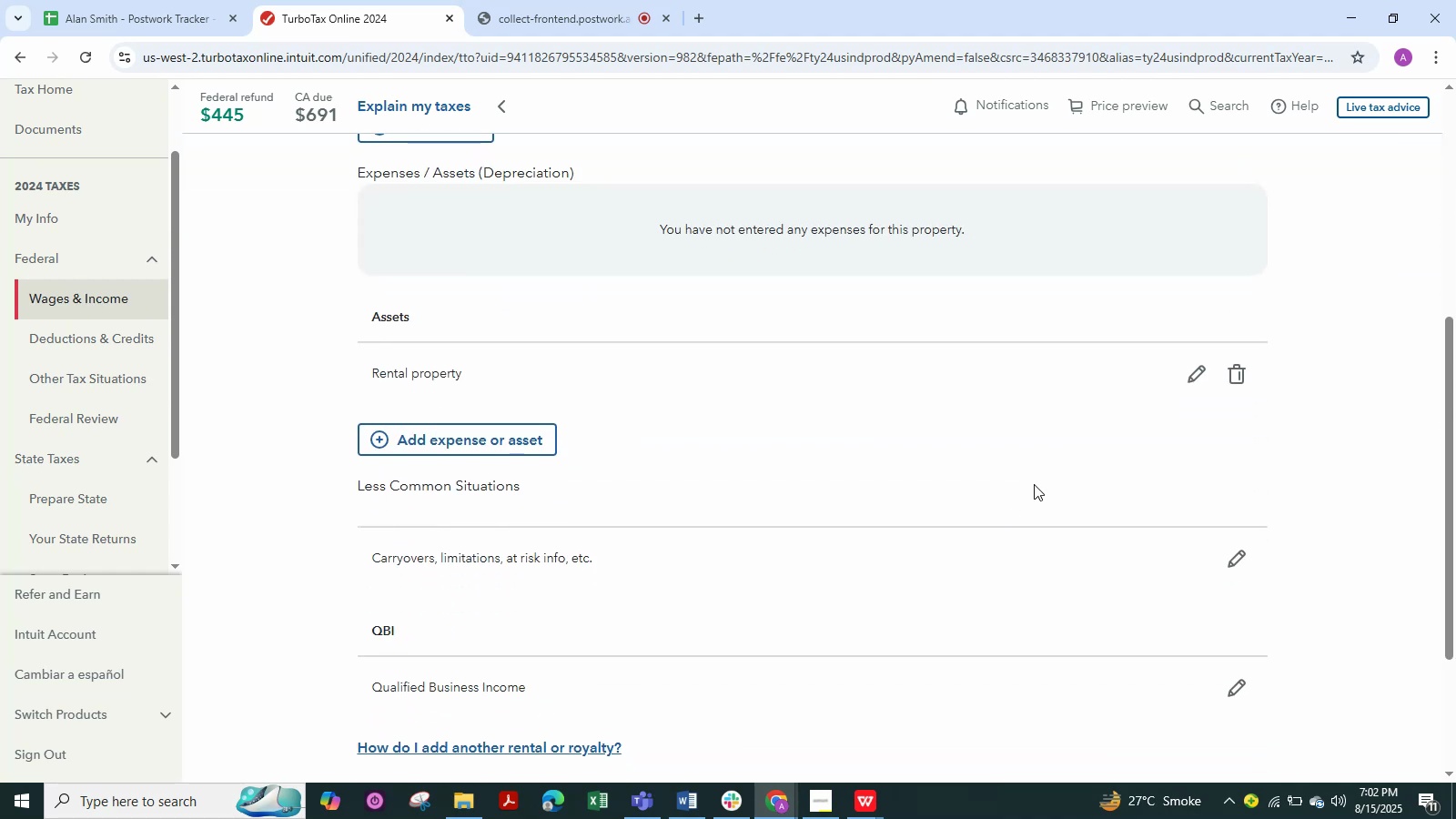 
scroll: coordinate [1034, 484], scroll_direction: up, amount: 5.0
 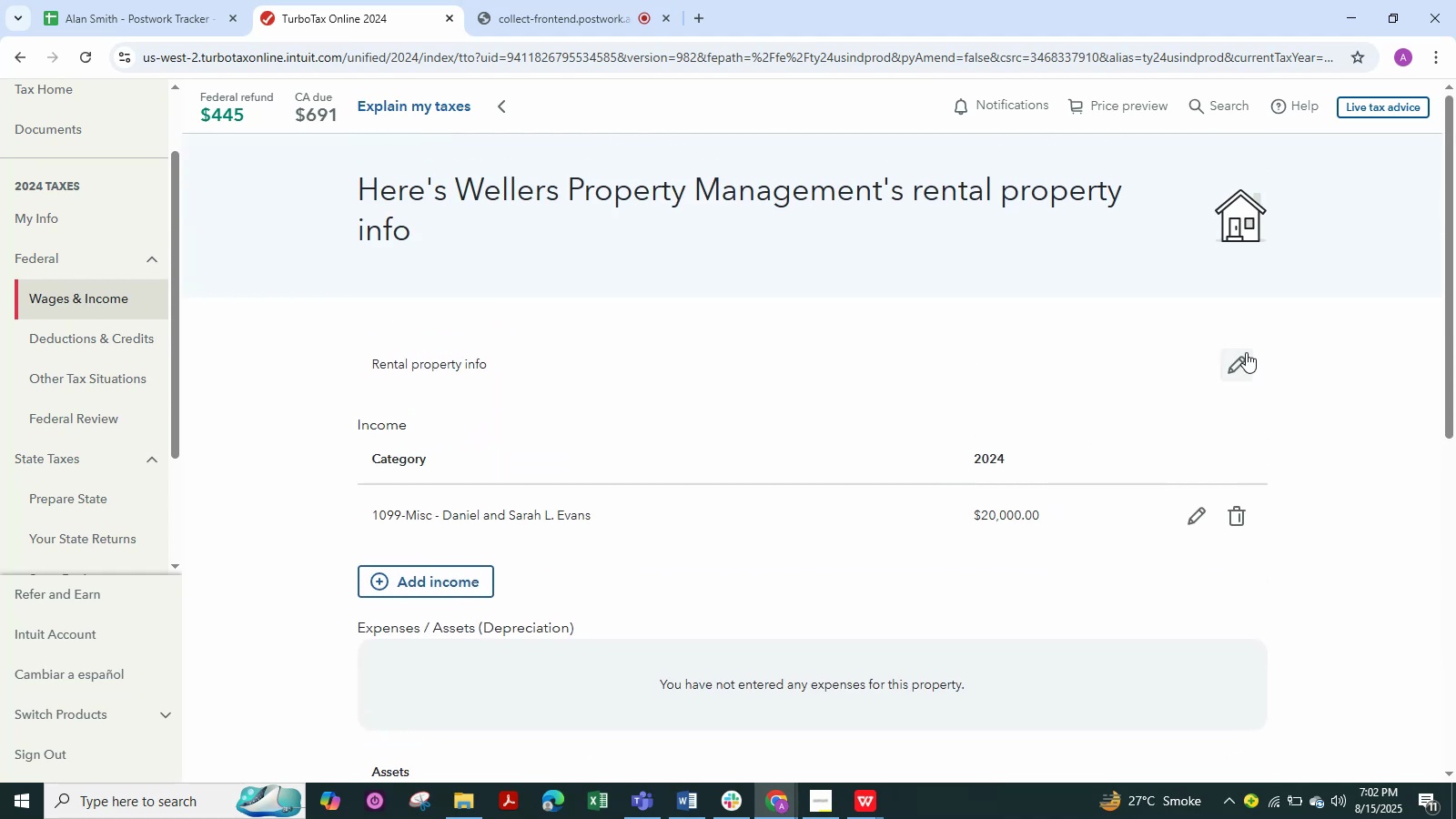 
left_click([1246, 352])
 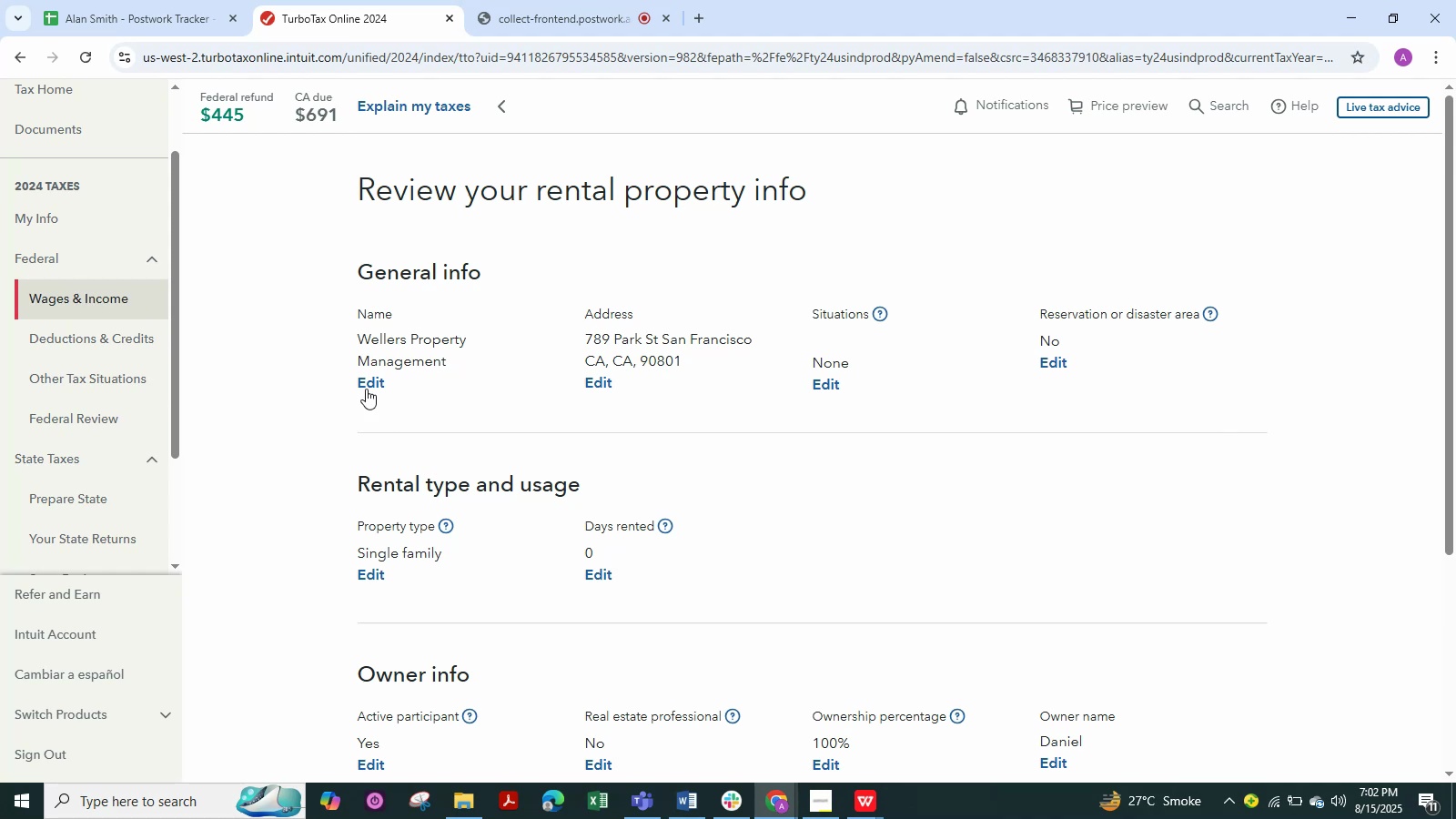 
scroll: coordinate [386, 384], scroll_direction: down, amount: 3.0
 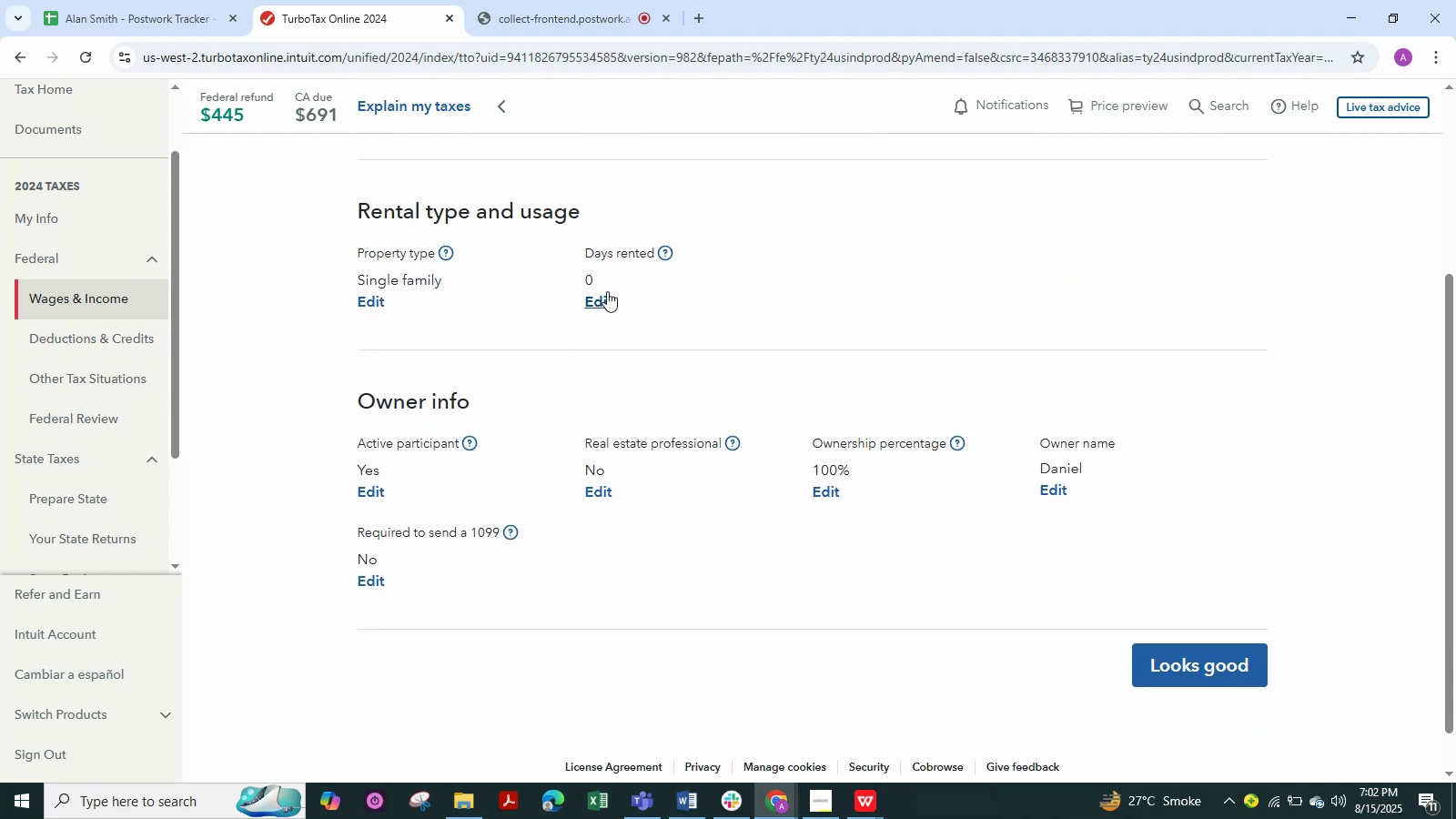 
left_click([602, 302])
 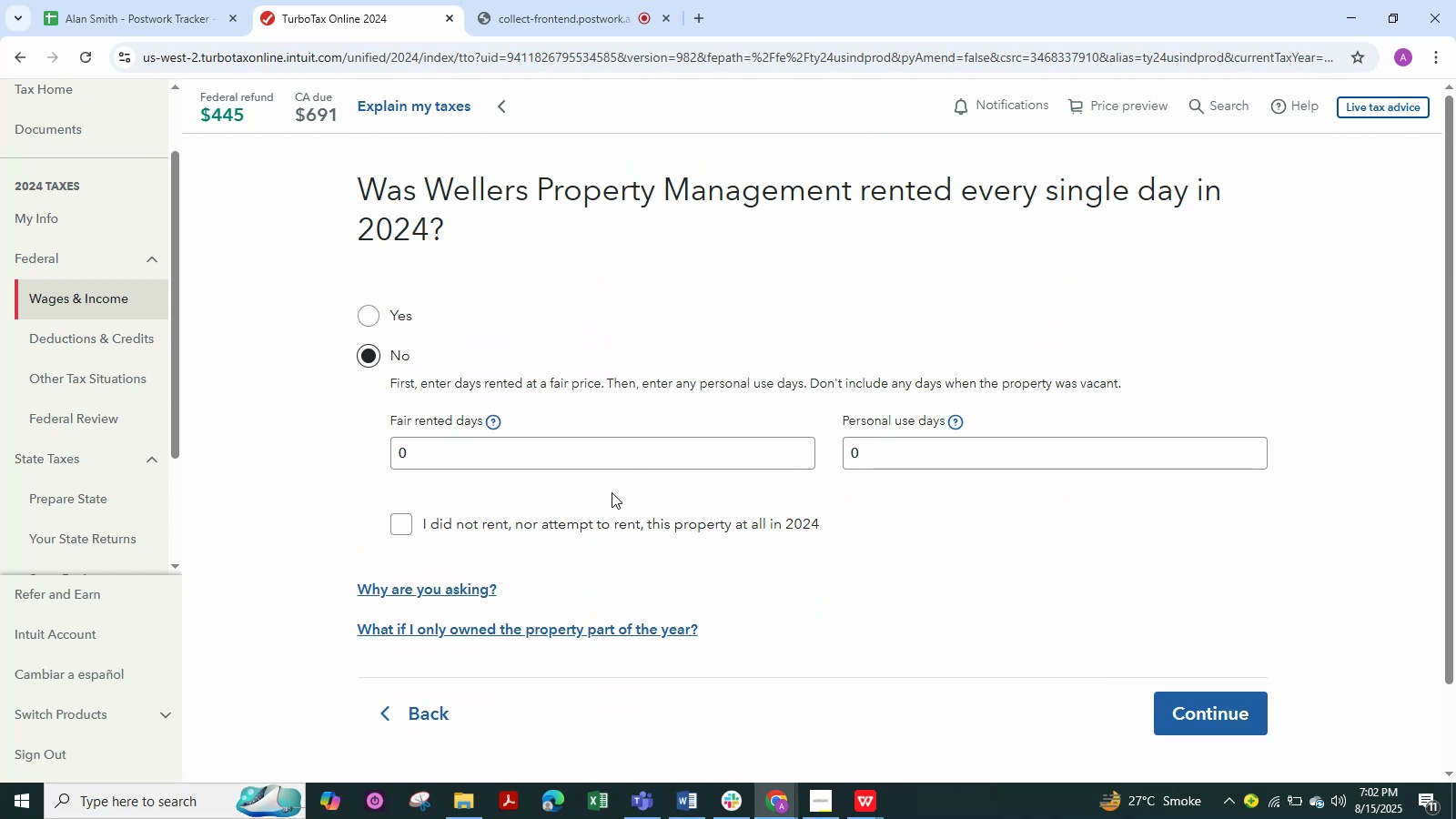 
key(Alt+AltLeft)
 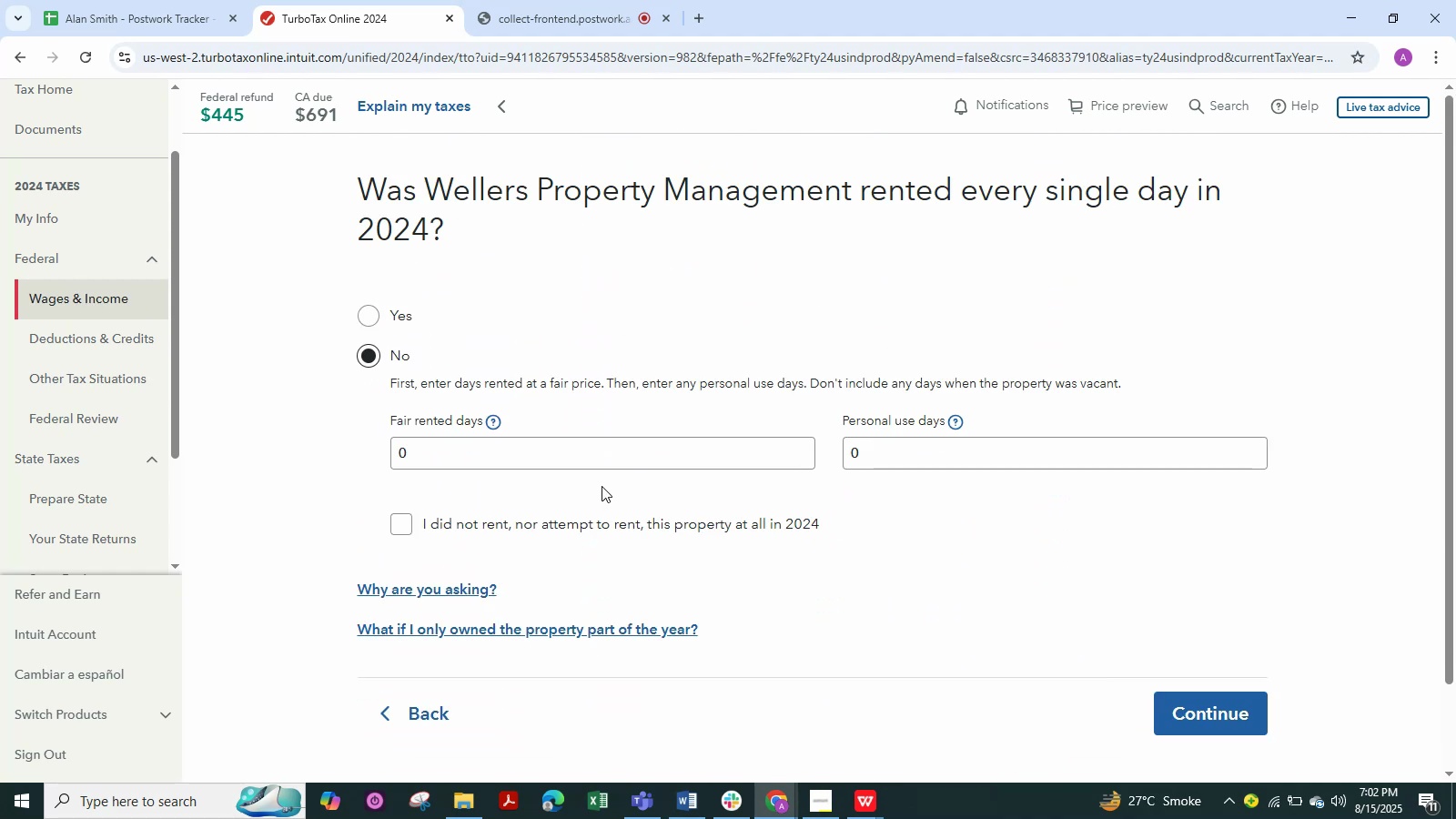 
key(Alt+Tab)
 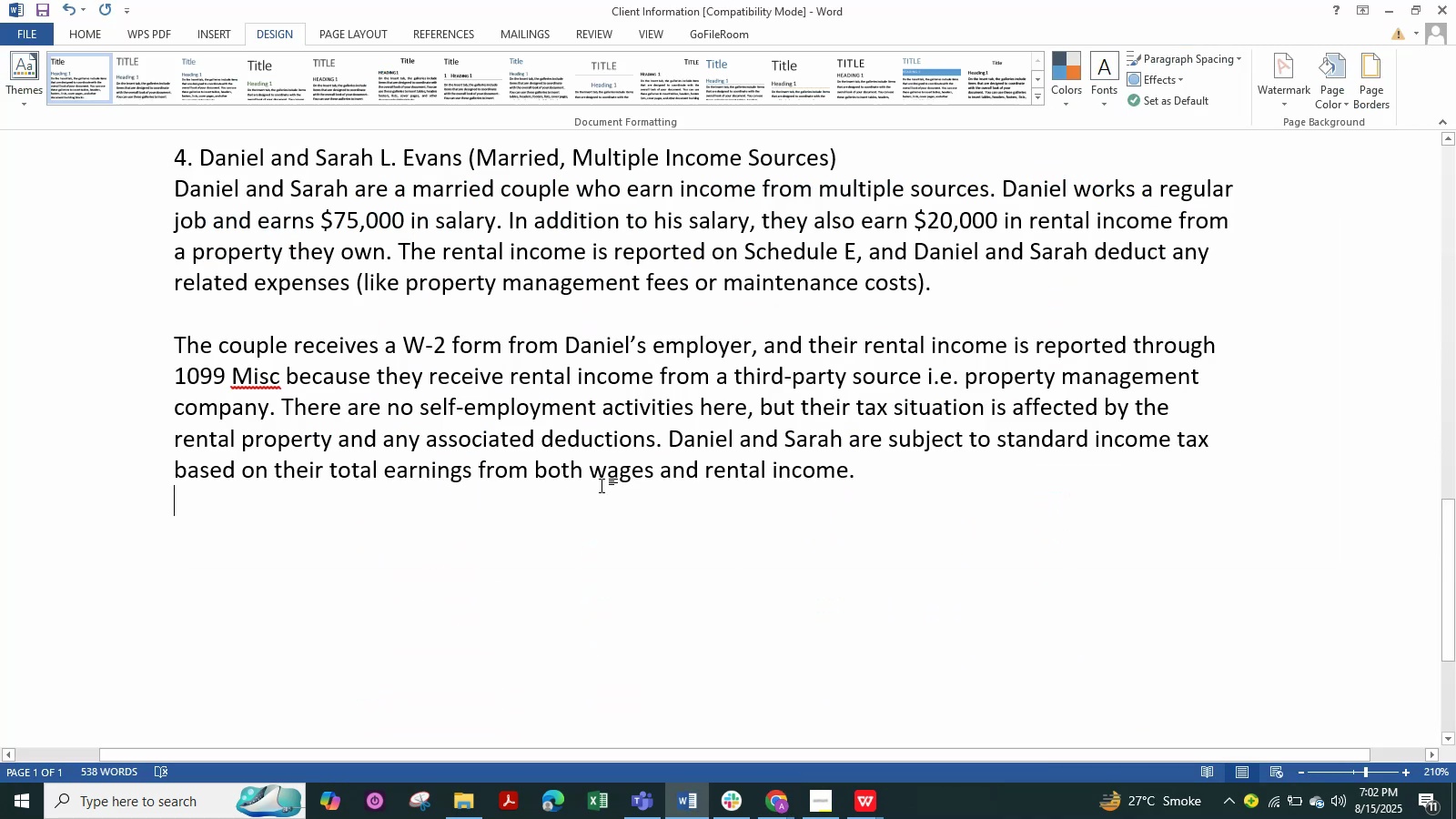 
key(Alt+AltLeft)
 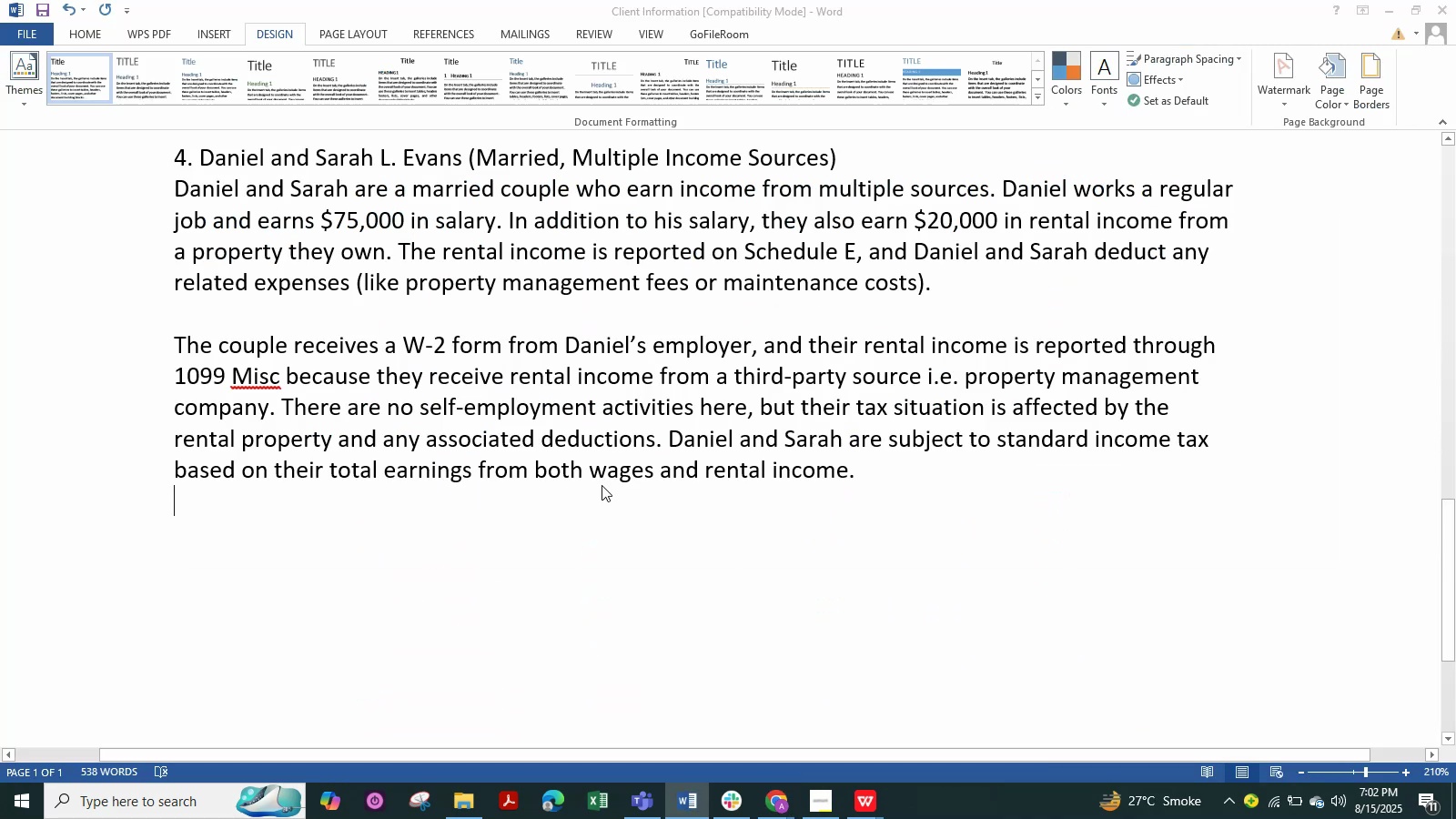 
key(Alt+Tab)
 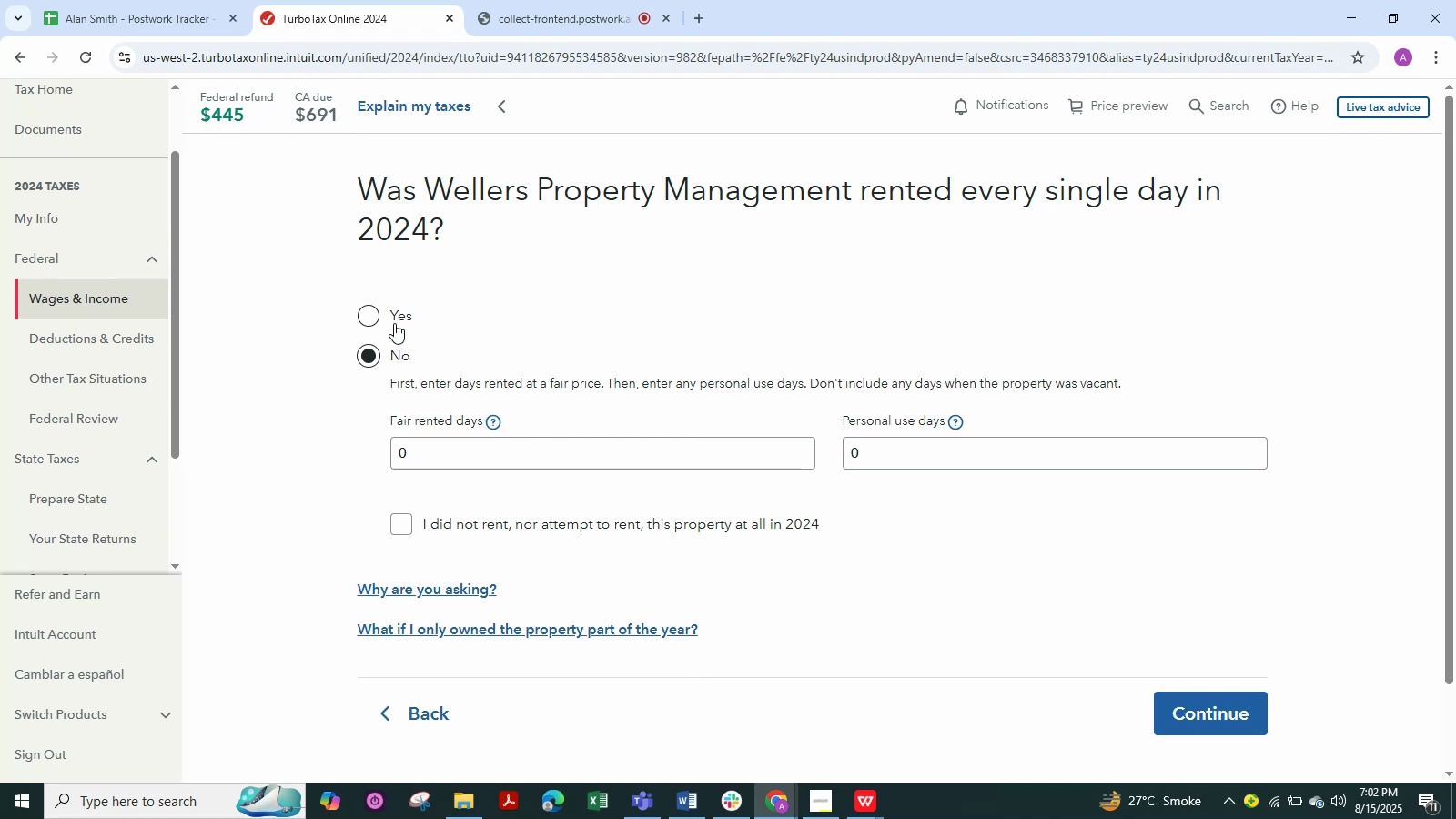 
left_click([391, 320])
 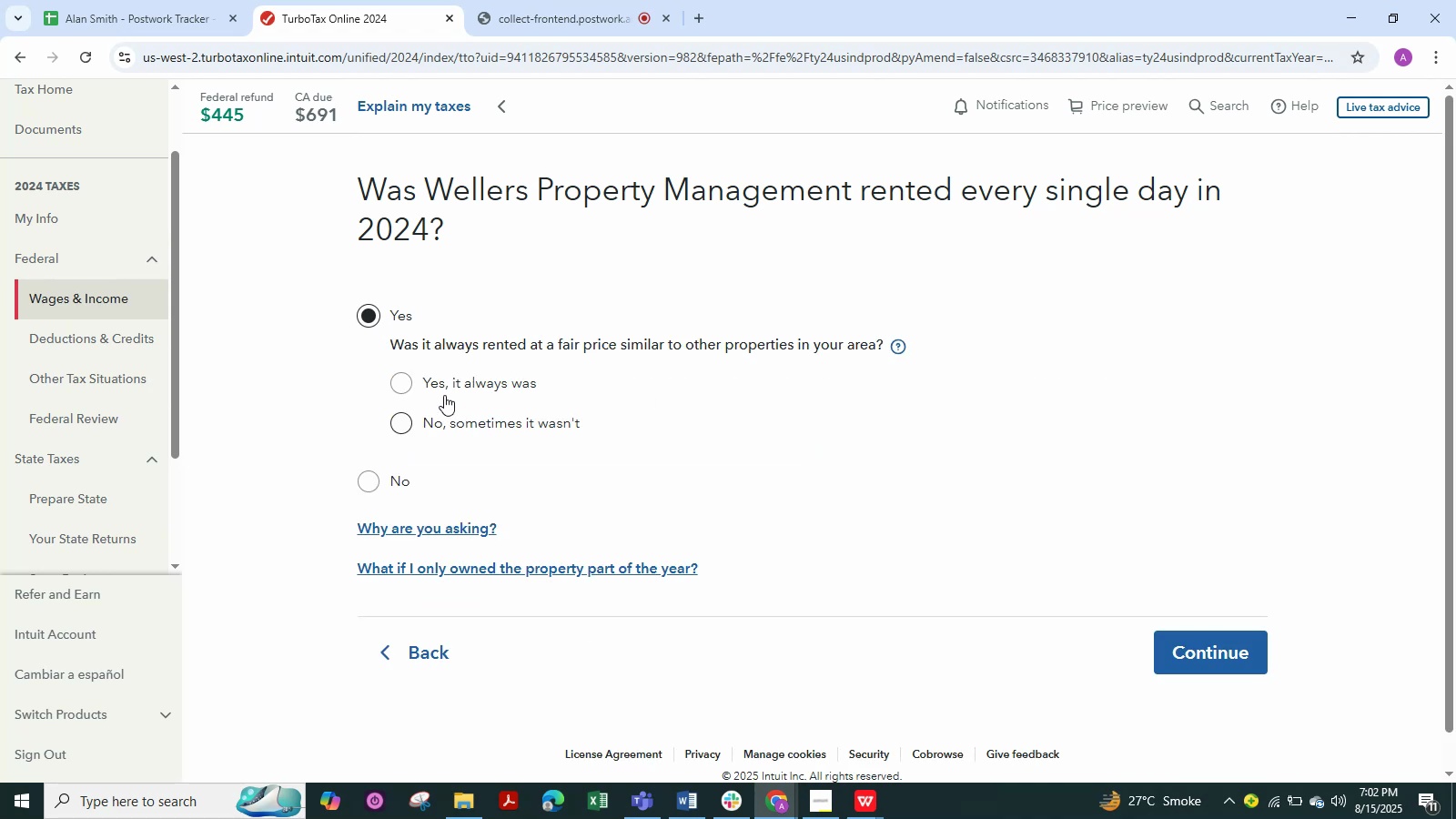 
left_click([442, 381])
 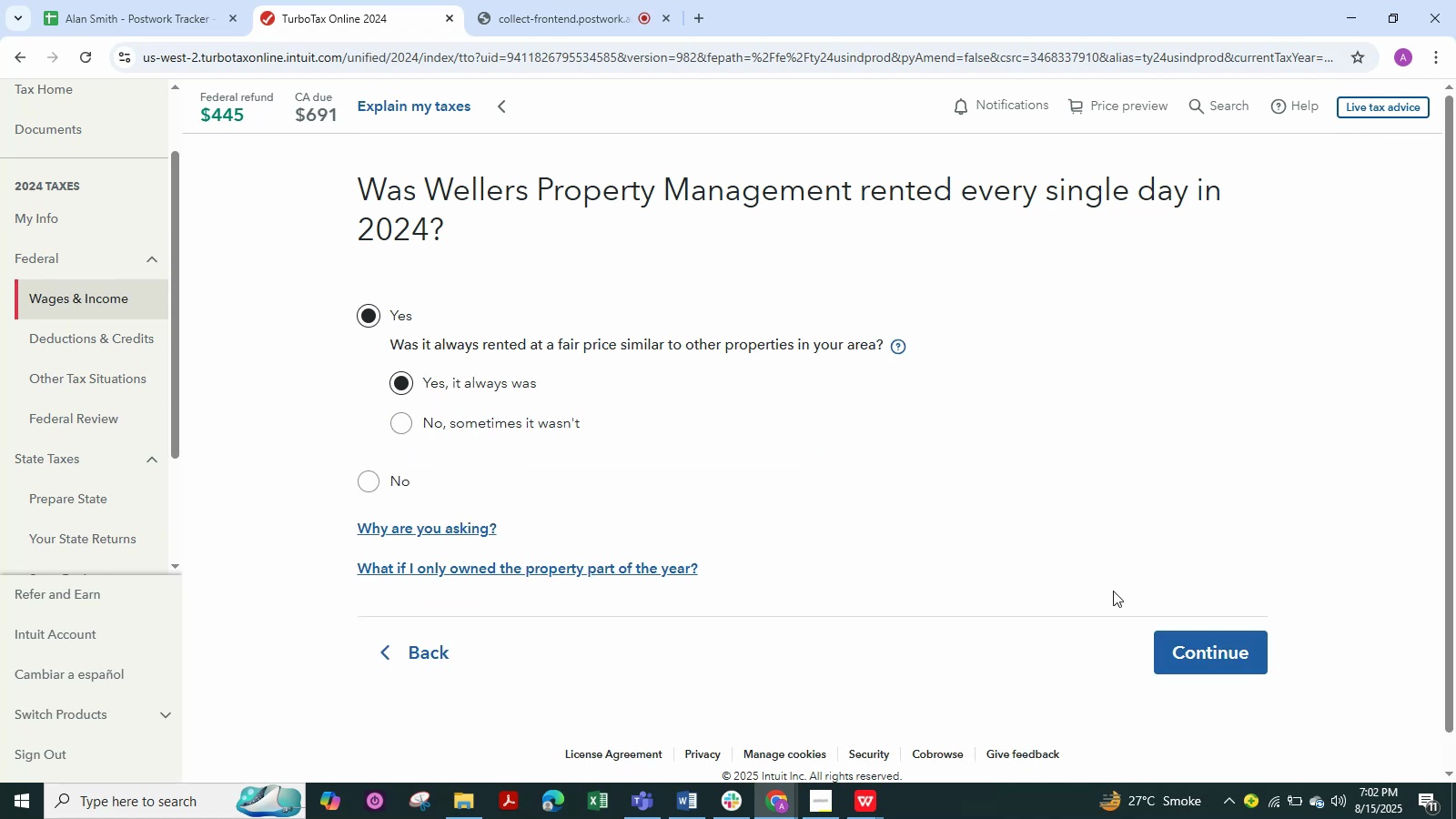 
left_click([1174, 650])
 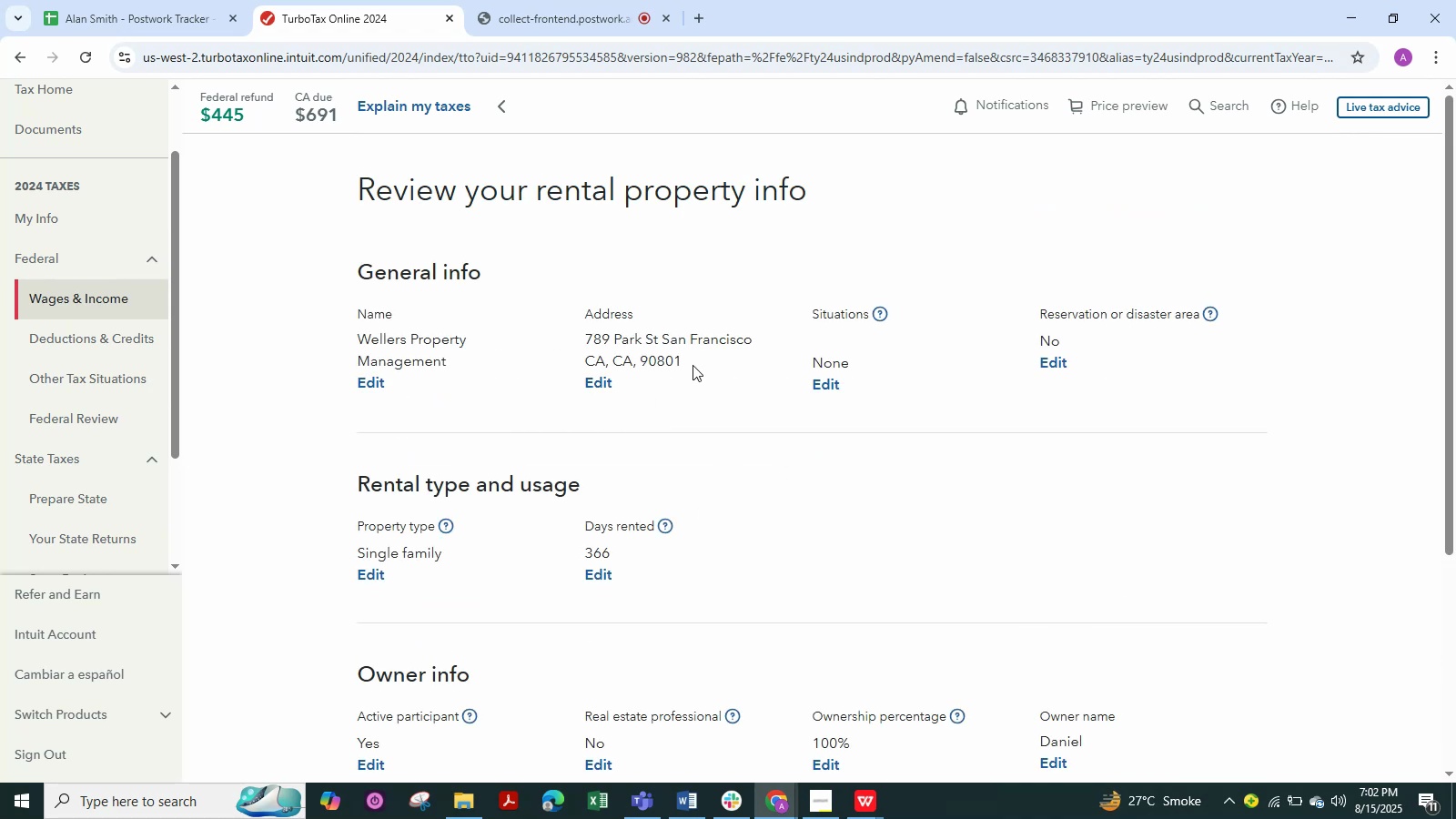 
wait(5.15)
 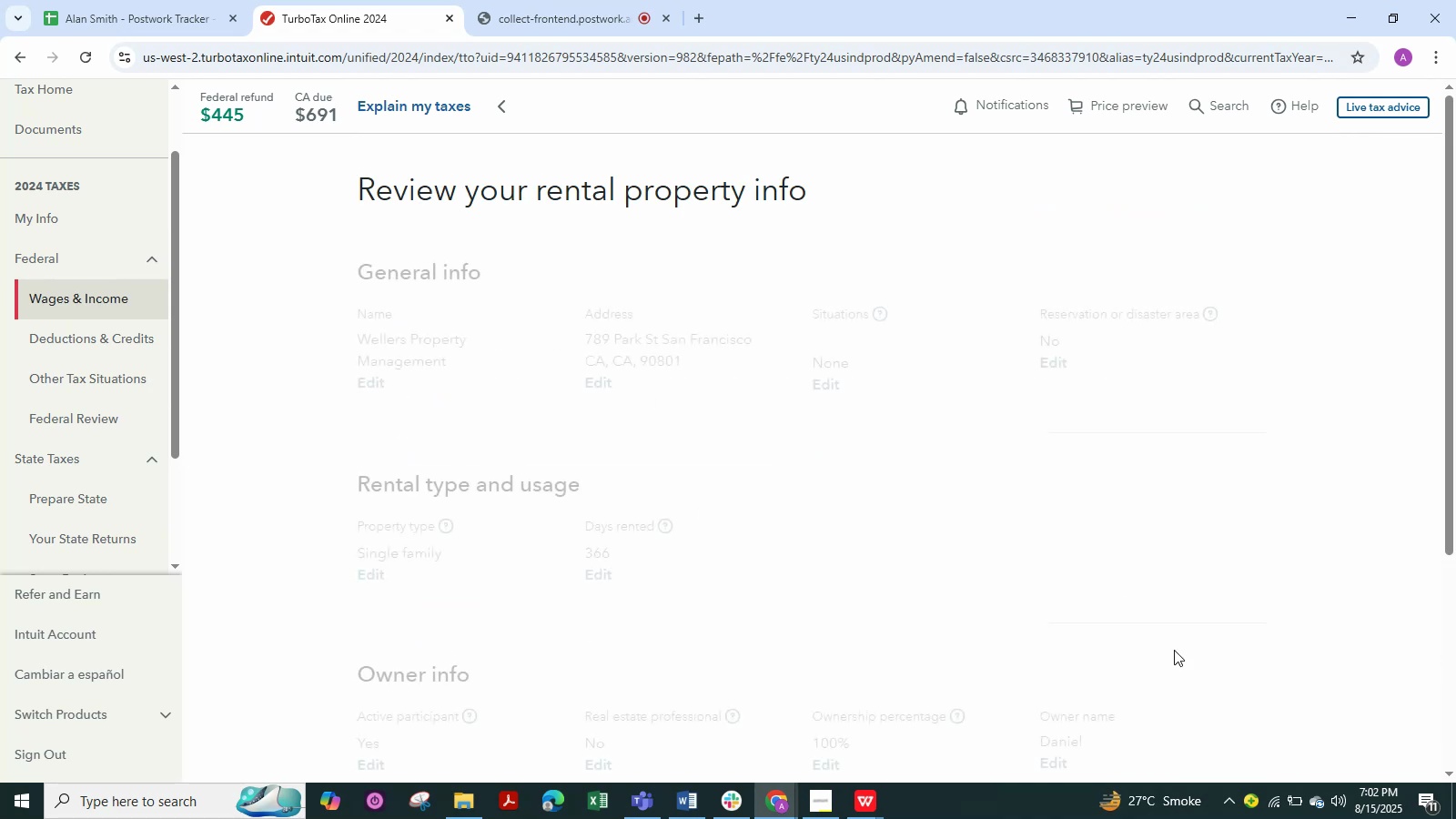 
scroll: coordinate [1117, 579], scroll_direction: down, amount: 6.0
 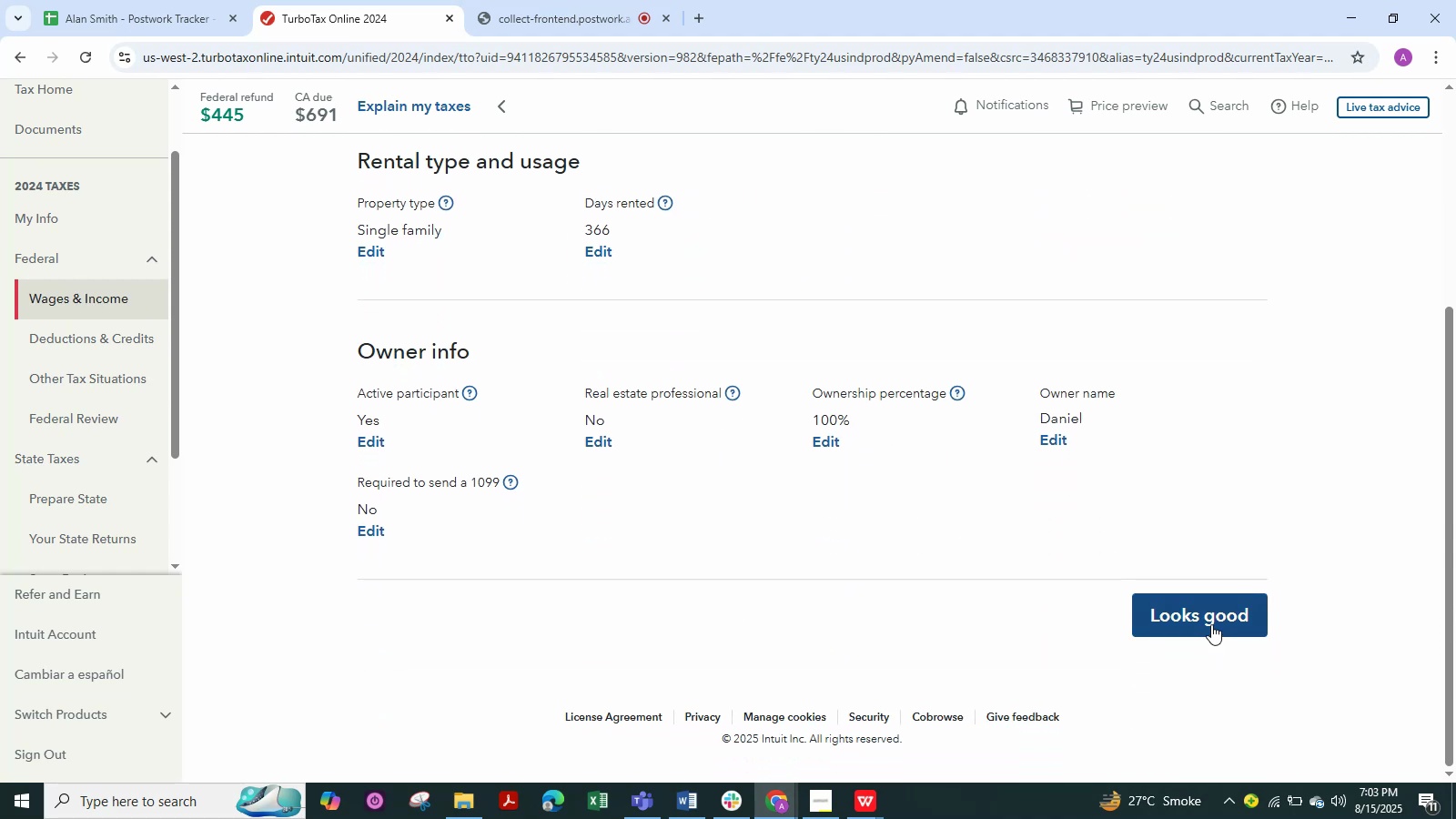 
double_click([1210, 623])
 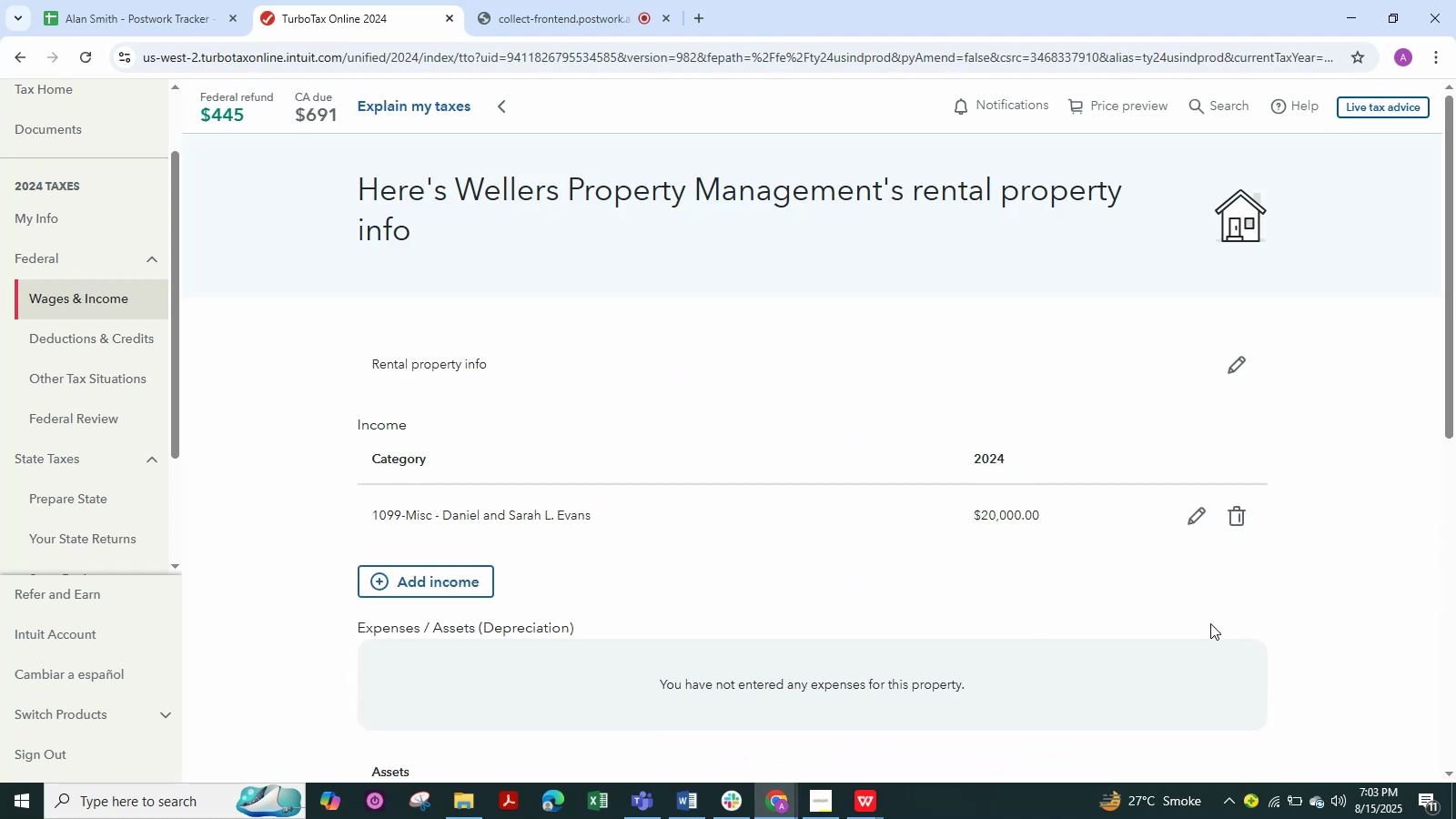 
scroll: coordinate [1209, 622], scroll_direction: down, amount: 3.0
 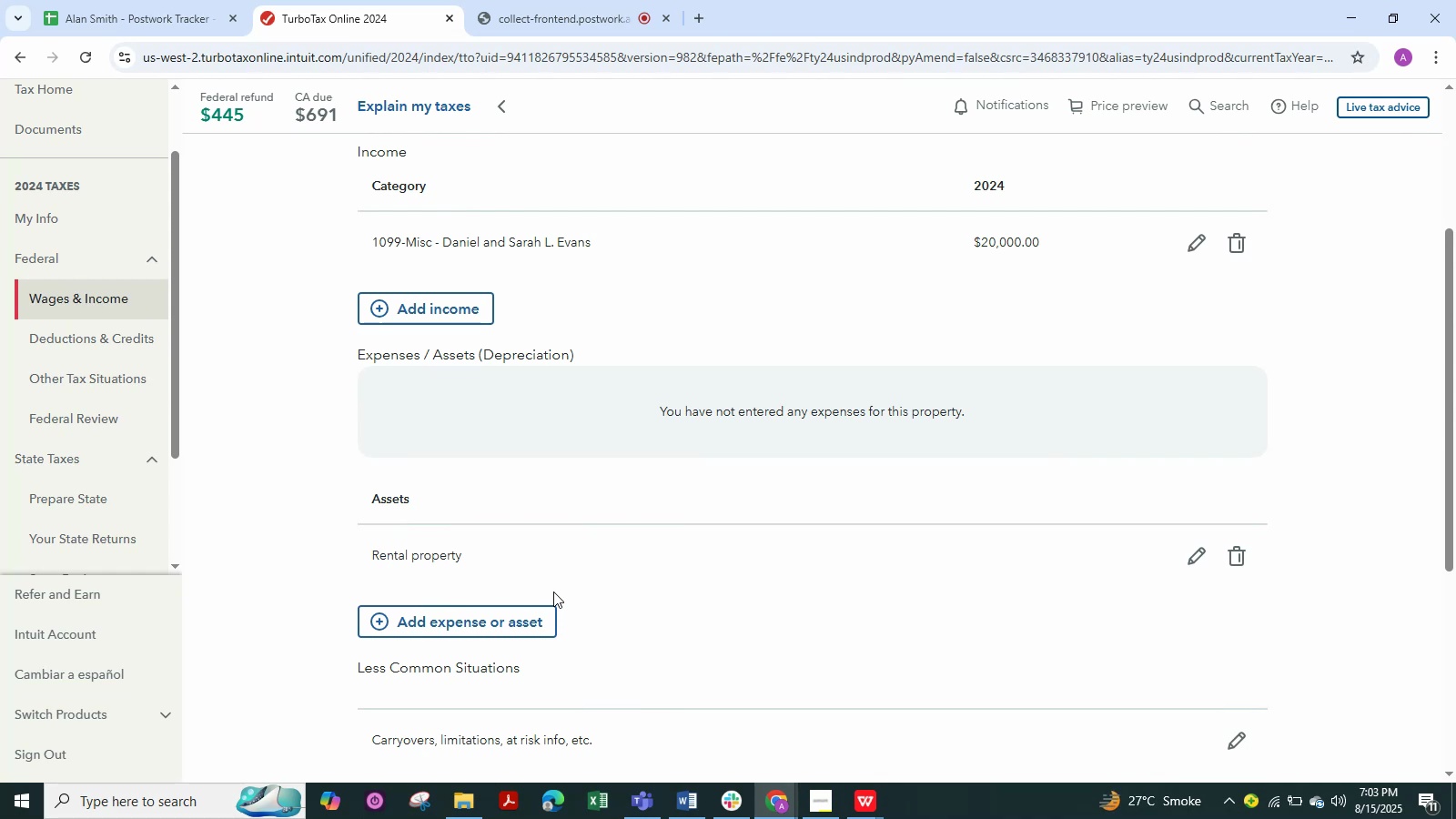 
wait(17.19)
 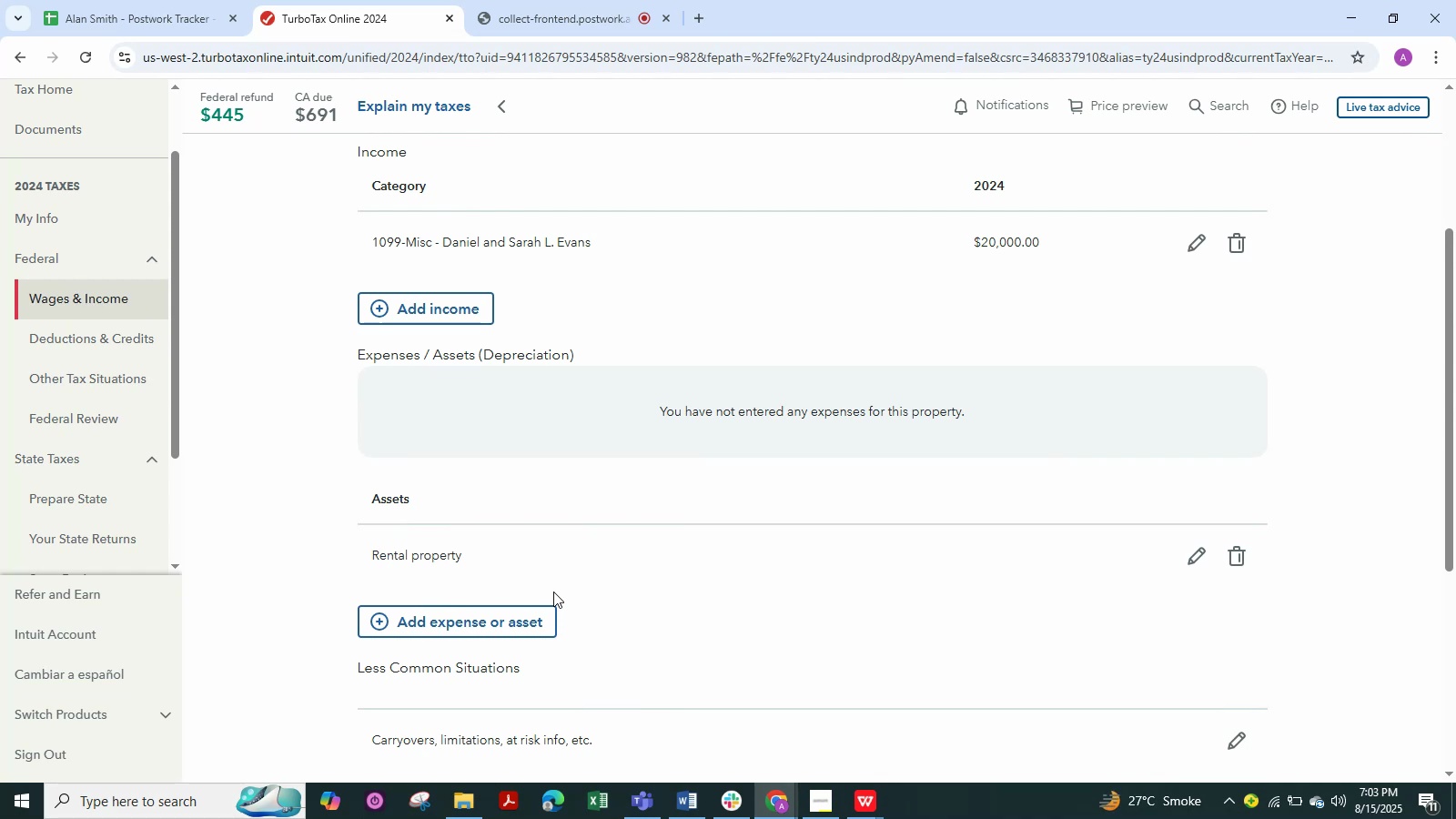 
scroll: coordinate [641, 505], scroll_direction: down, amount: 6.0
 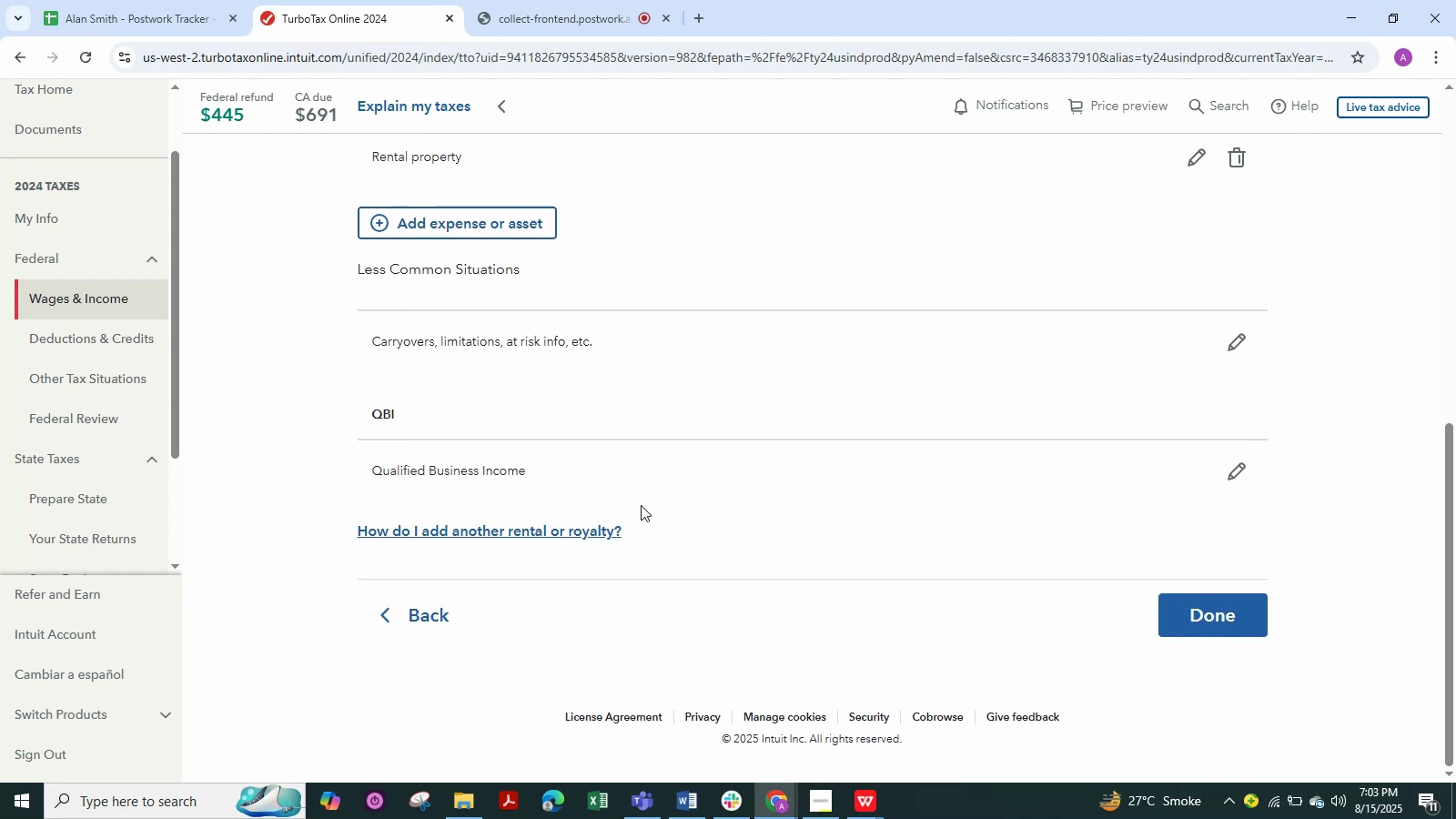 
scroll: coordinate [641, 505], scroll_direction: none, amount: 0.0
 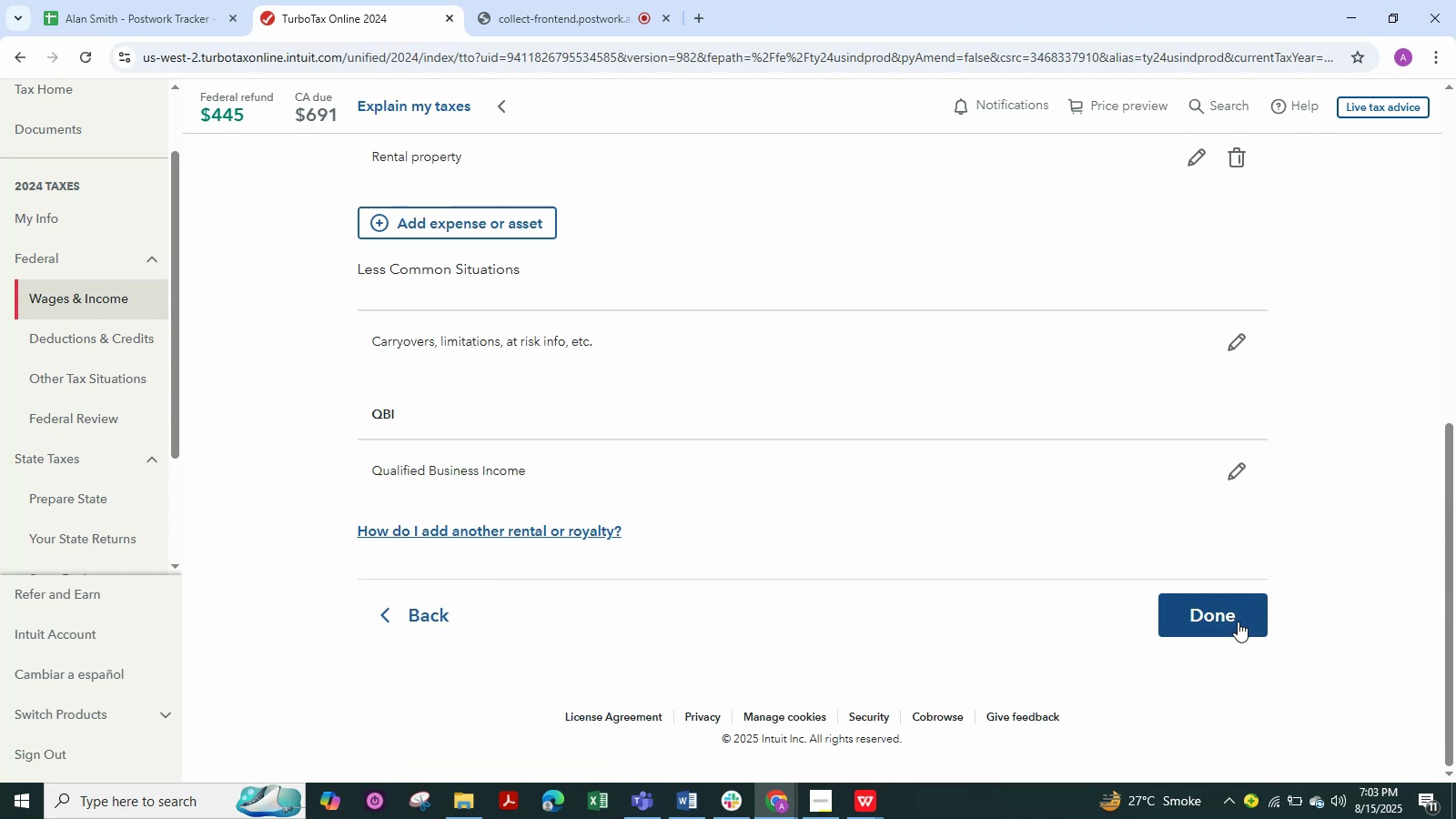 
left_click([1238, 622])
 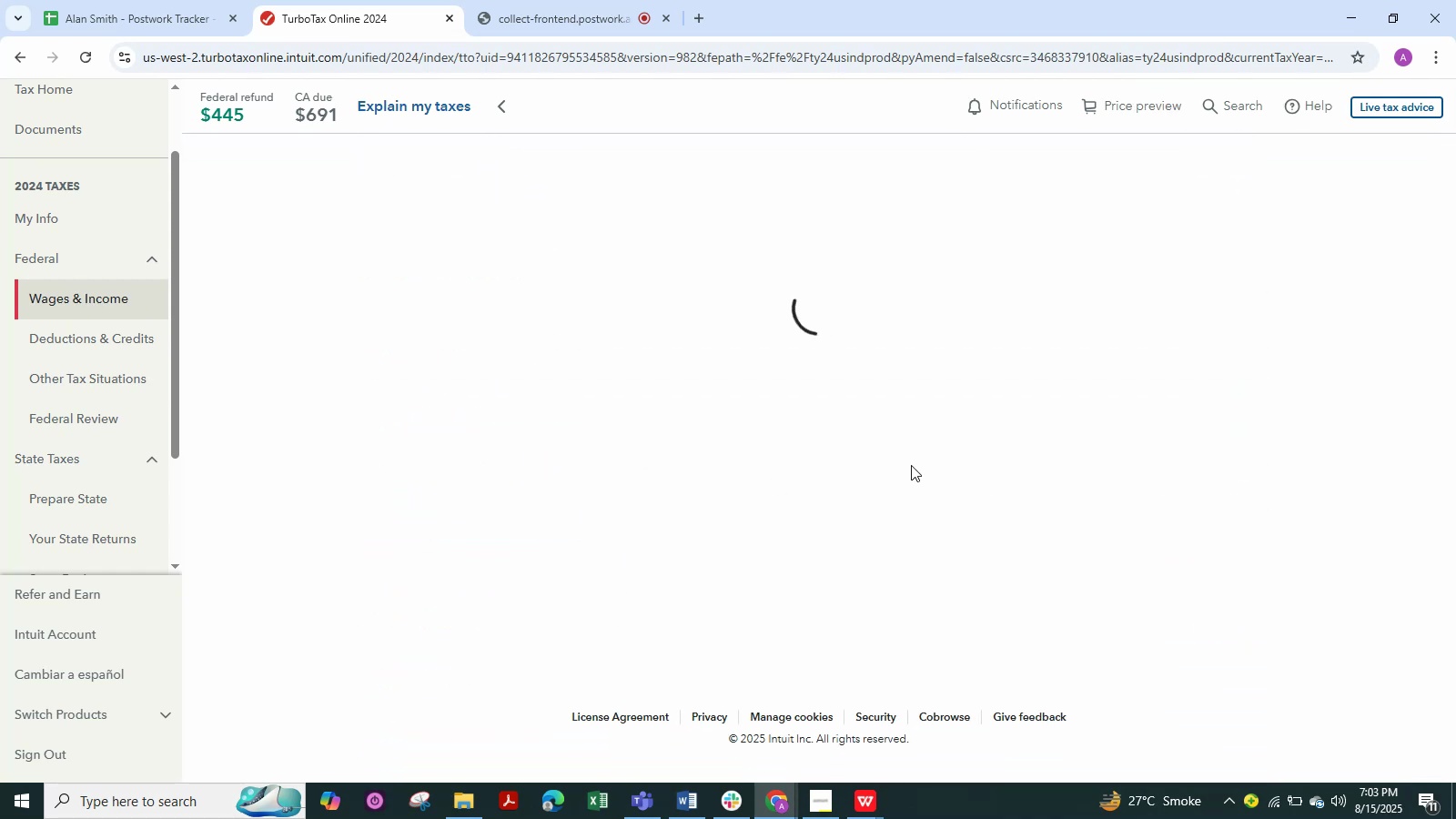 
mouse_move([926, 438])
 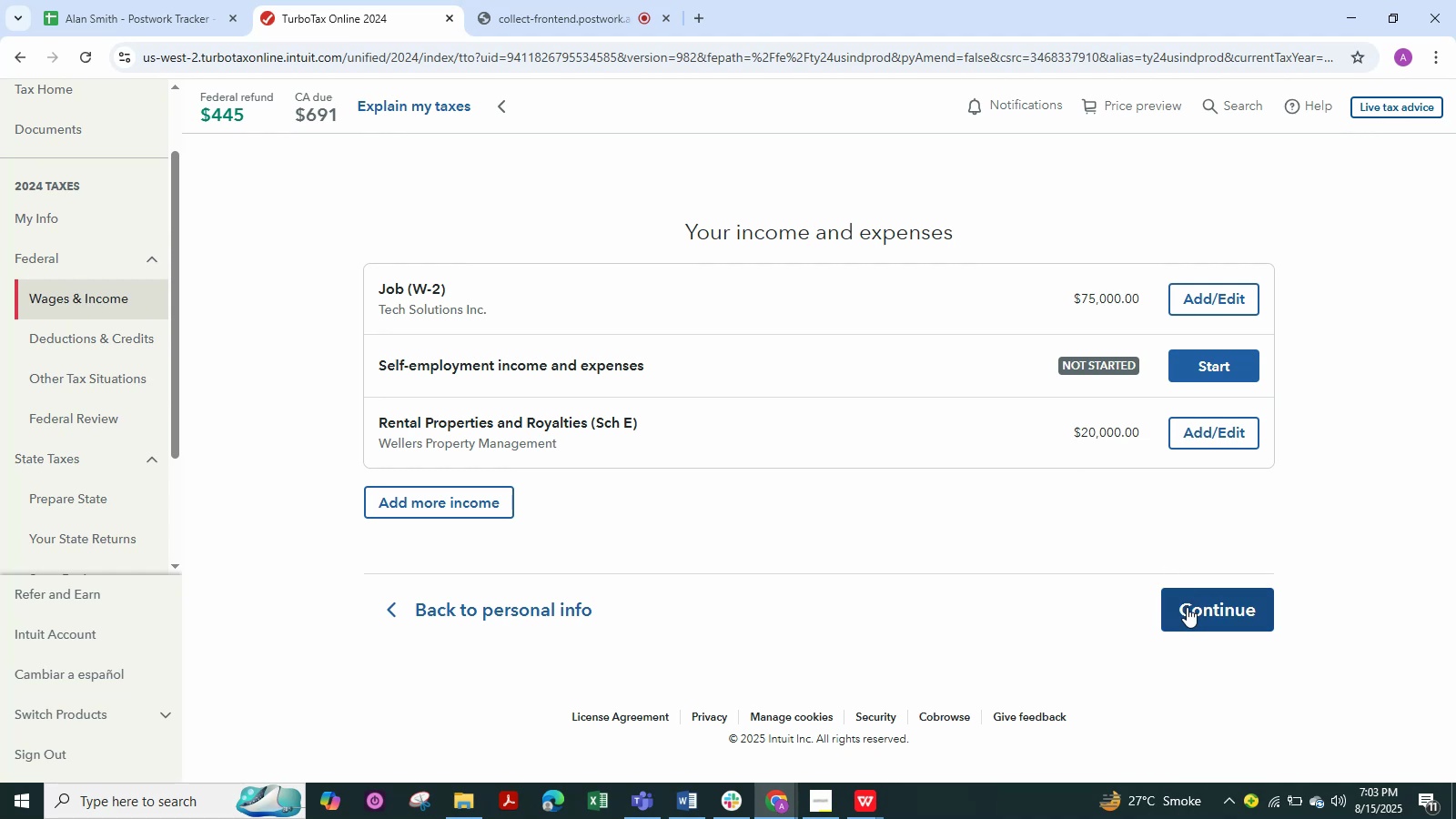 
left_click([1187, 607])
 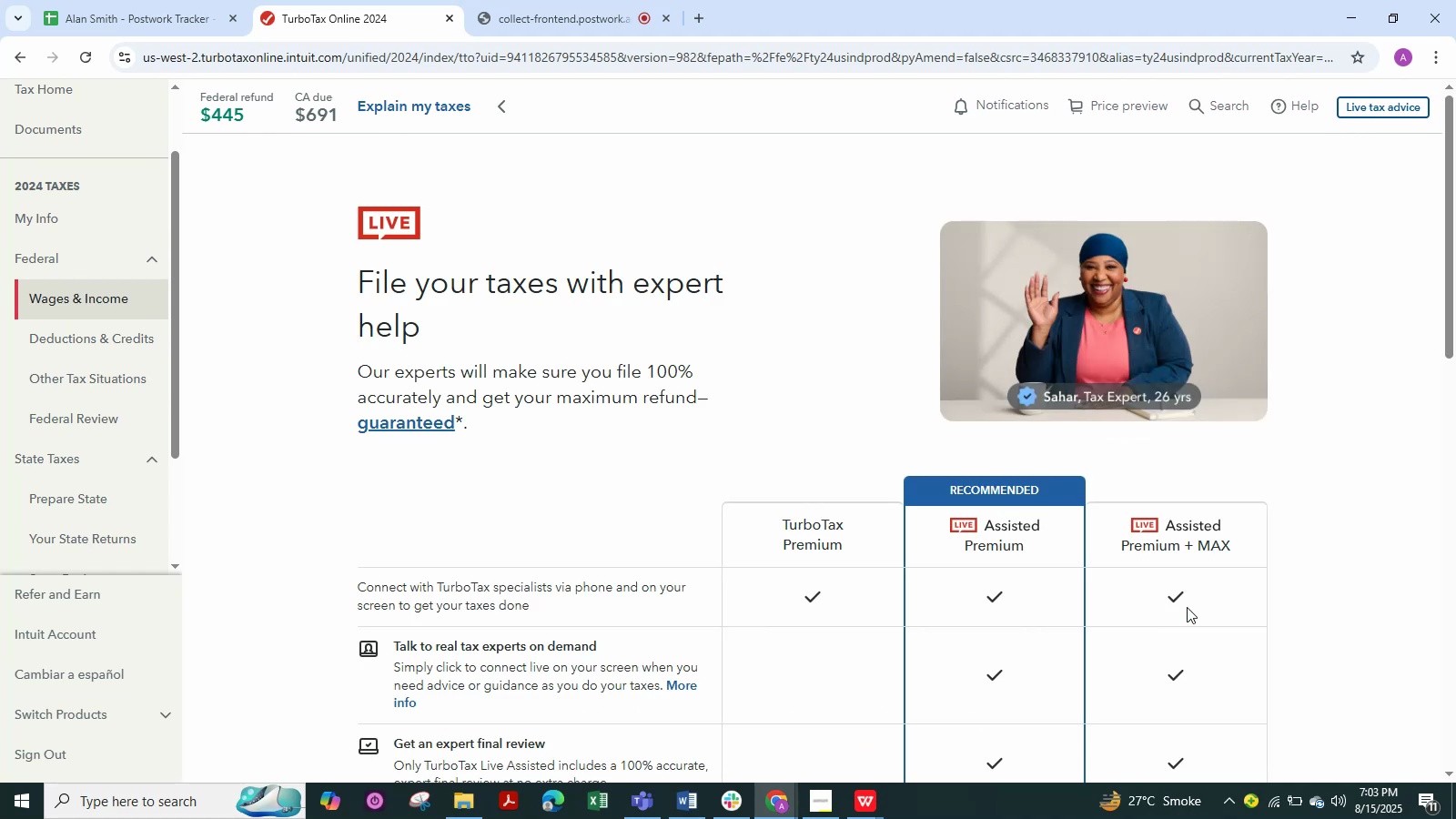 
scroll: coordinate [874, 517], scroll_direction: down, amount: 13.0
 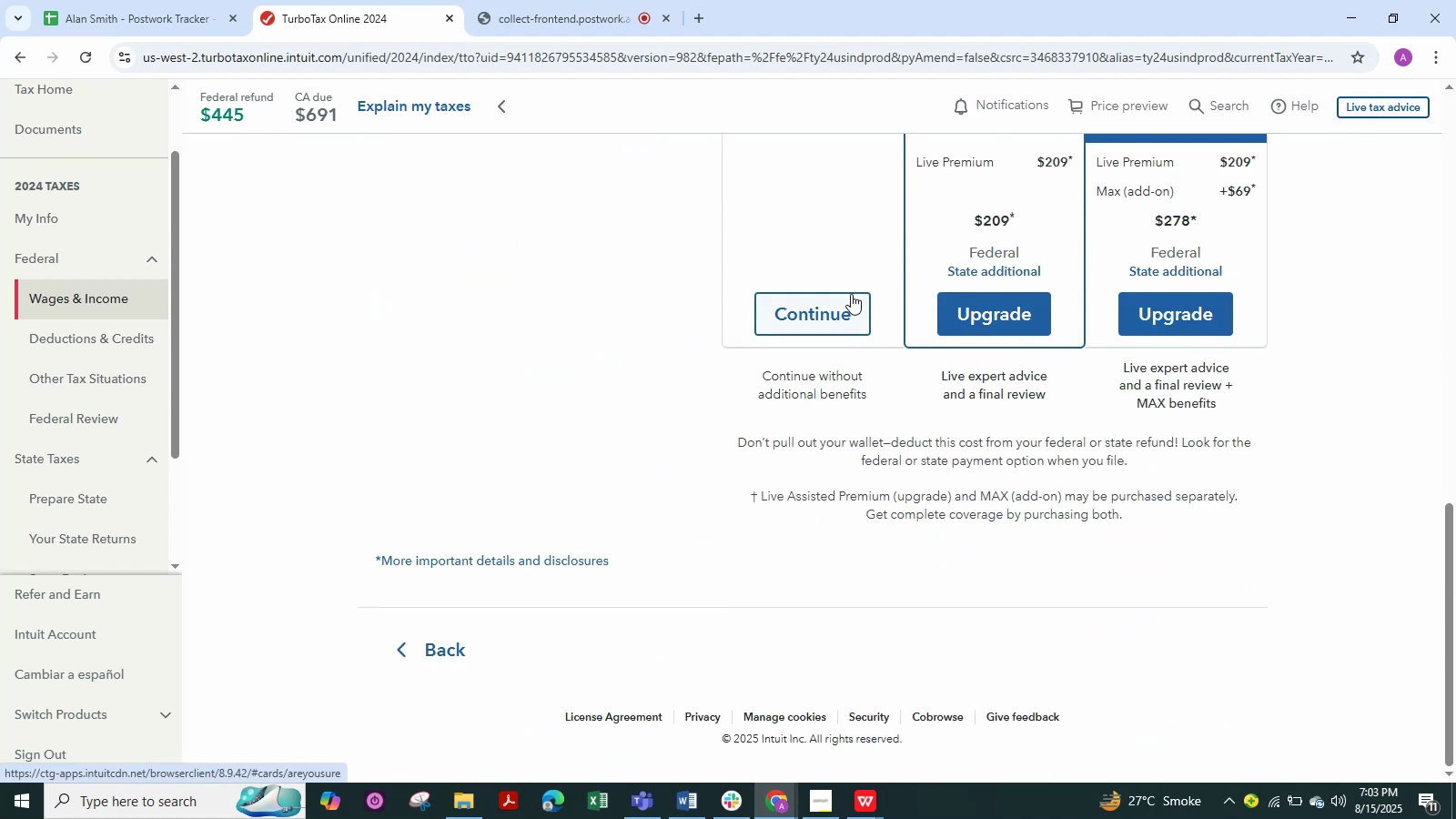 
left_click([851, 294])
 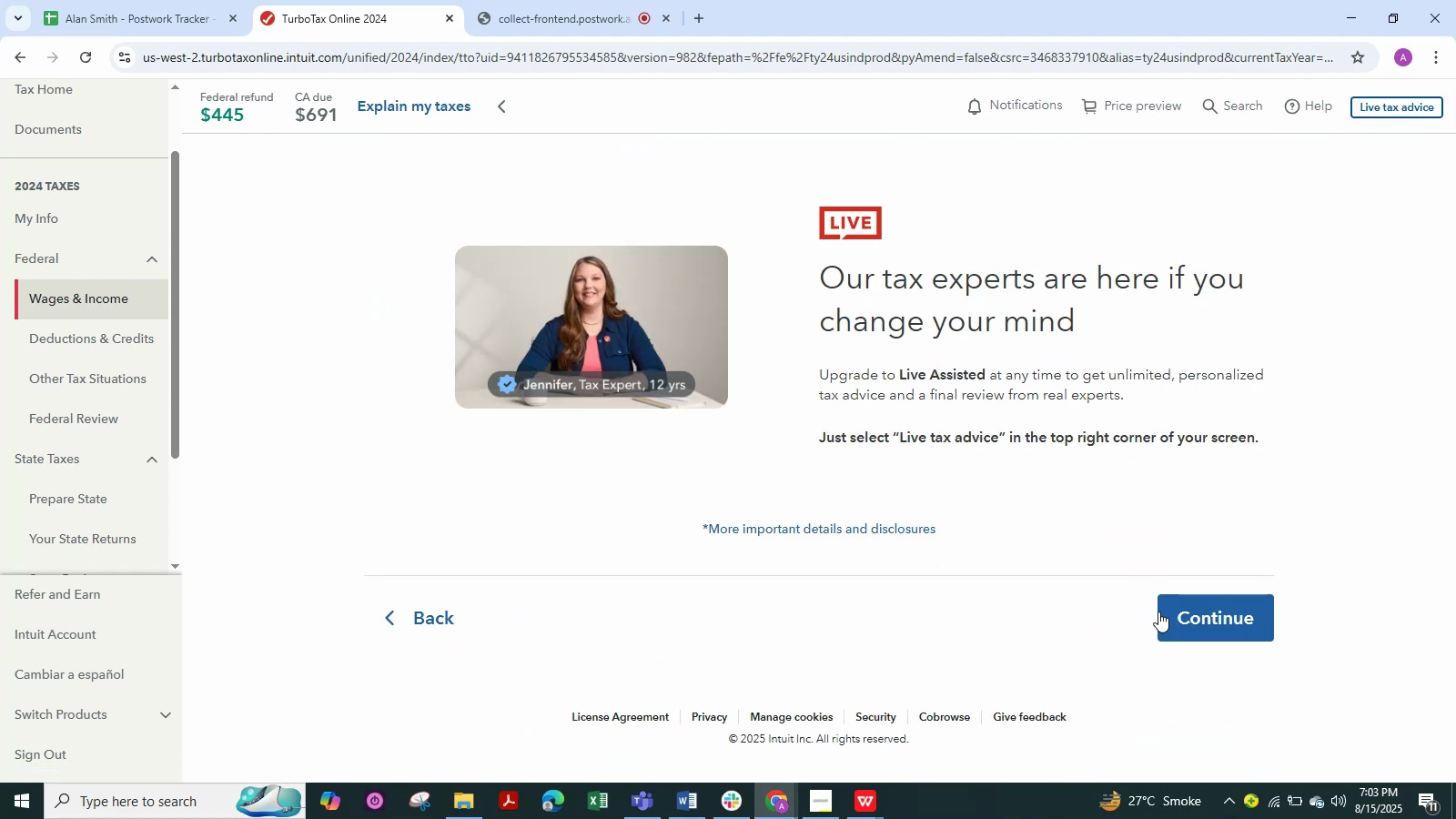 
left_click([1163, 620])
 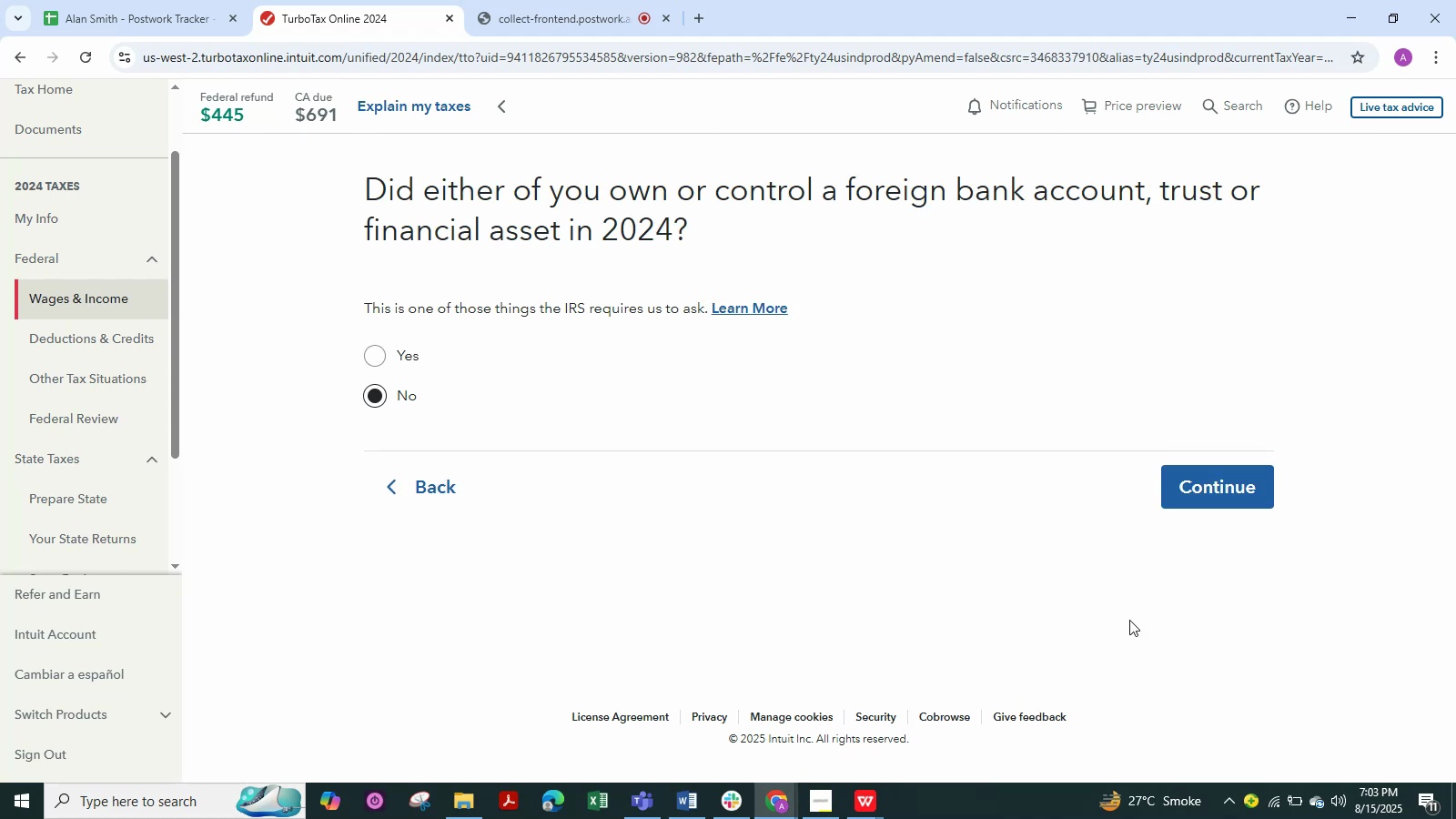 
left_click([1180, 476])
 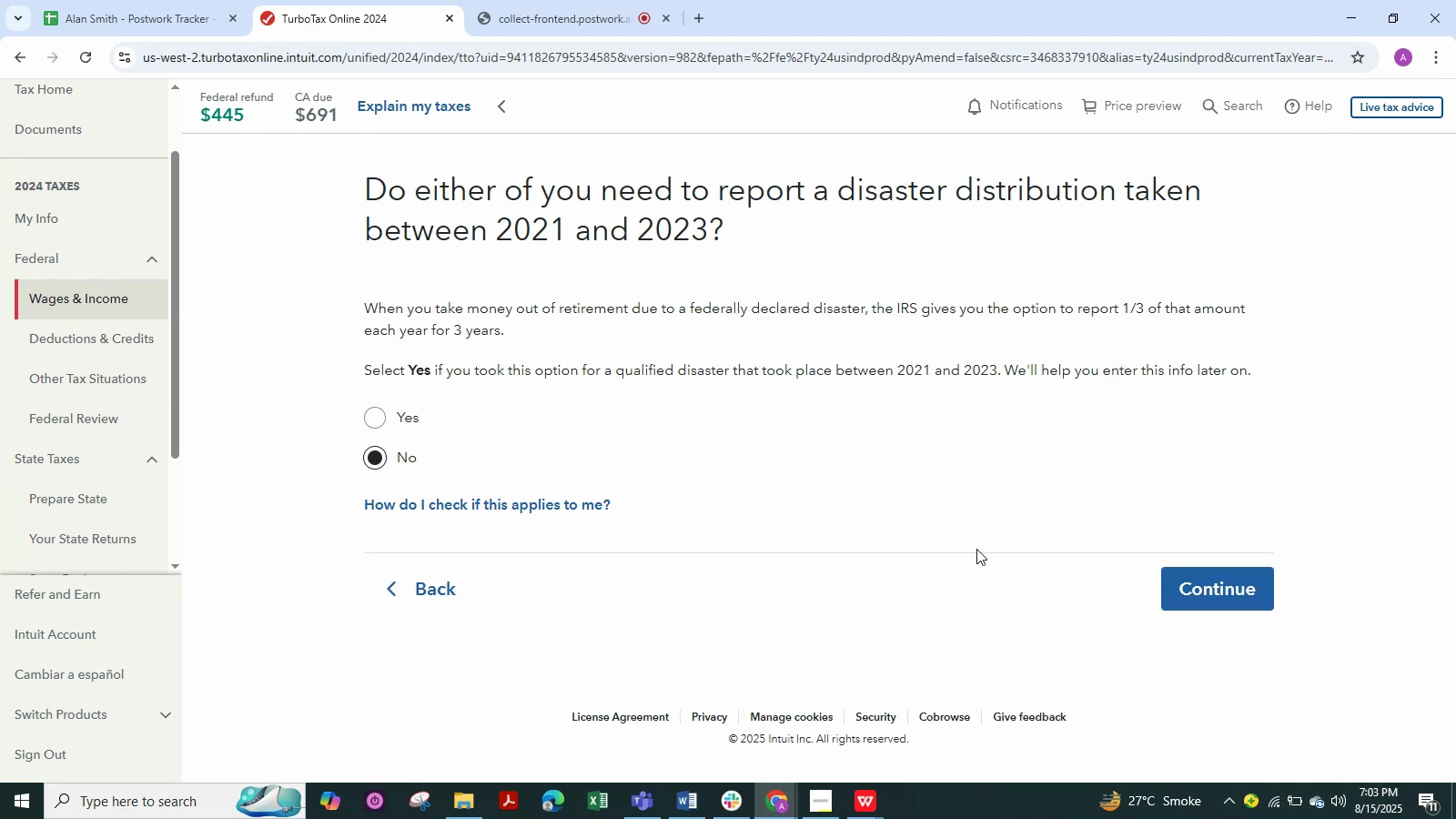 
left_click([1167, 574])
 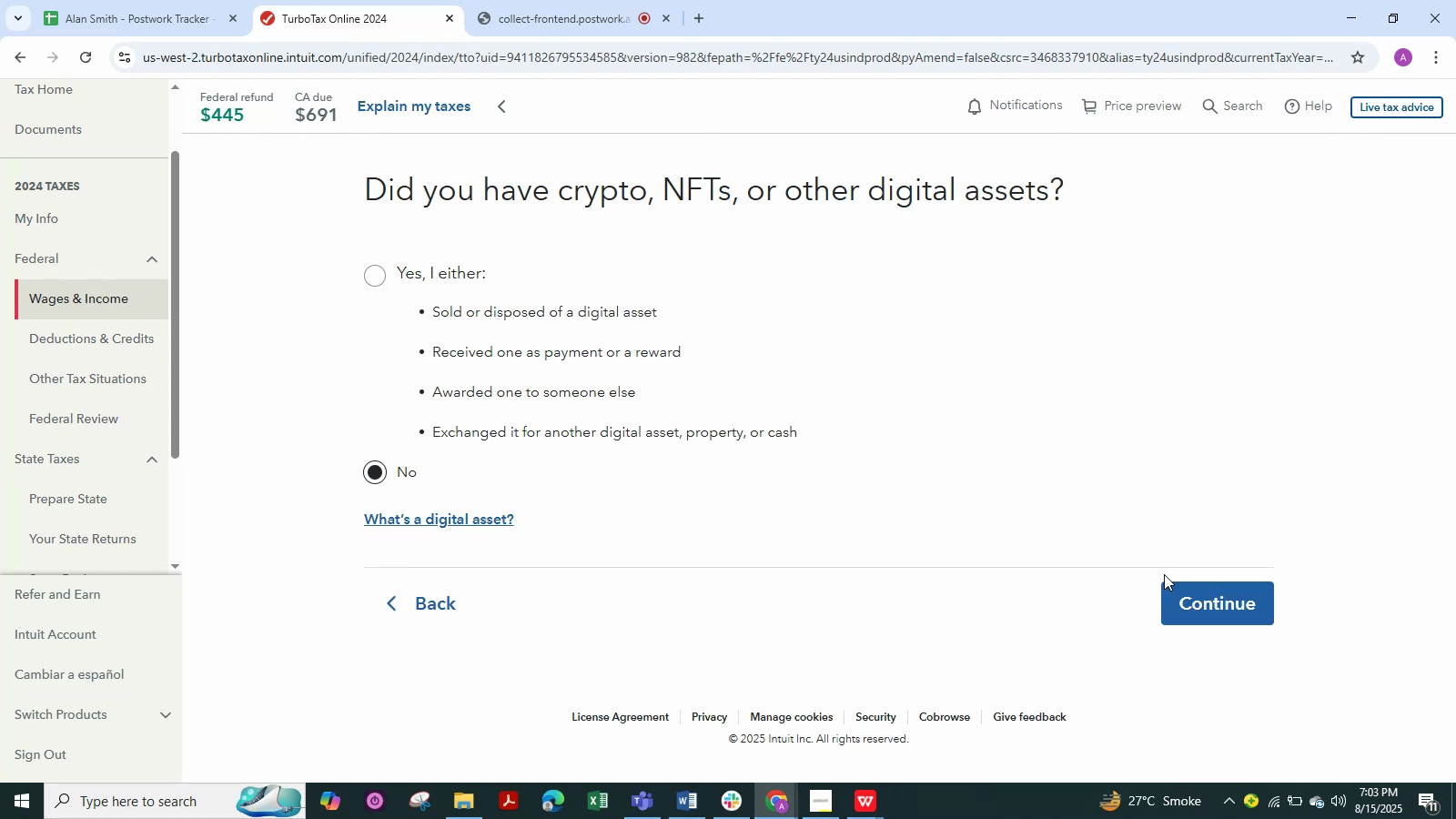 
left_click([1167, 601])
 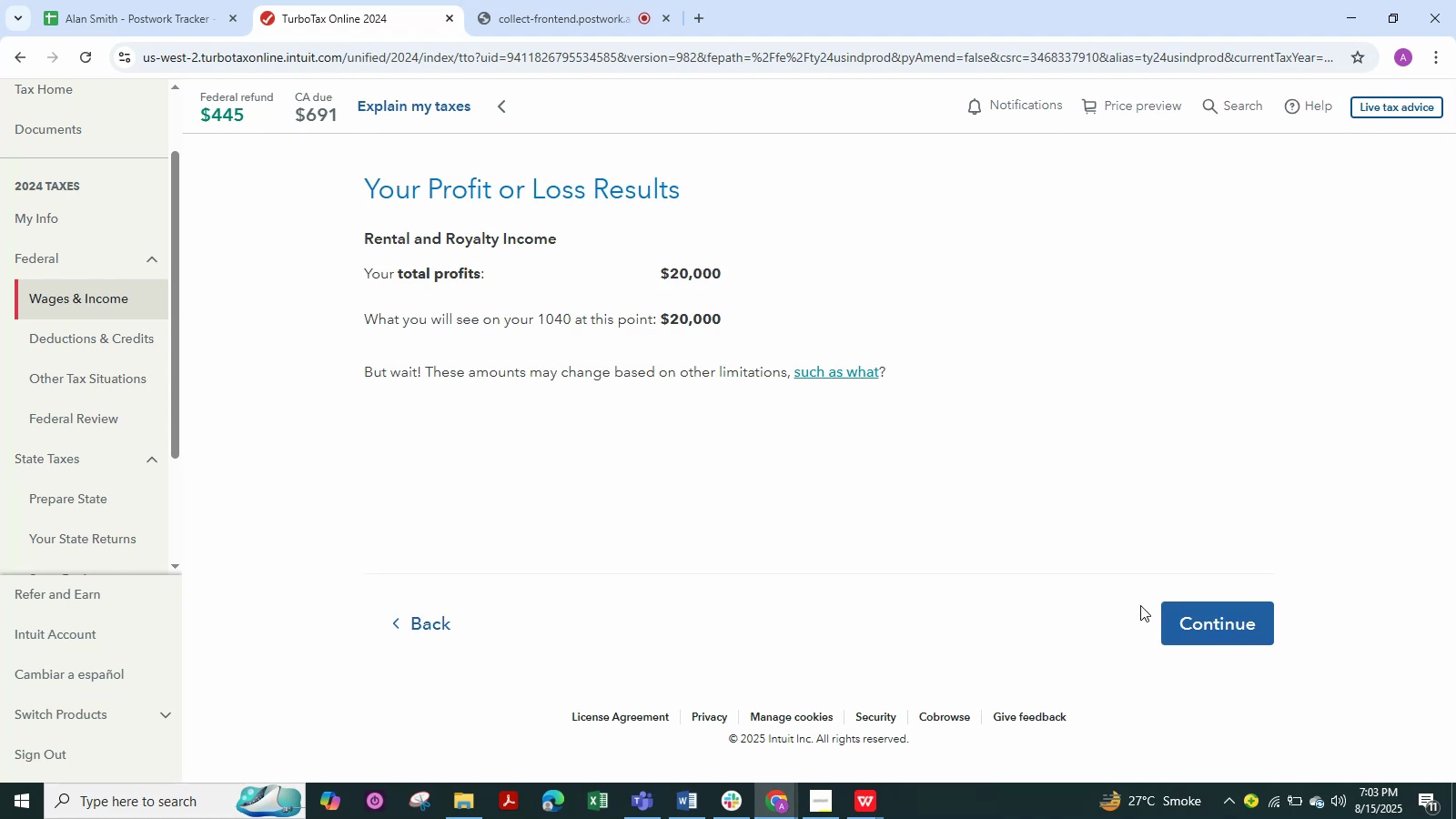 
key(Alt+AltLeft)
 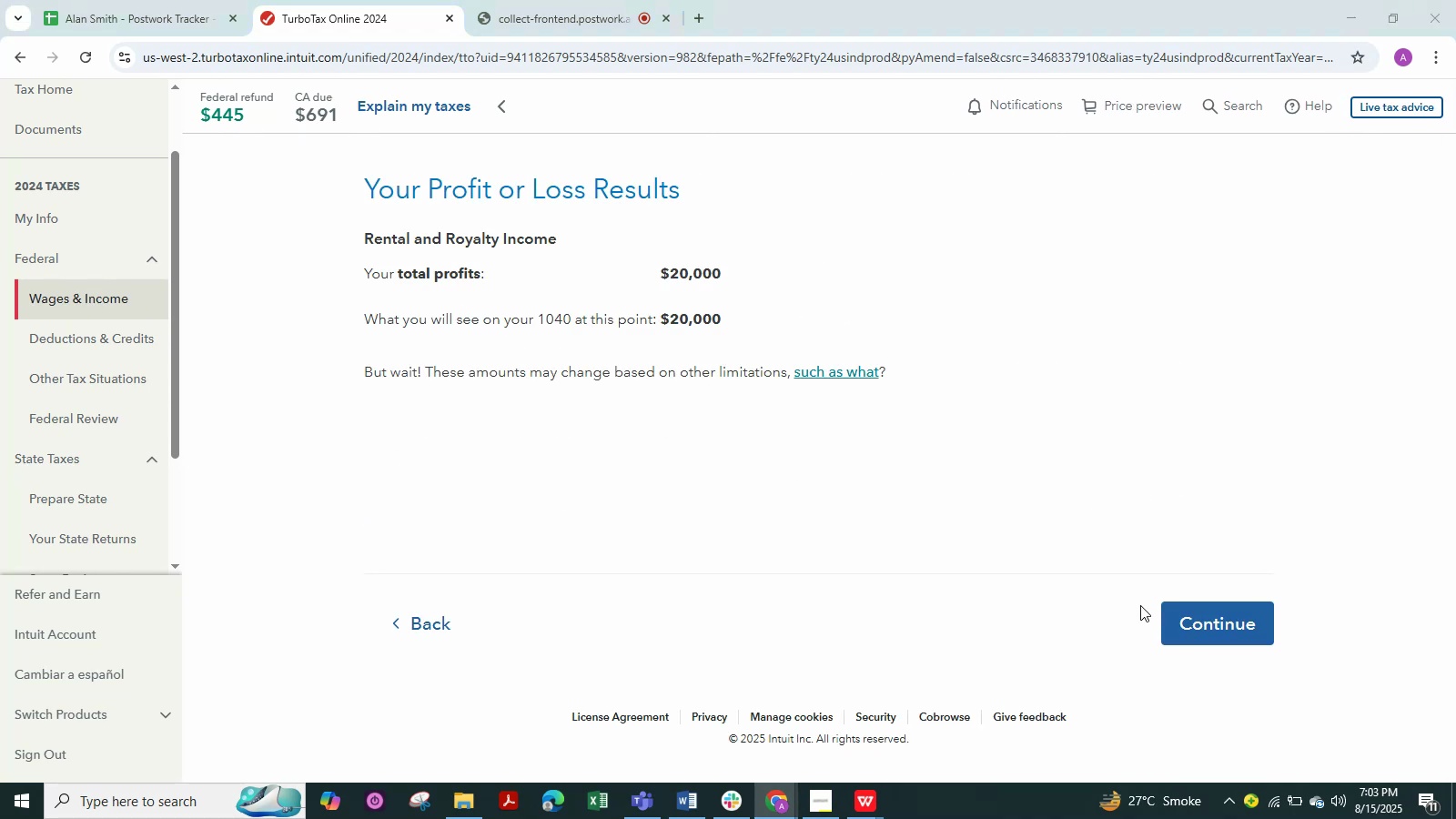 
key(Alt+Tab)
 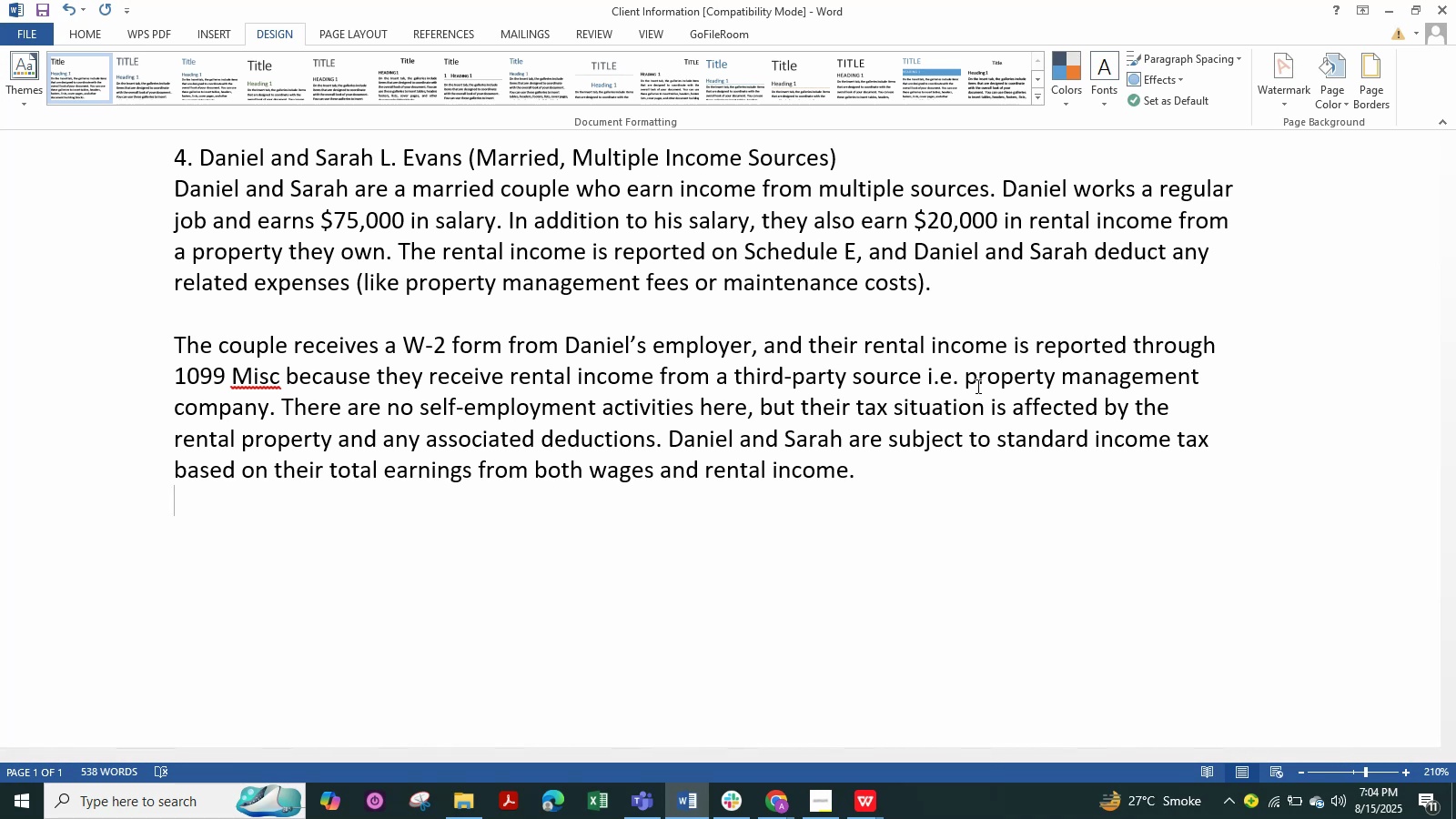 
wait(24.06)
 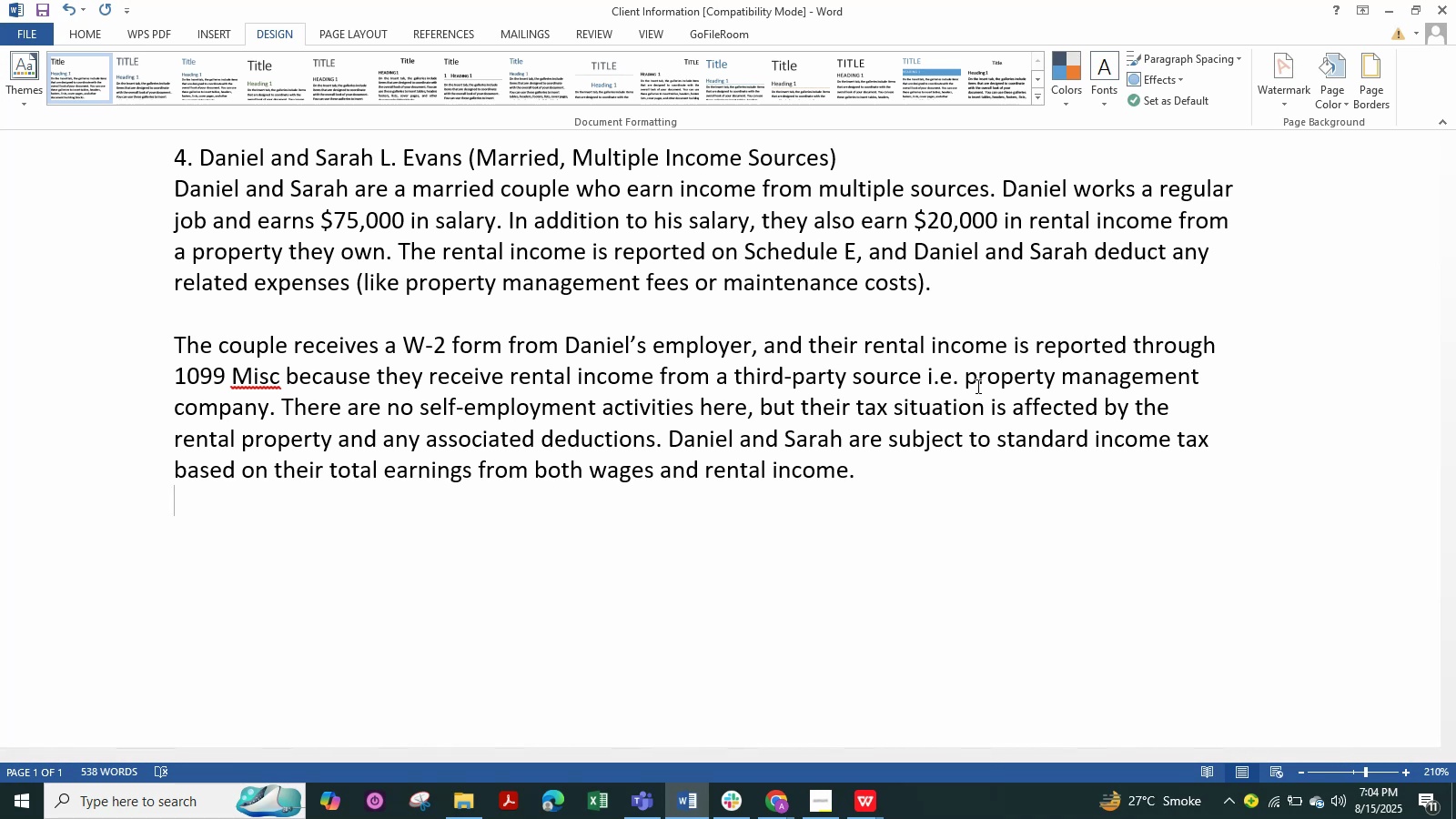 
key(Alt+AltLeft)
 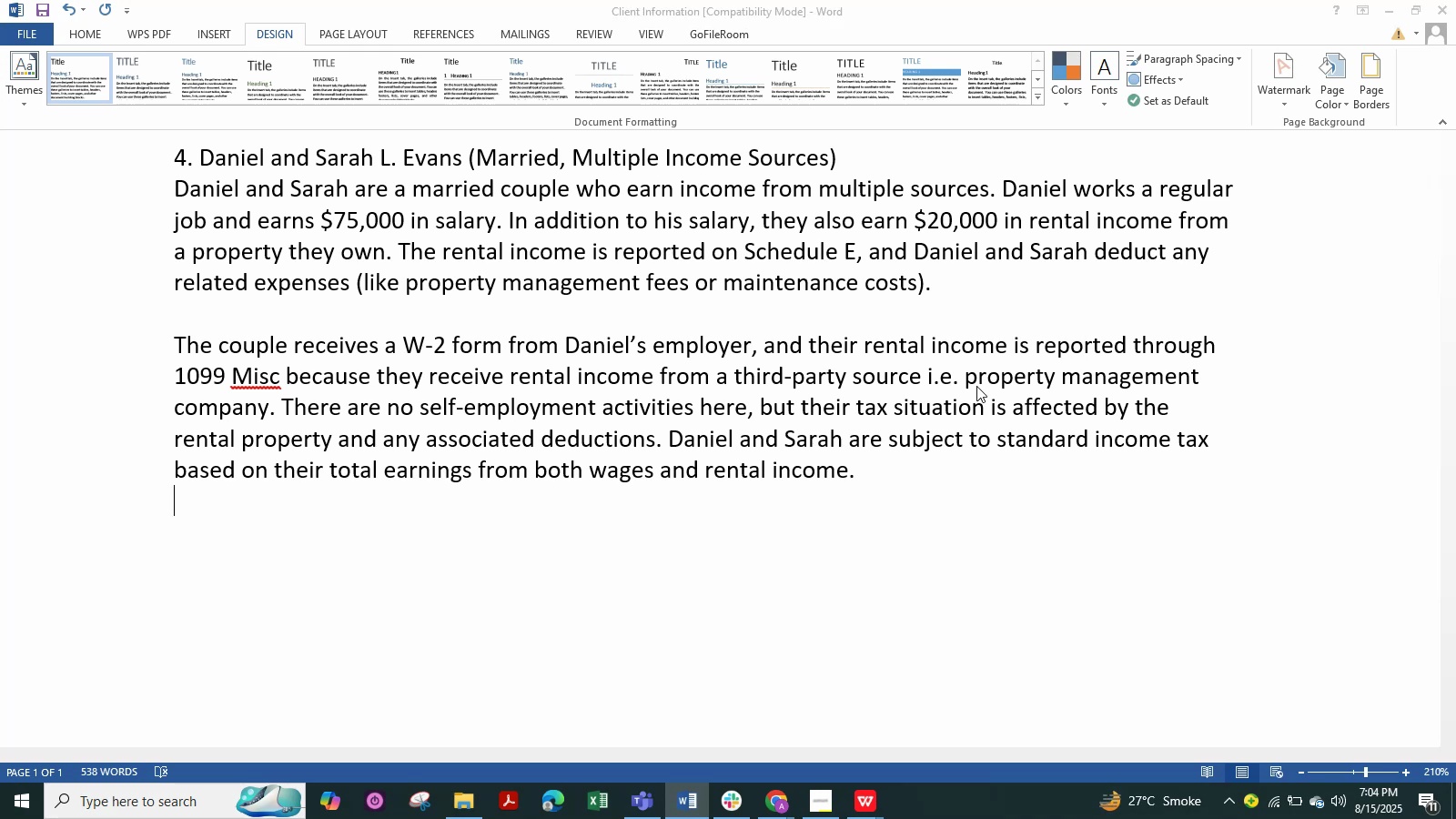 
key(Alt+Tab)
 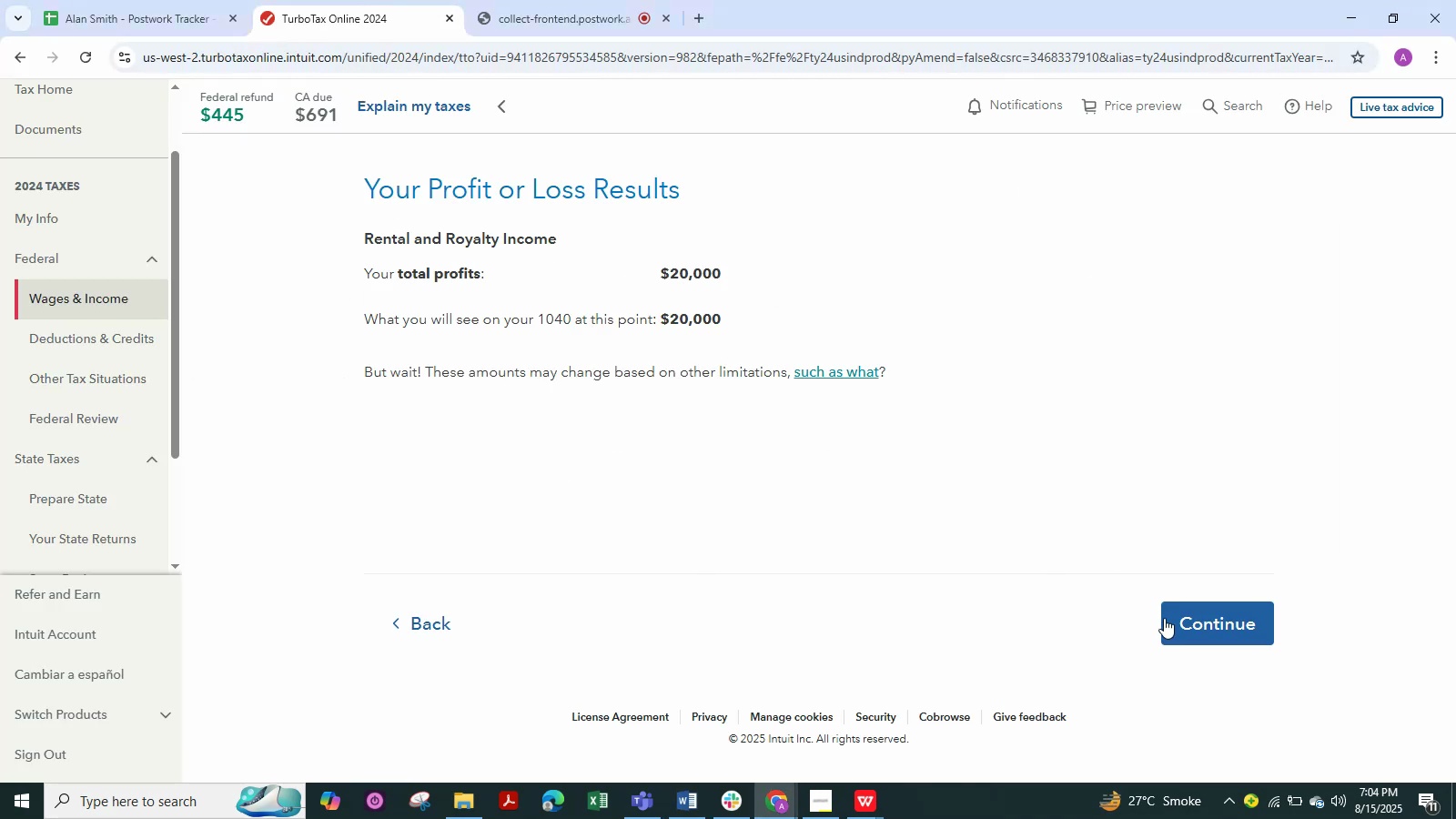 
left_click([1191, 635])
 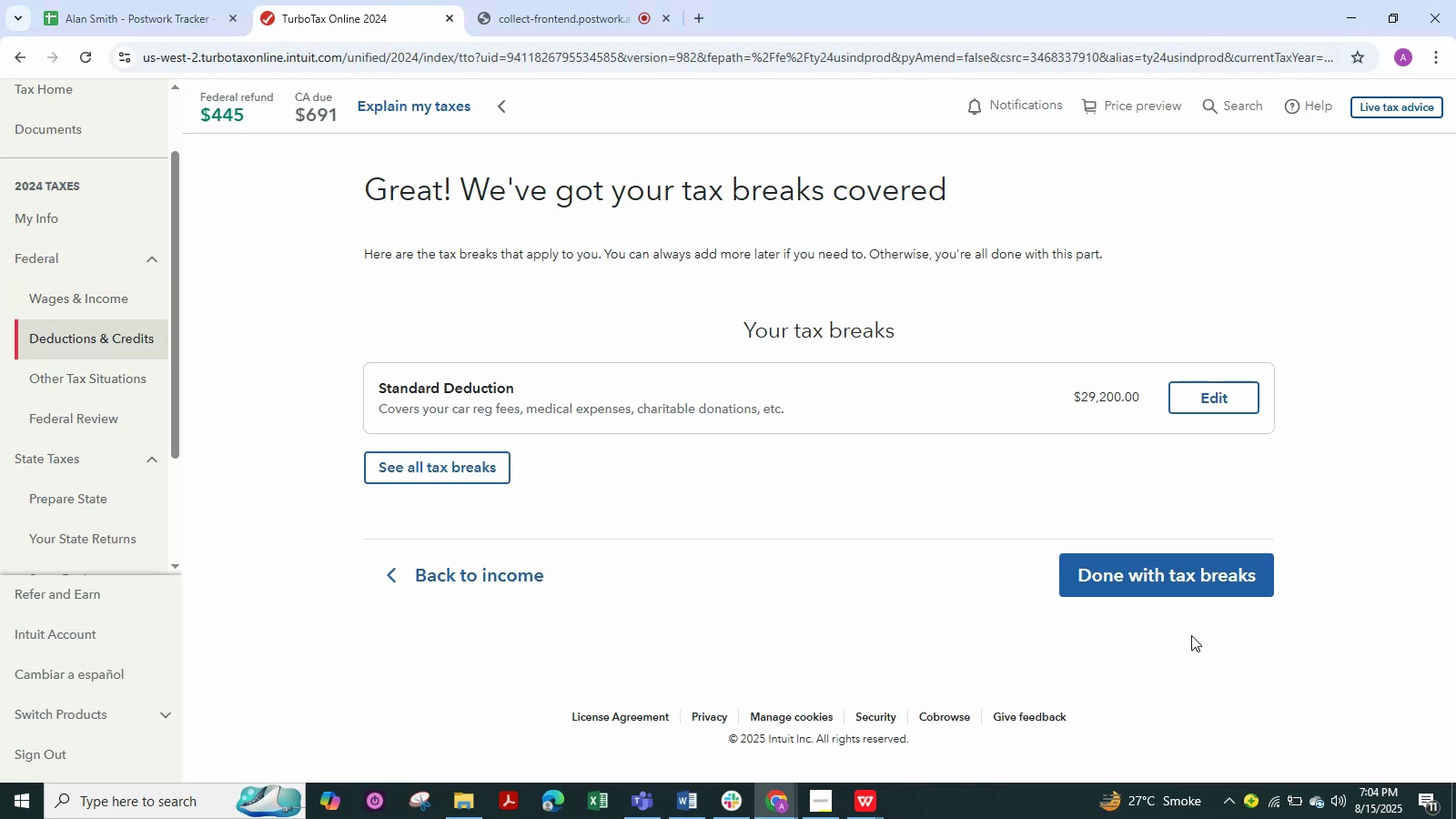 
left_click([1182, 579])
 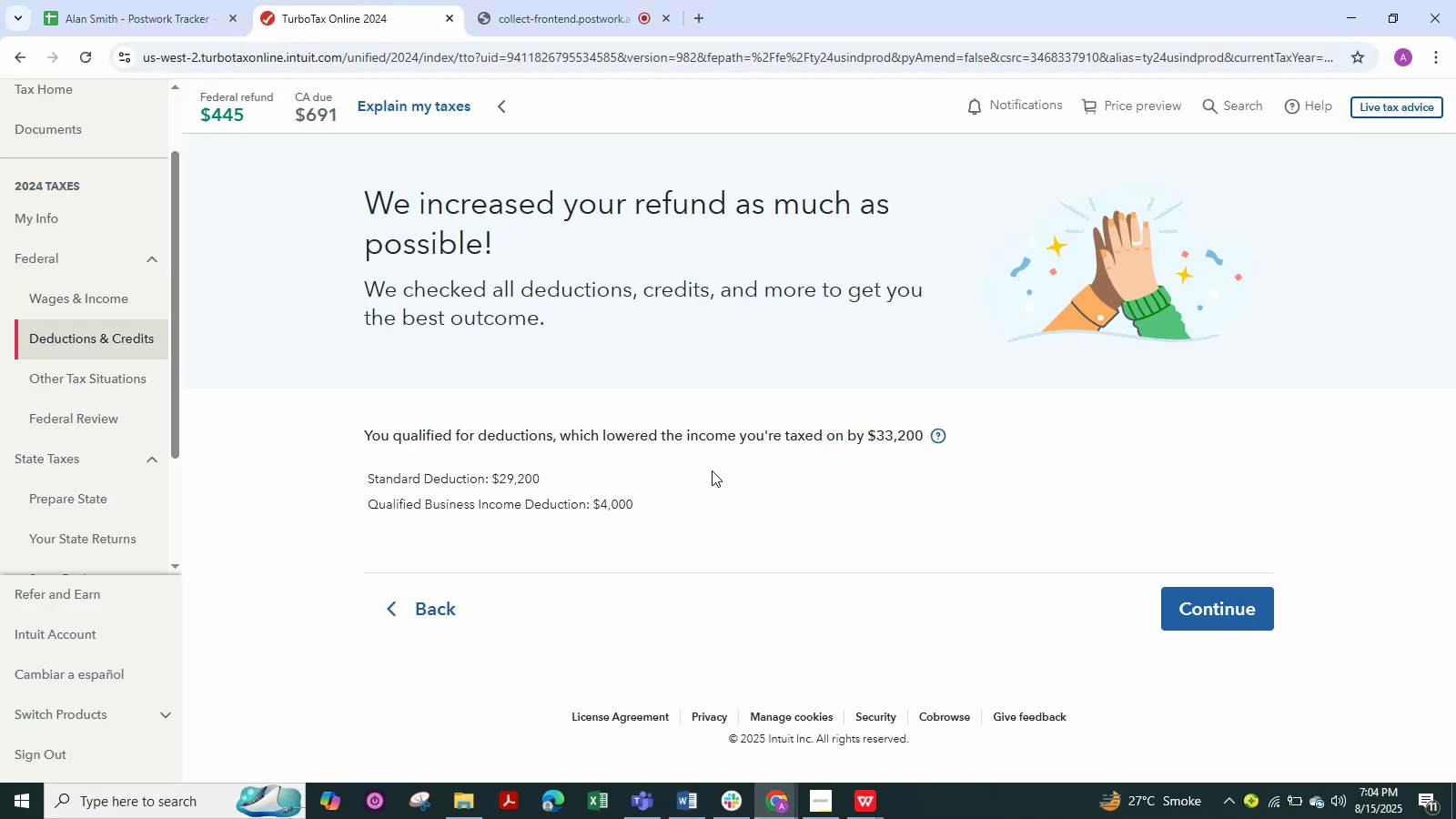 
scroll: coordinate [713, 456], scroll_direction: down, amount: 3.0
 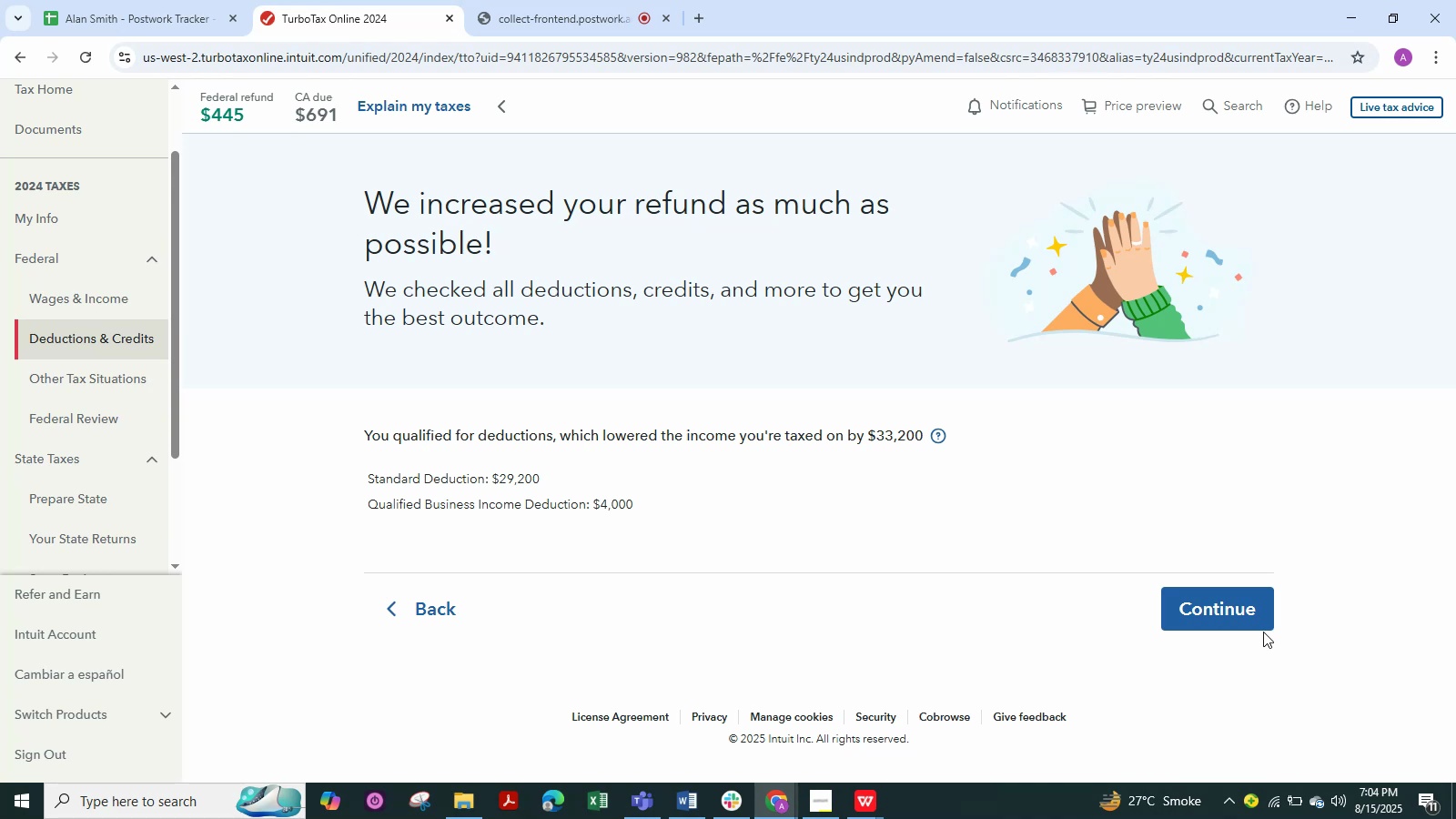 
left_click([1243, 620])
 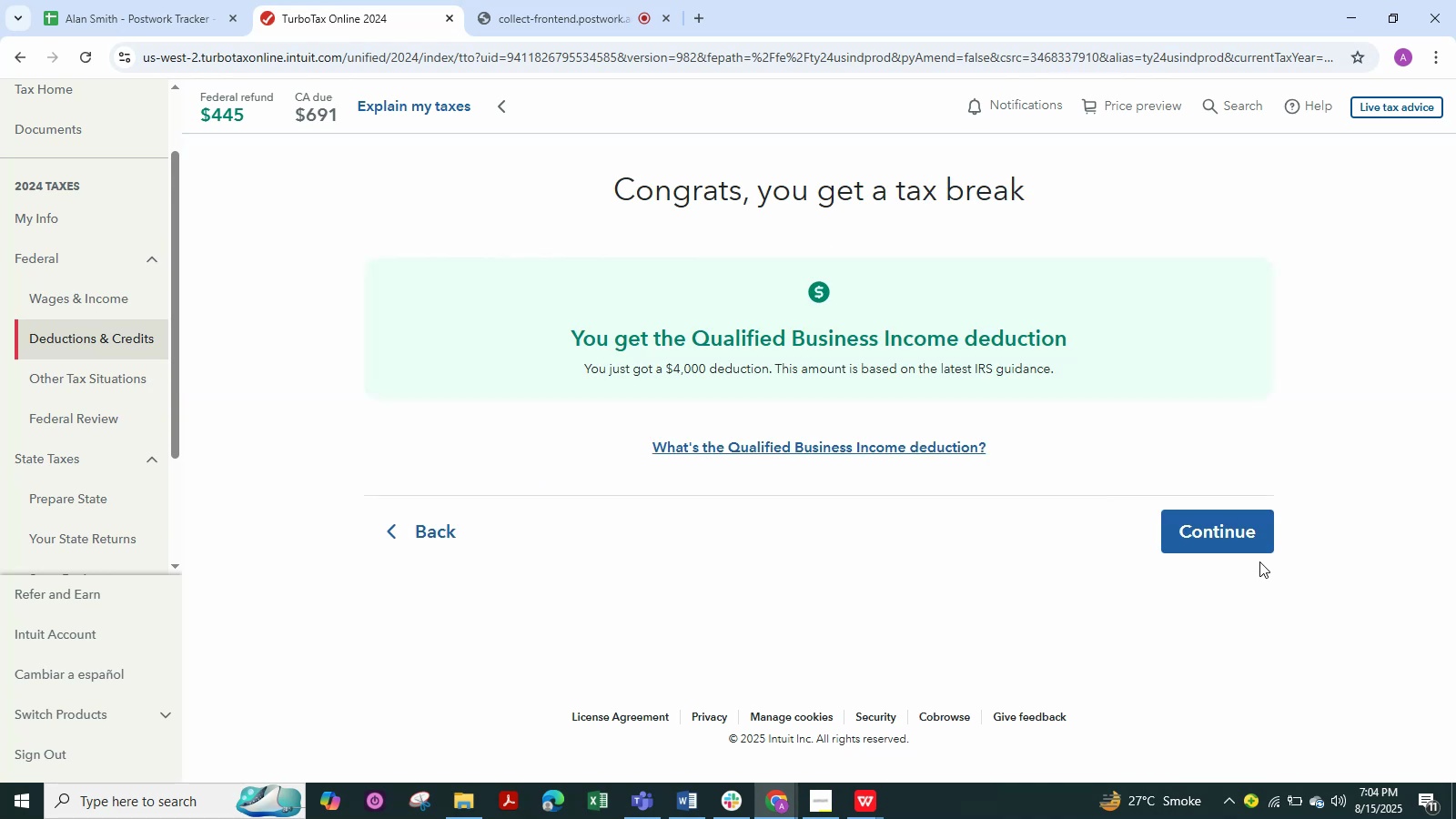 
left_click([1265, 531])
 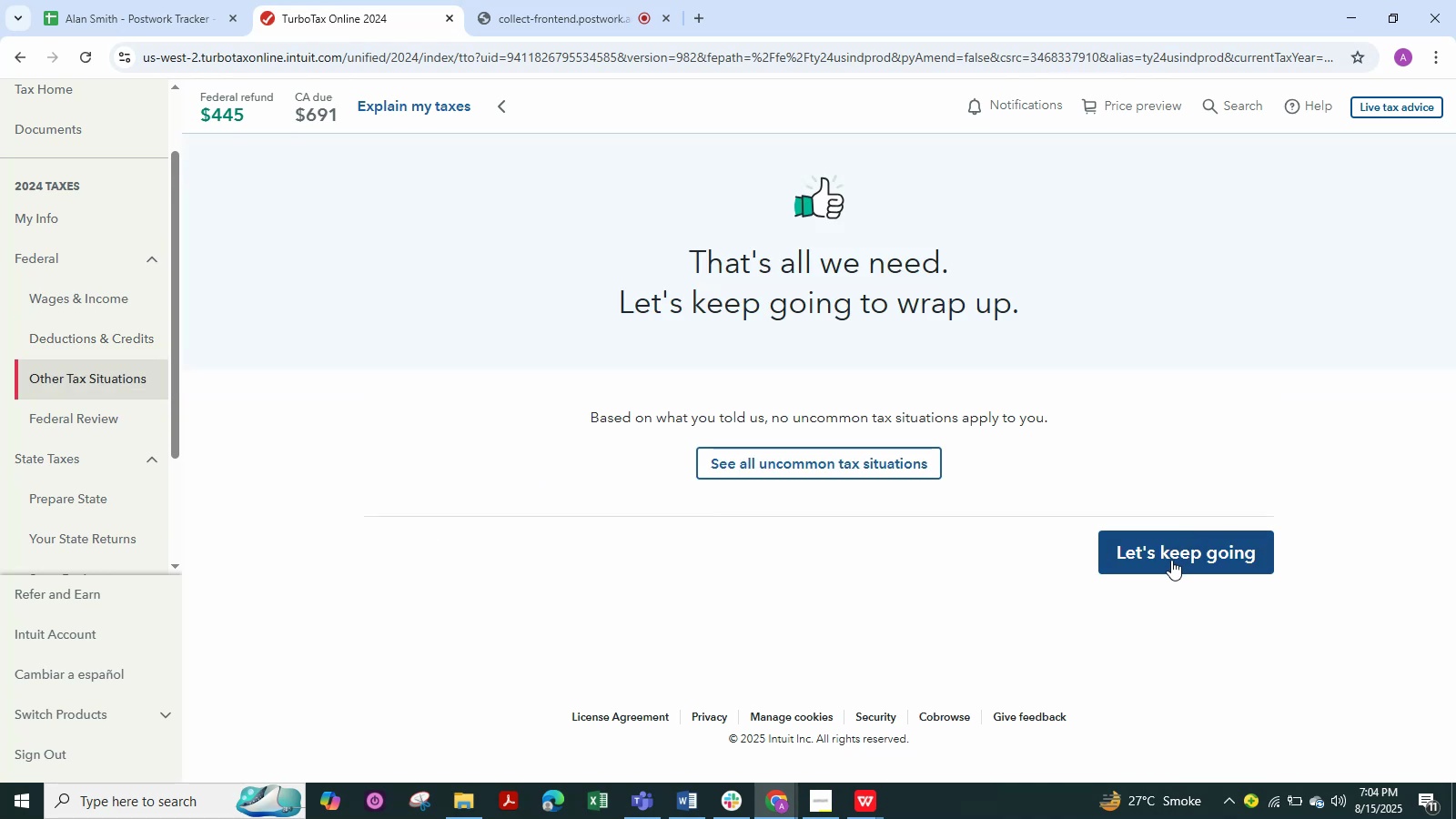 
left_click([1171, 560])
 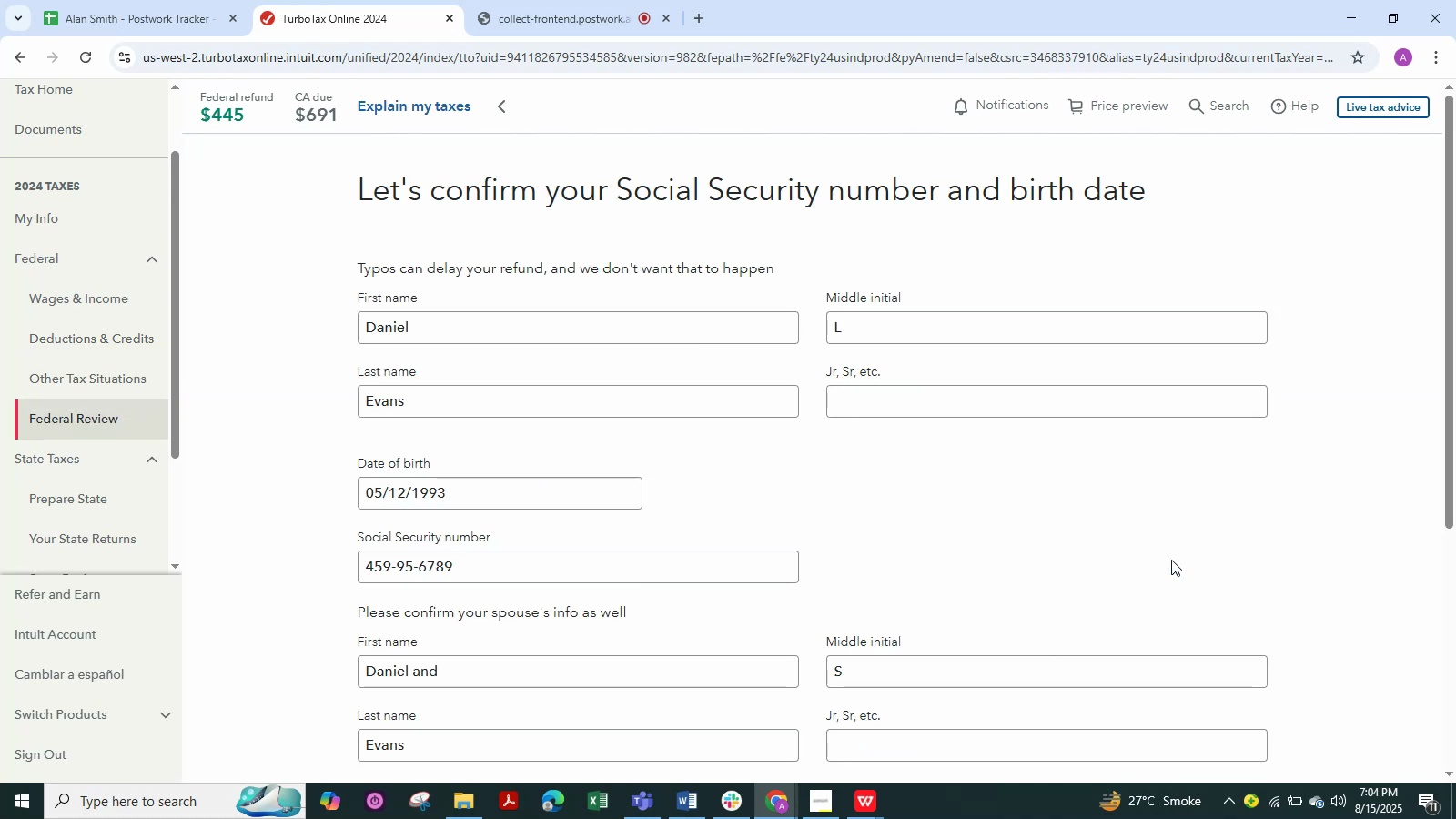 
scroll: coordinate [1171, 560], scroll_direction: down, amount: 6.0
 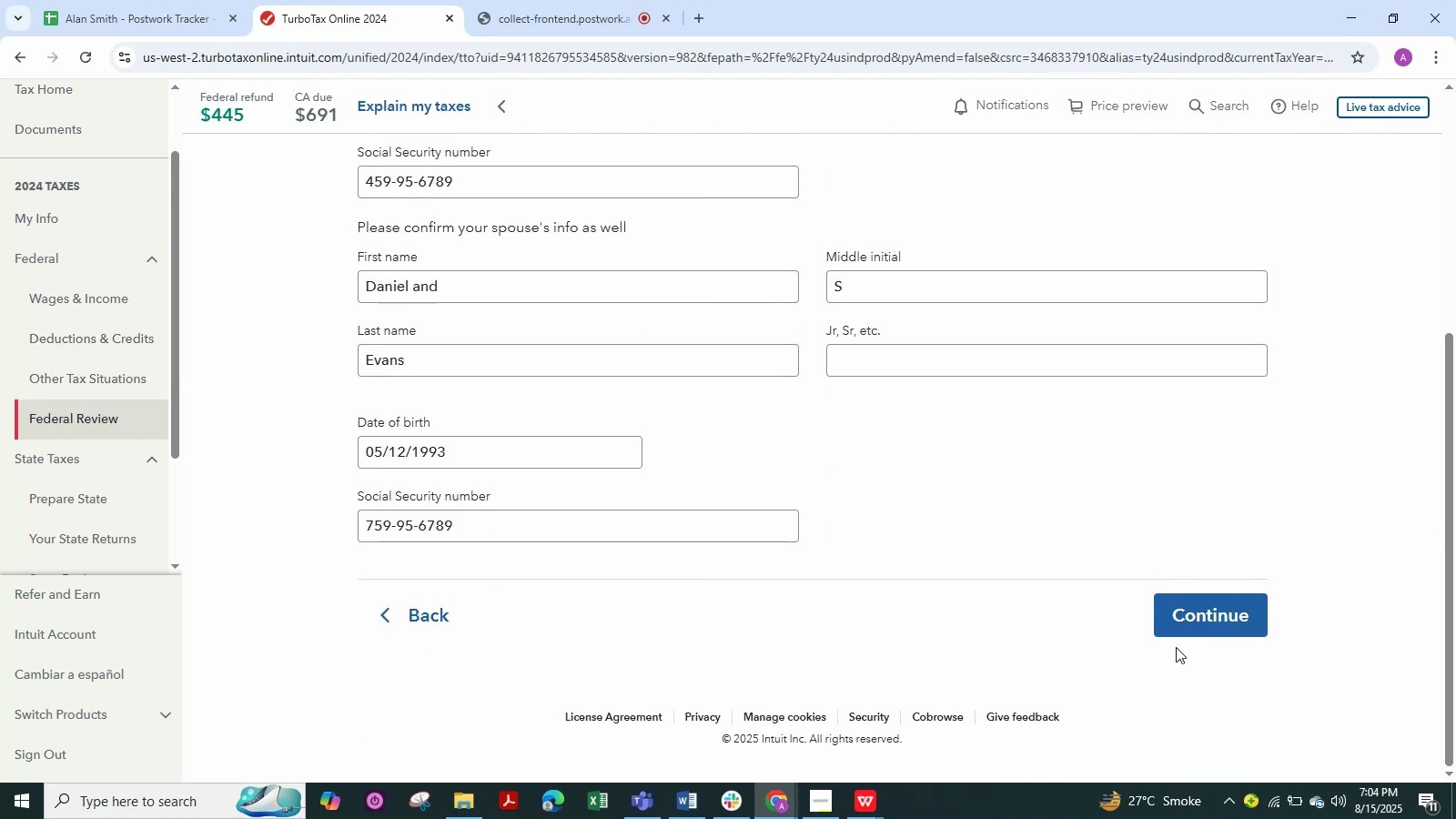 
left_click([1177, 647])
 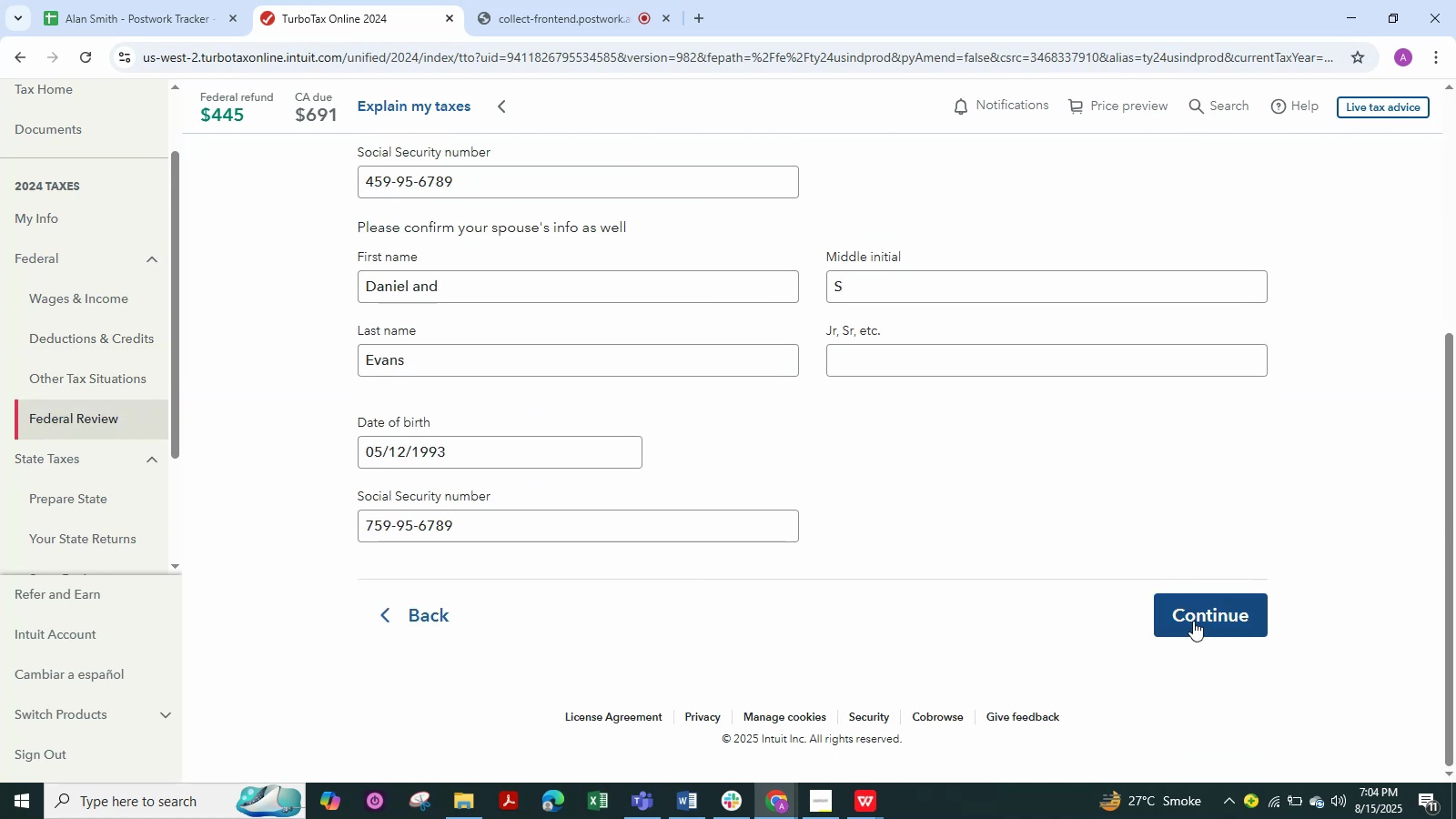 
left_click([1193, 621])
 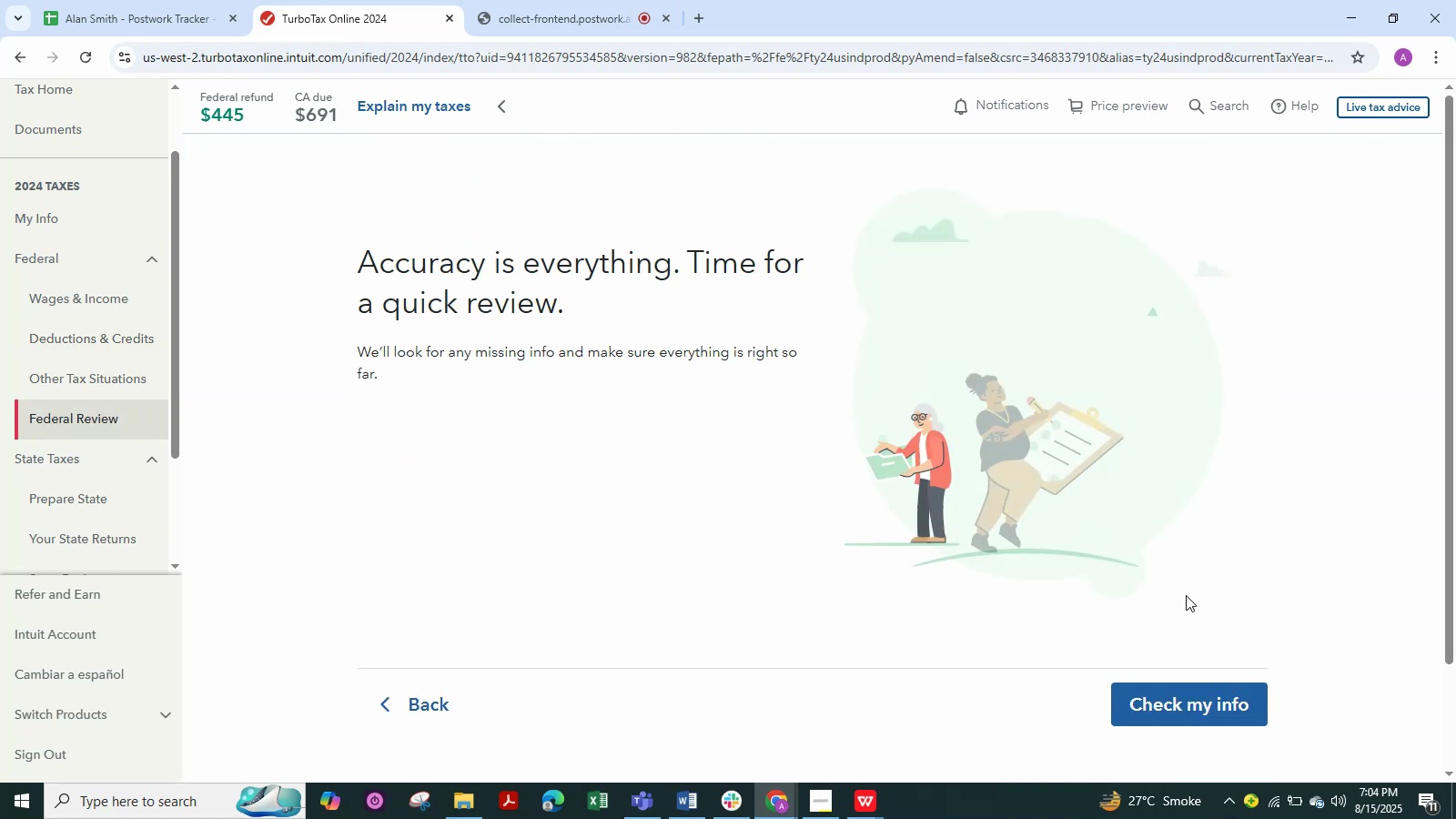 
left_click([1155, 709])
 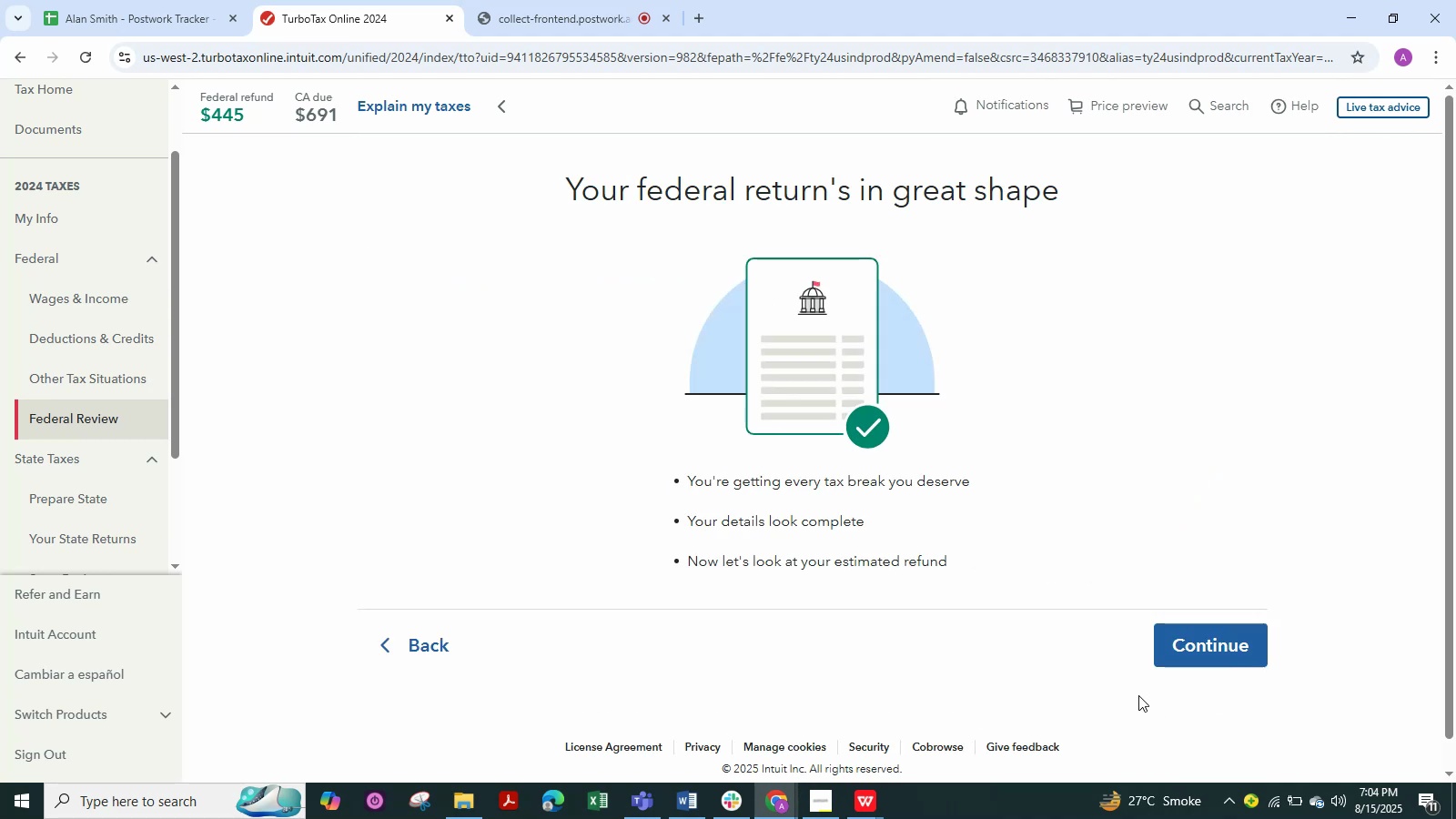 
wait(7.54)
 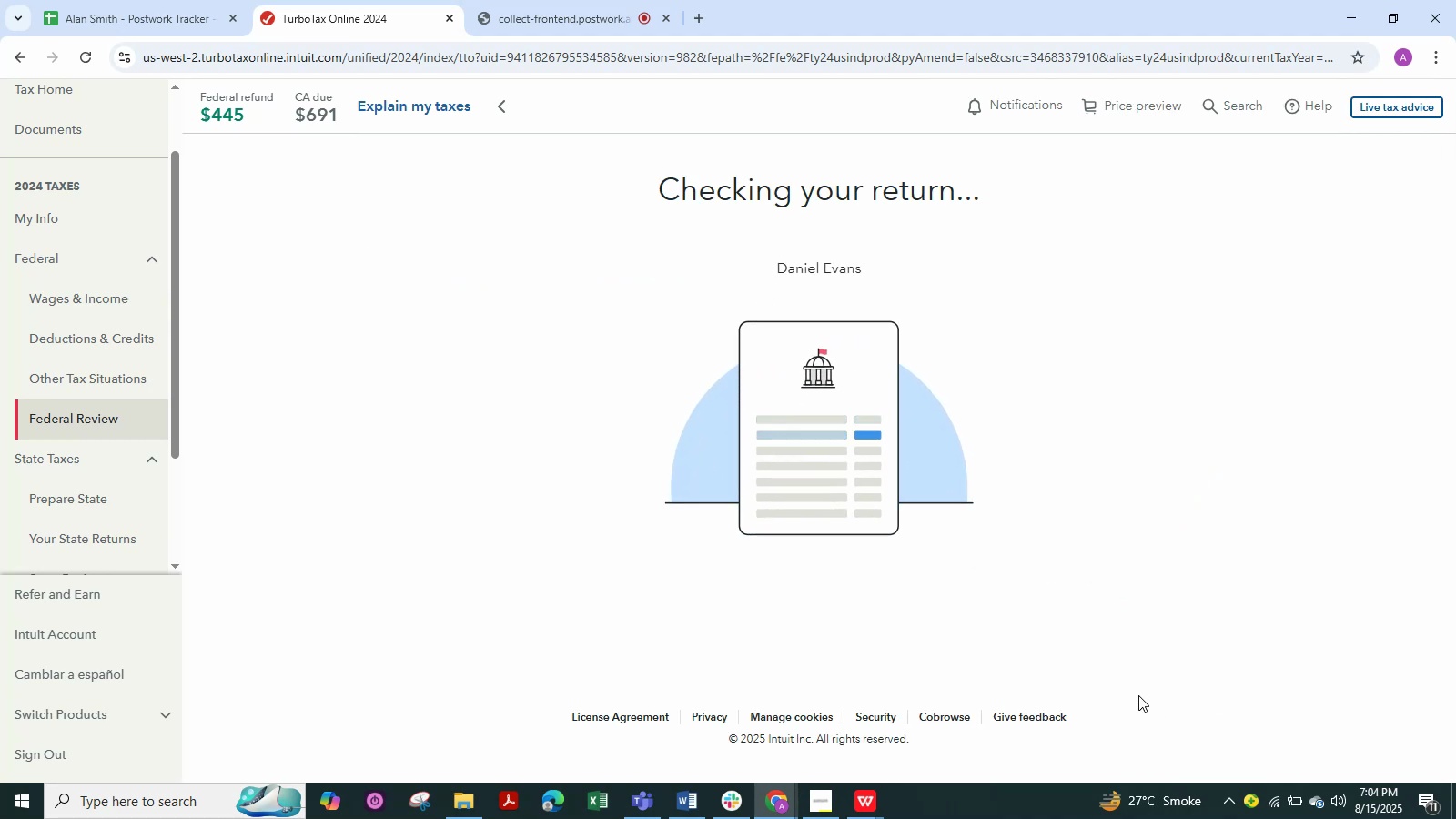 
left_click([1252, 647])
 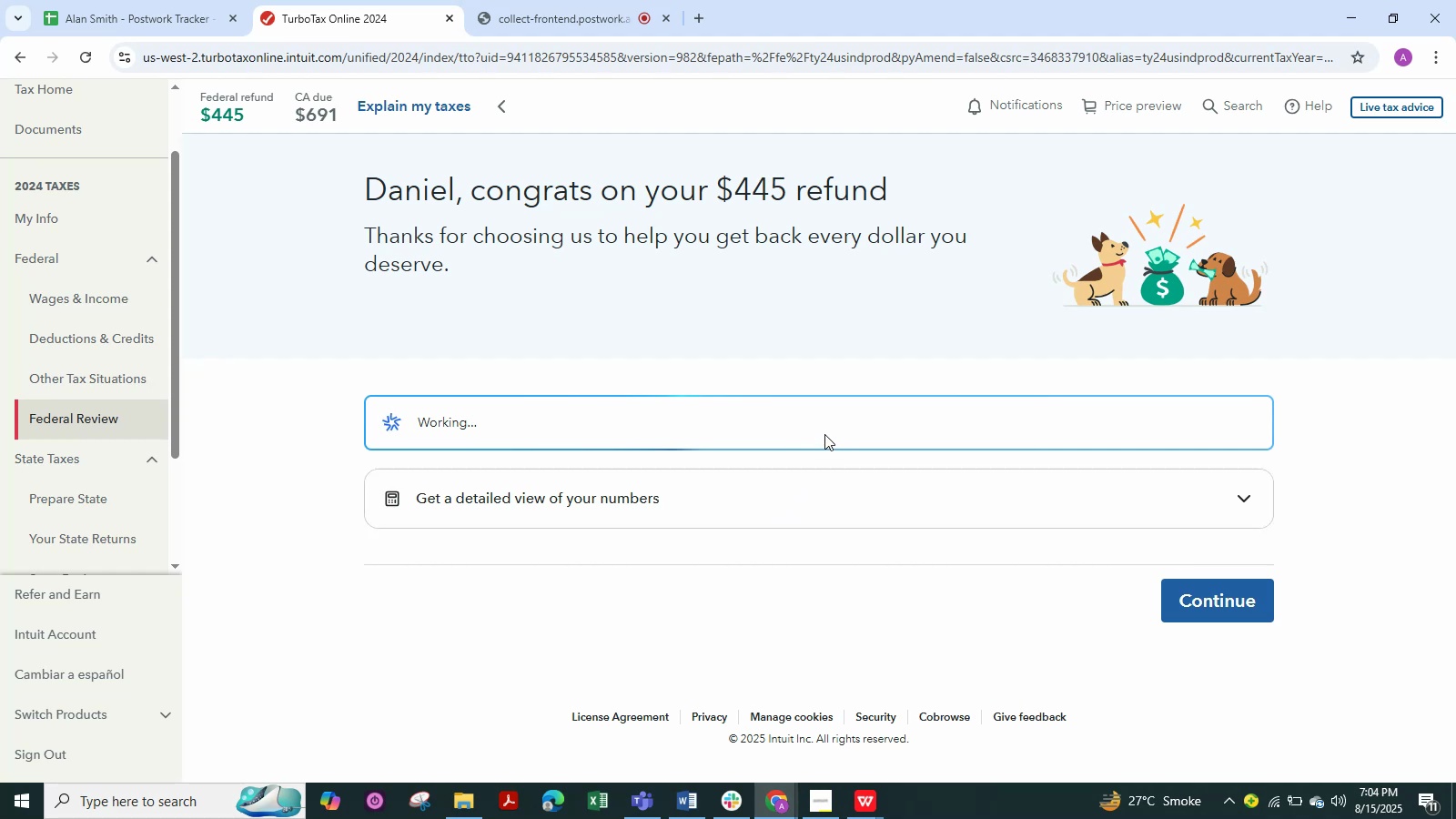 
wait(7.82)
 